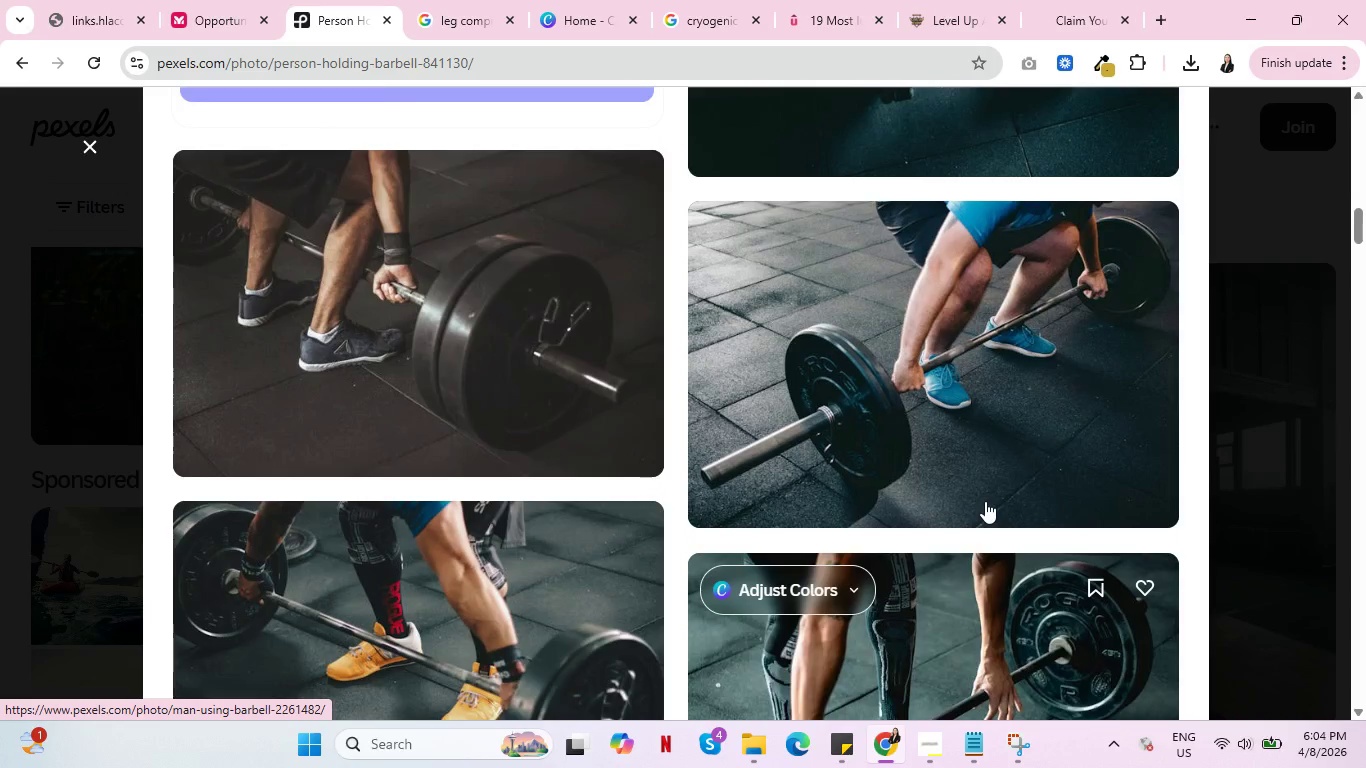 
scroll: coordinate [985, 501], scroll_direction: up, amount: 2.0
 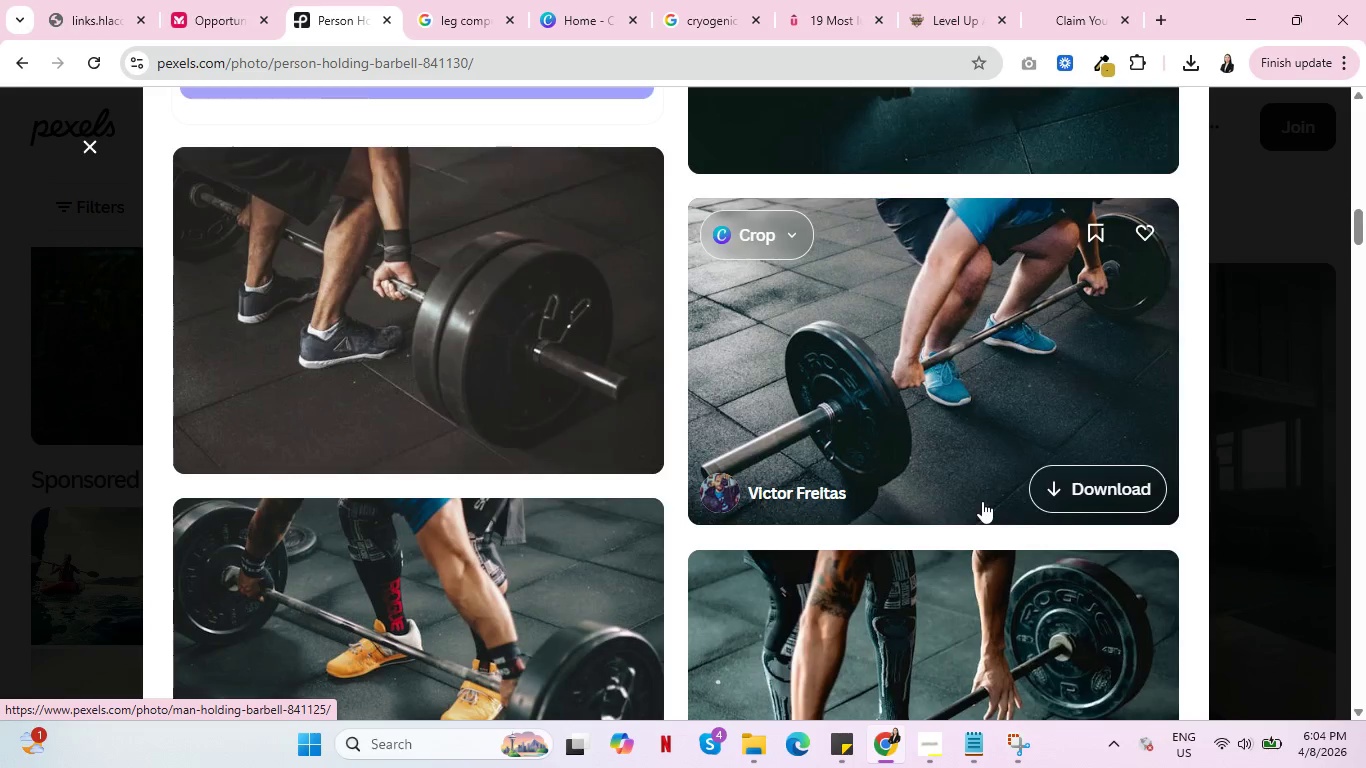 
scroll: coordinate [975, 510], scroll_direction: down, amount: 17.0
 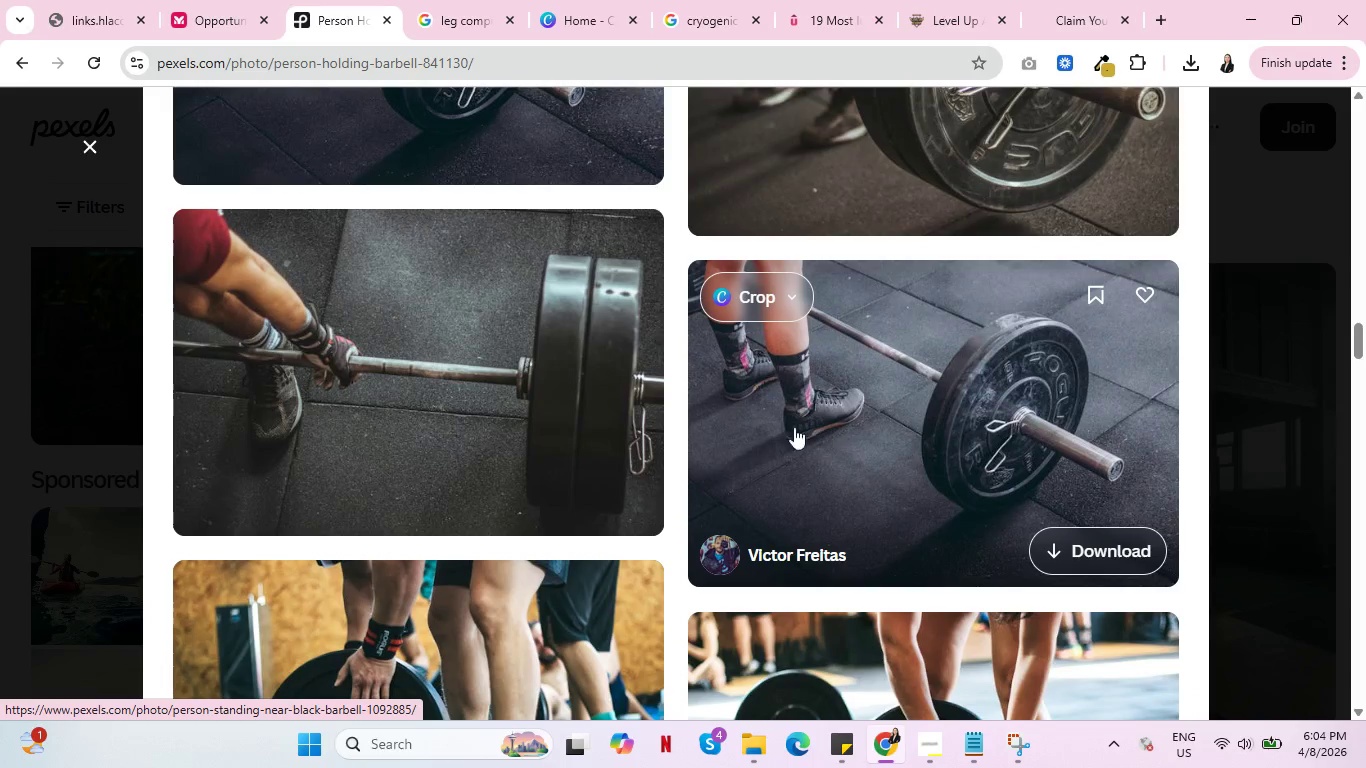 
scroll: coordinate [745, 444], scroll_direction: down, amount: 17.0
 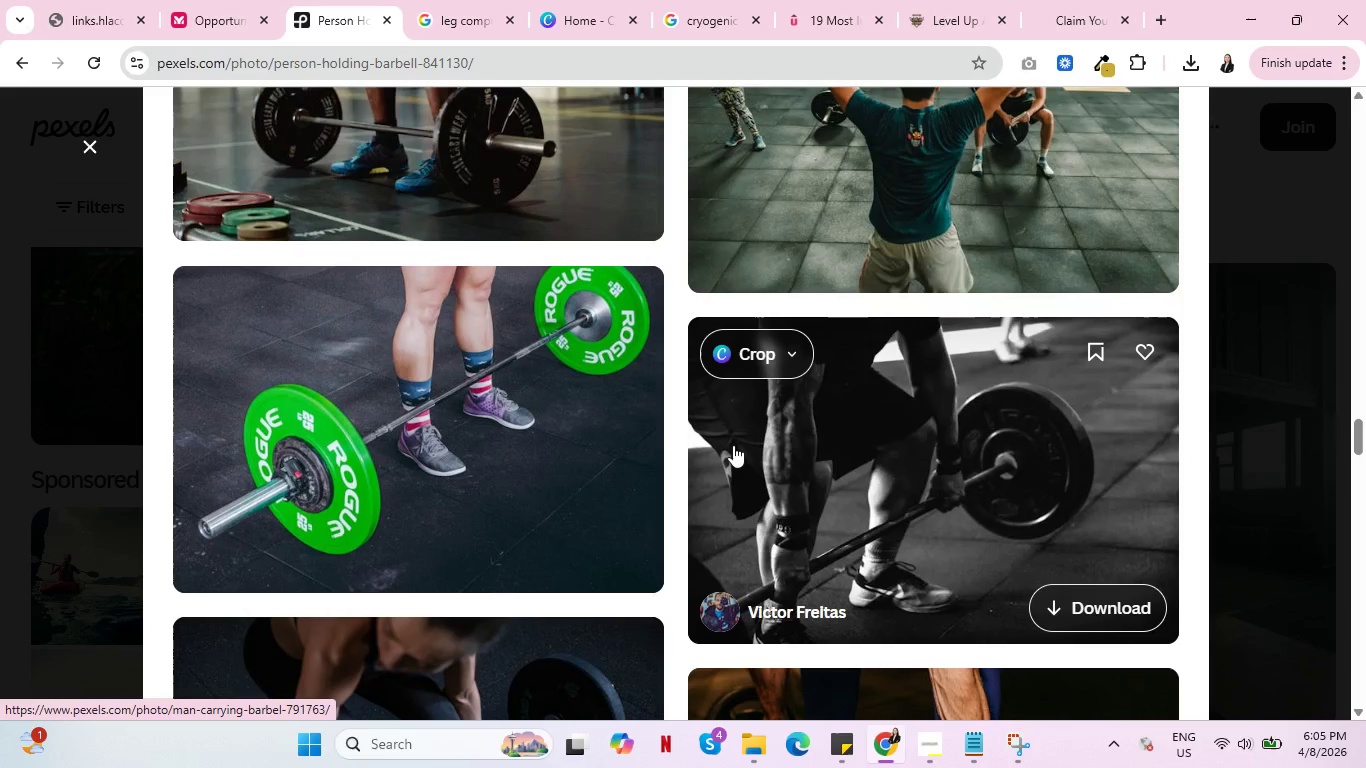 
scroll: coordinate [797, 500], scroll_direction: down, amount: 12.0
 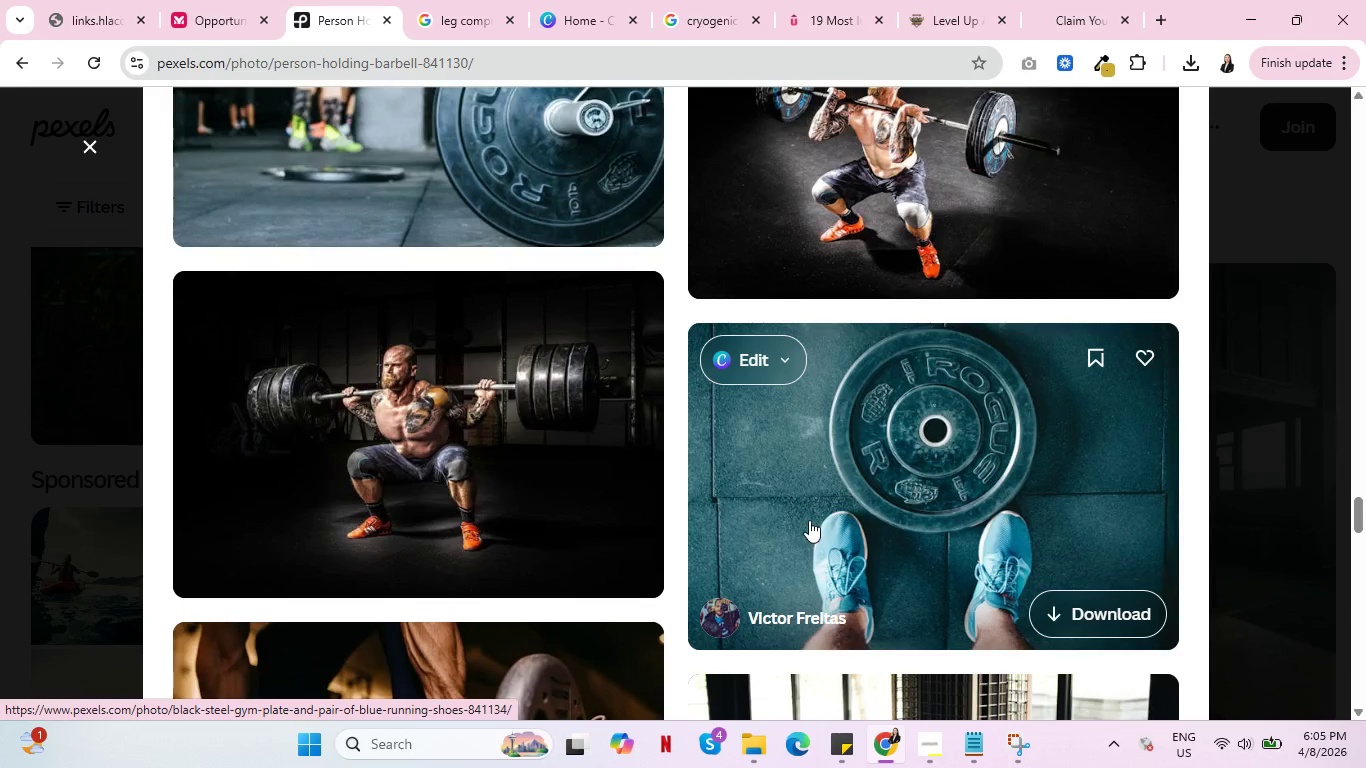 
wait(5.52)
 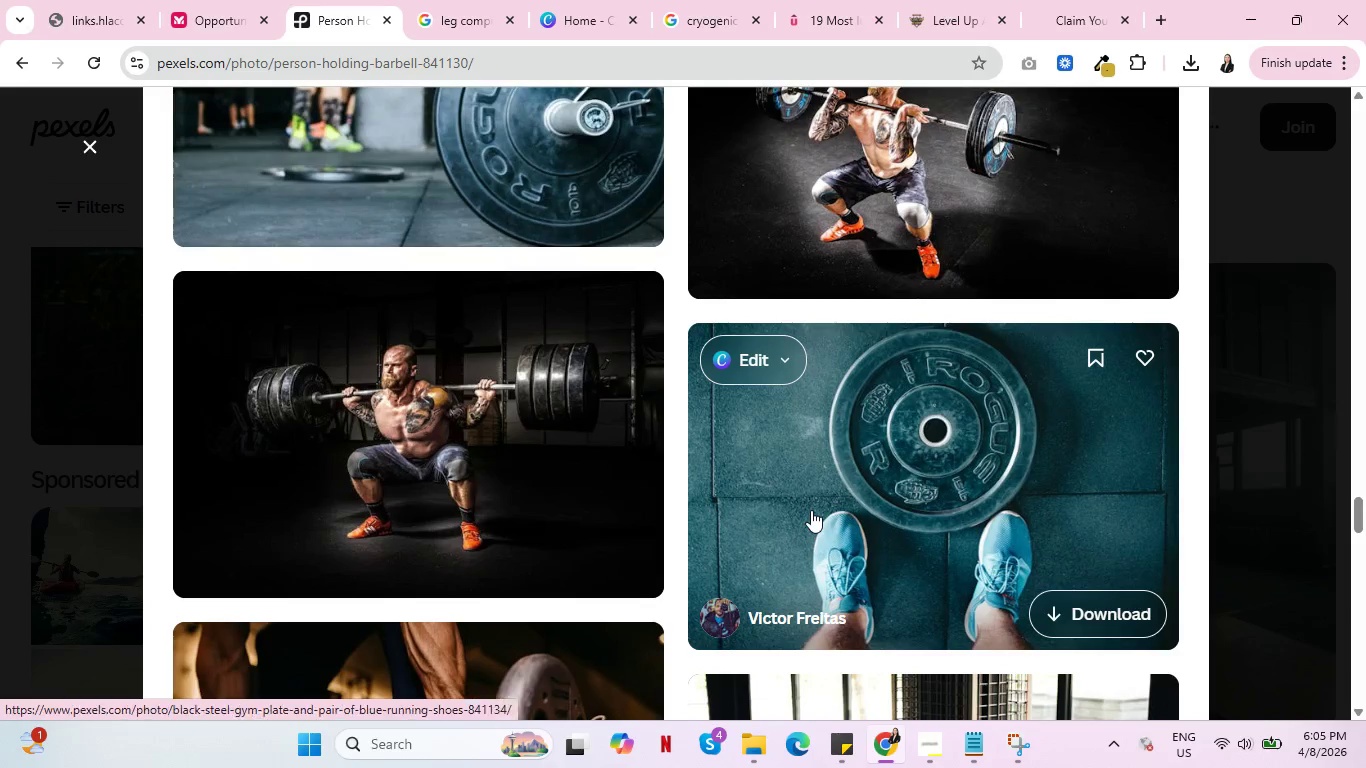 
scroll: coordinate [861, 518], scroll_direction: down, amount: 14.0
 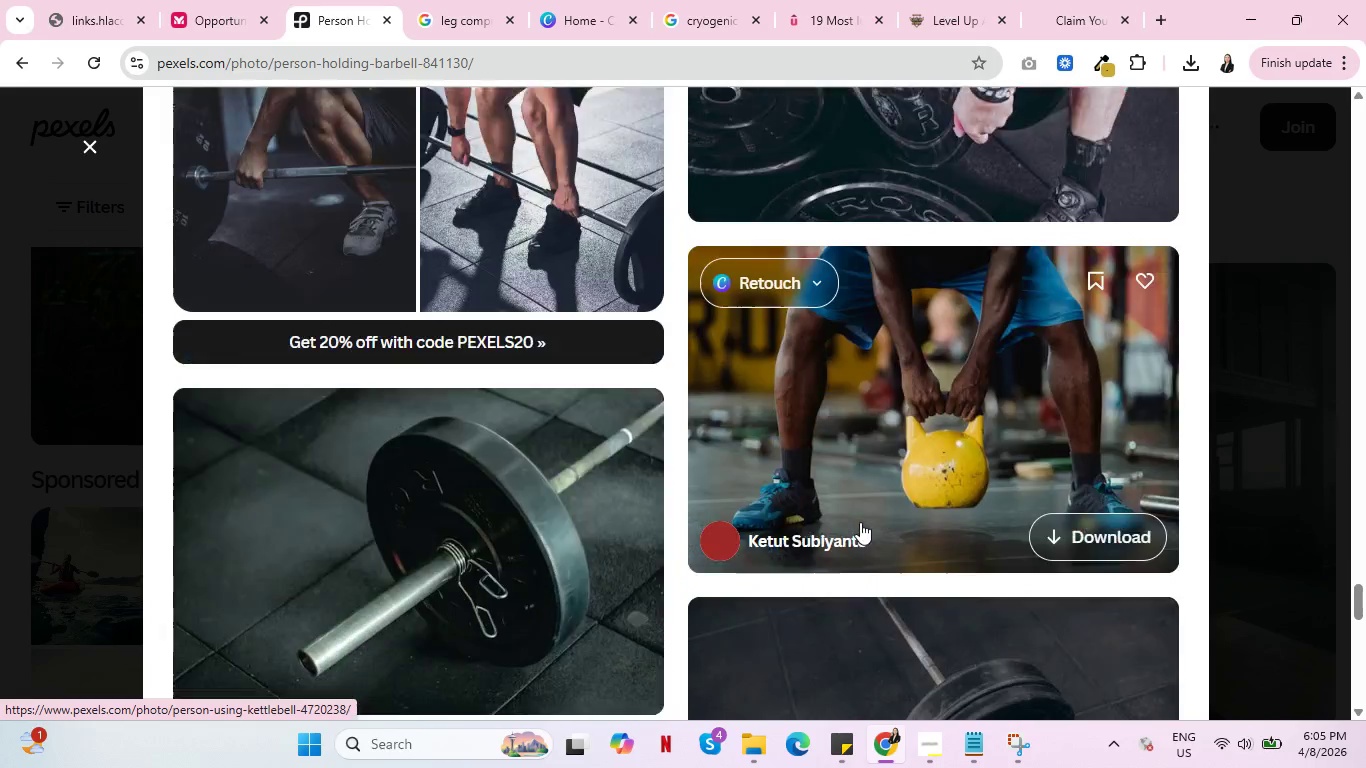 
scroll: coordinate [858, 522], scroll_direction: down, amount: 17.0
 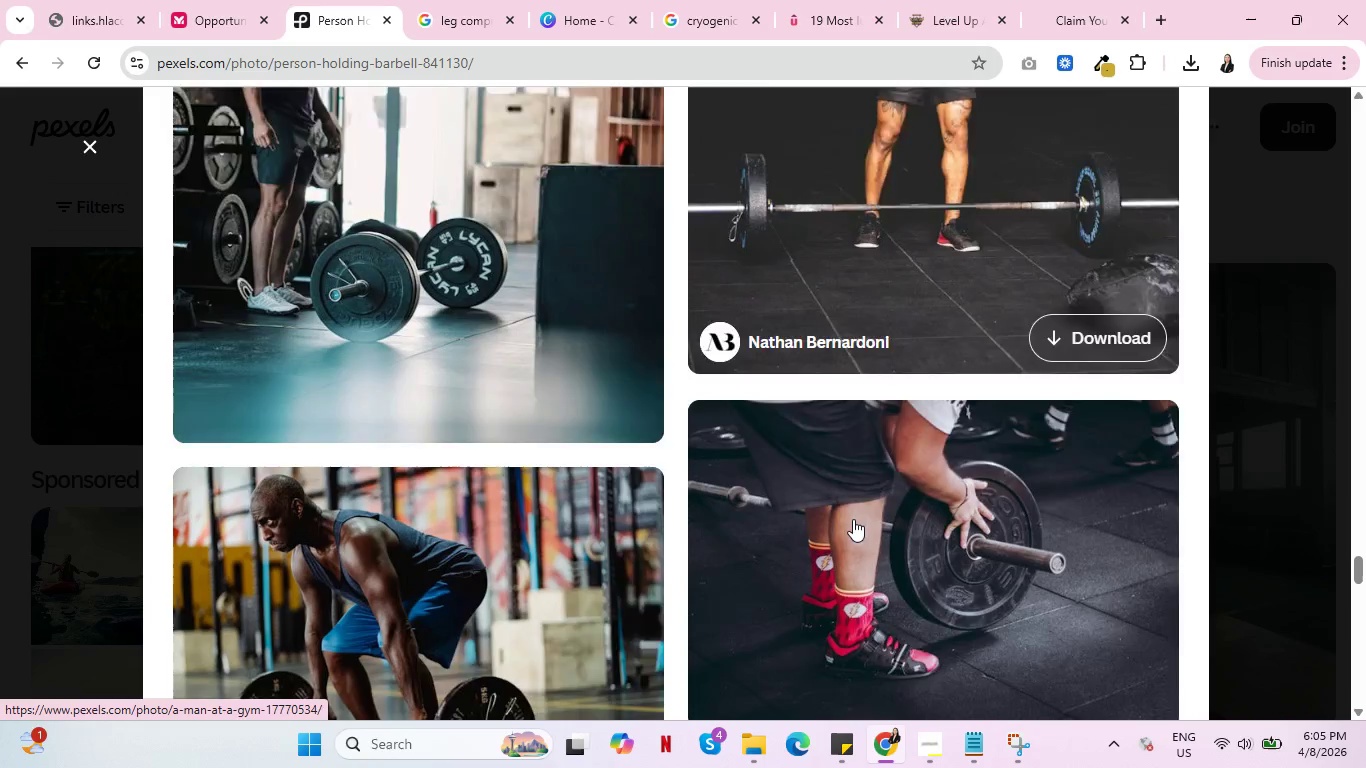 
scroll: coordinate [849, 526], scroll_direction: down, amount: 7.0
 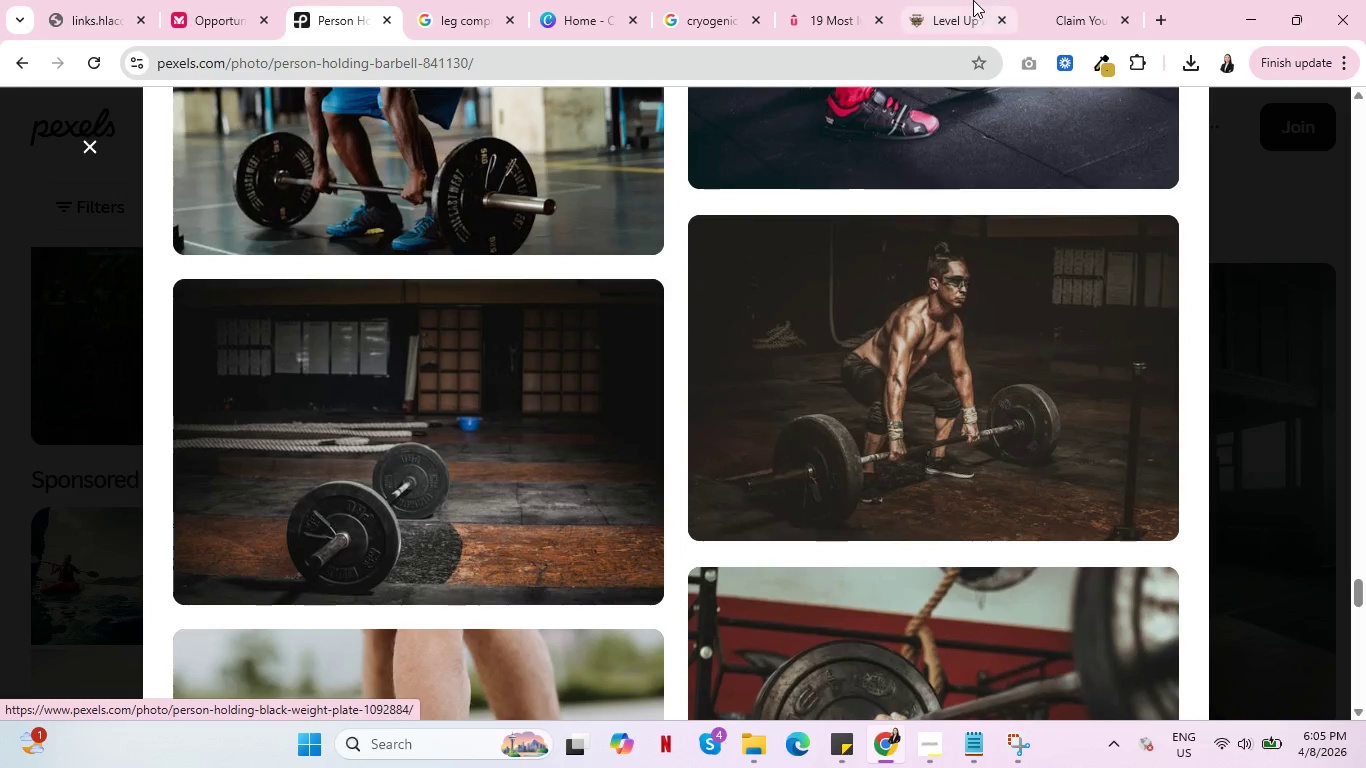 
left_click([973, 0])
 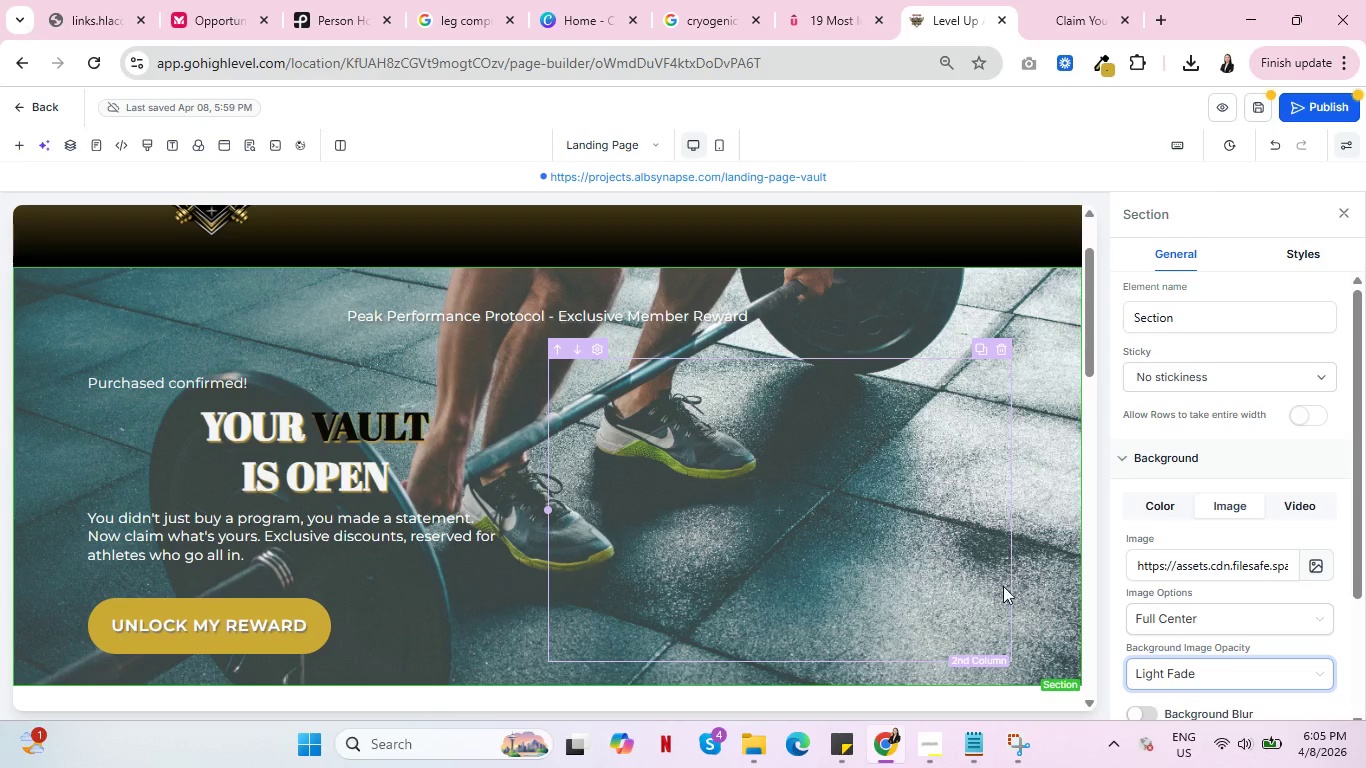 
mouse_move([618, 725])
 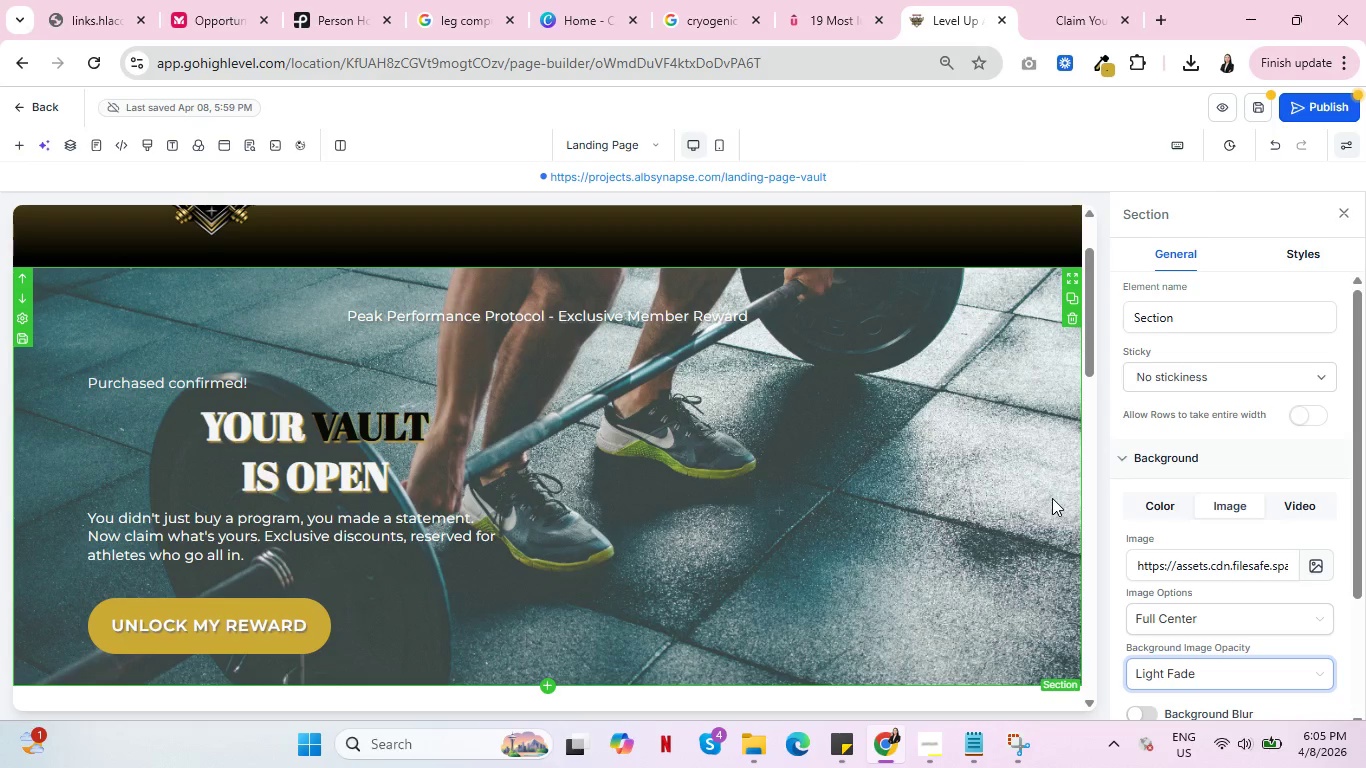 
scroll: coordinate [1033, 500], scroll_direction: down, amount: 7.0
 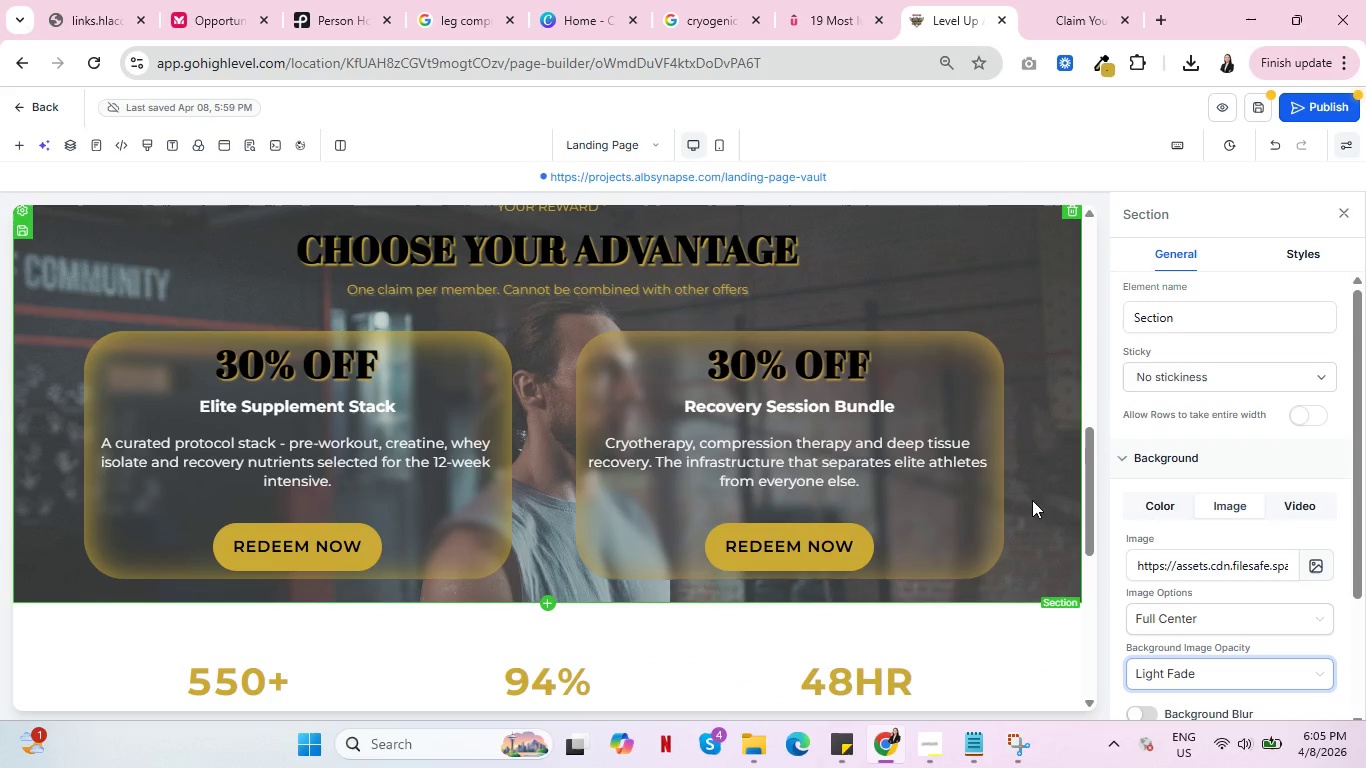 
scroll: coordinate [1024, 500], scroll_direction: up, amount: 8.0
 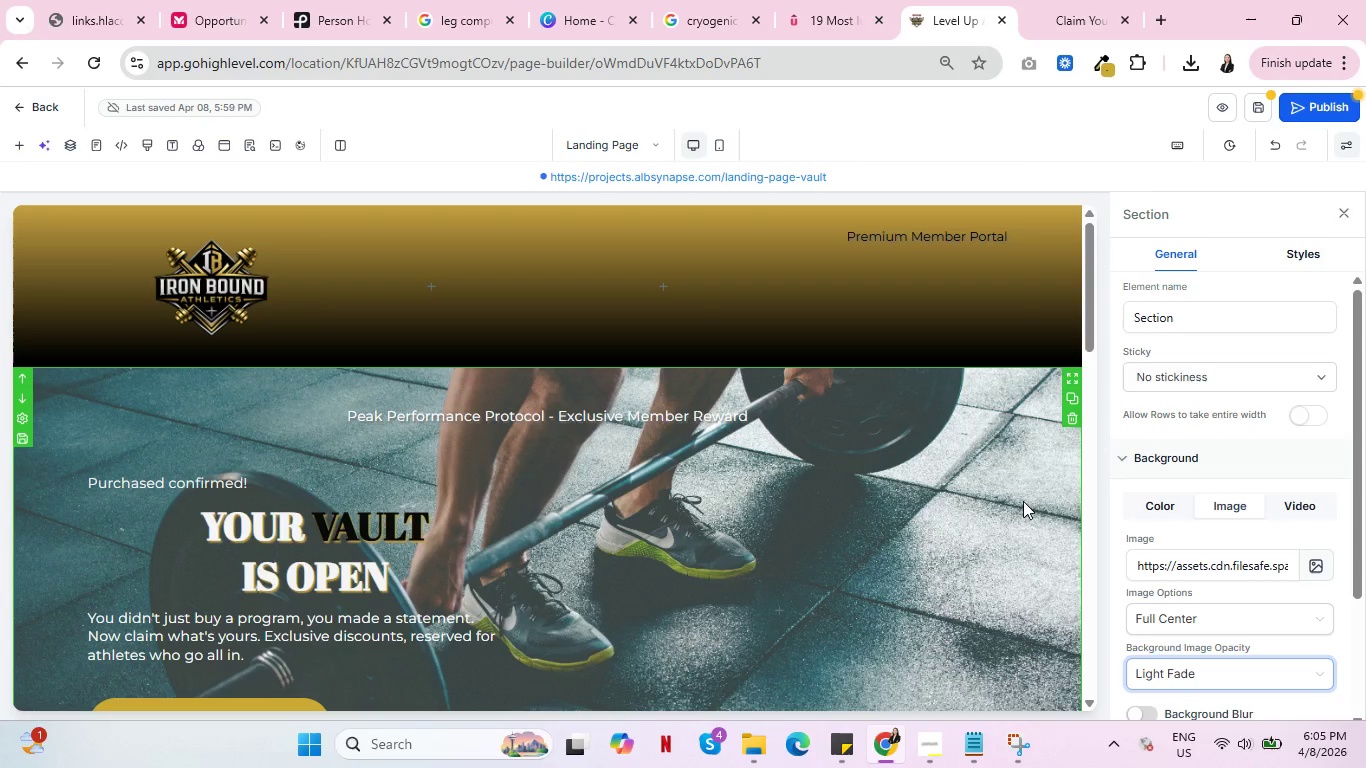 
scroll: coordinate [1010, 505], scroll_direction: down, amount: 7.0
 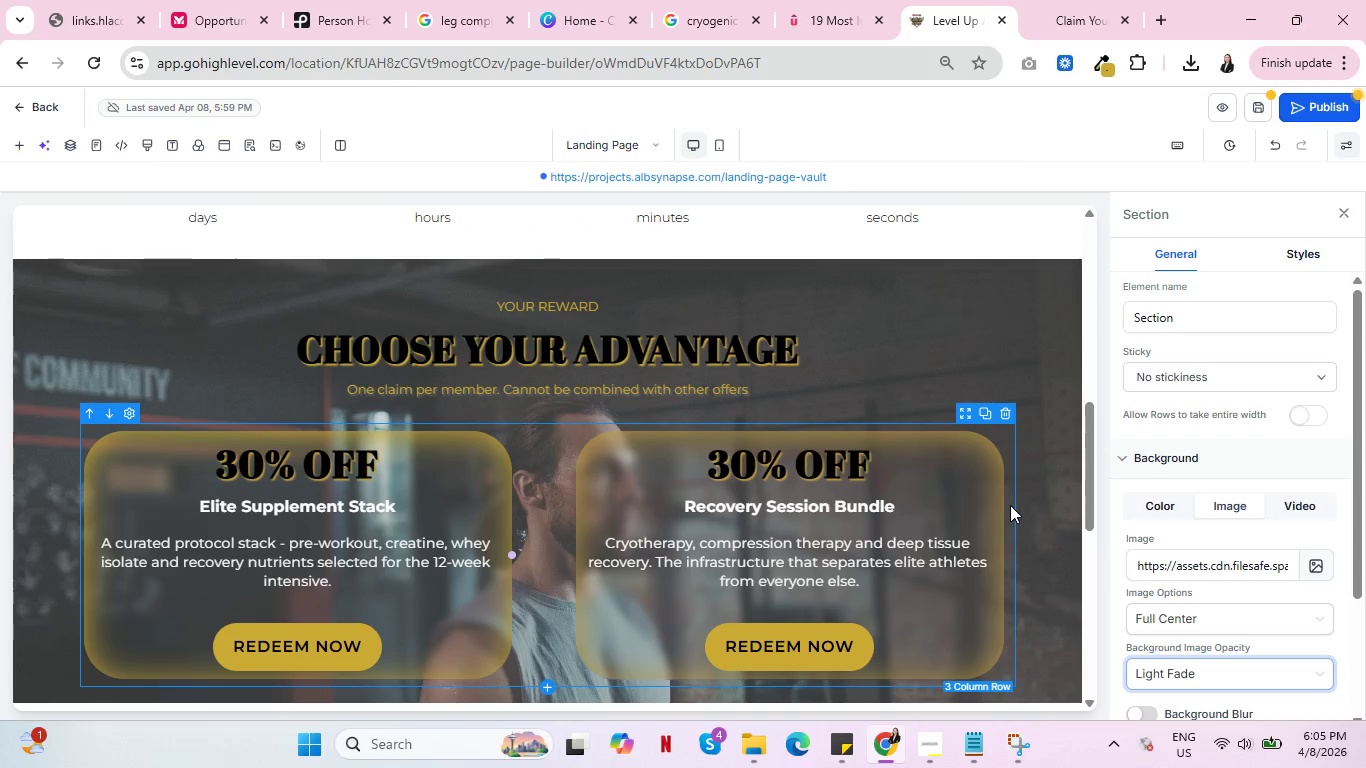 
scroll: coordinate [1003, 497], scroll_direction: up, amount: 3.0
 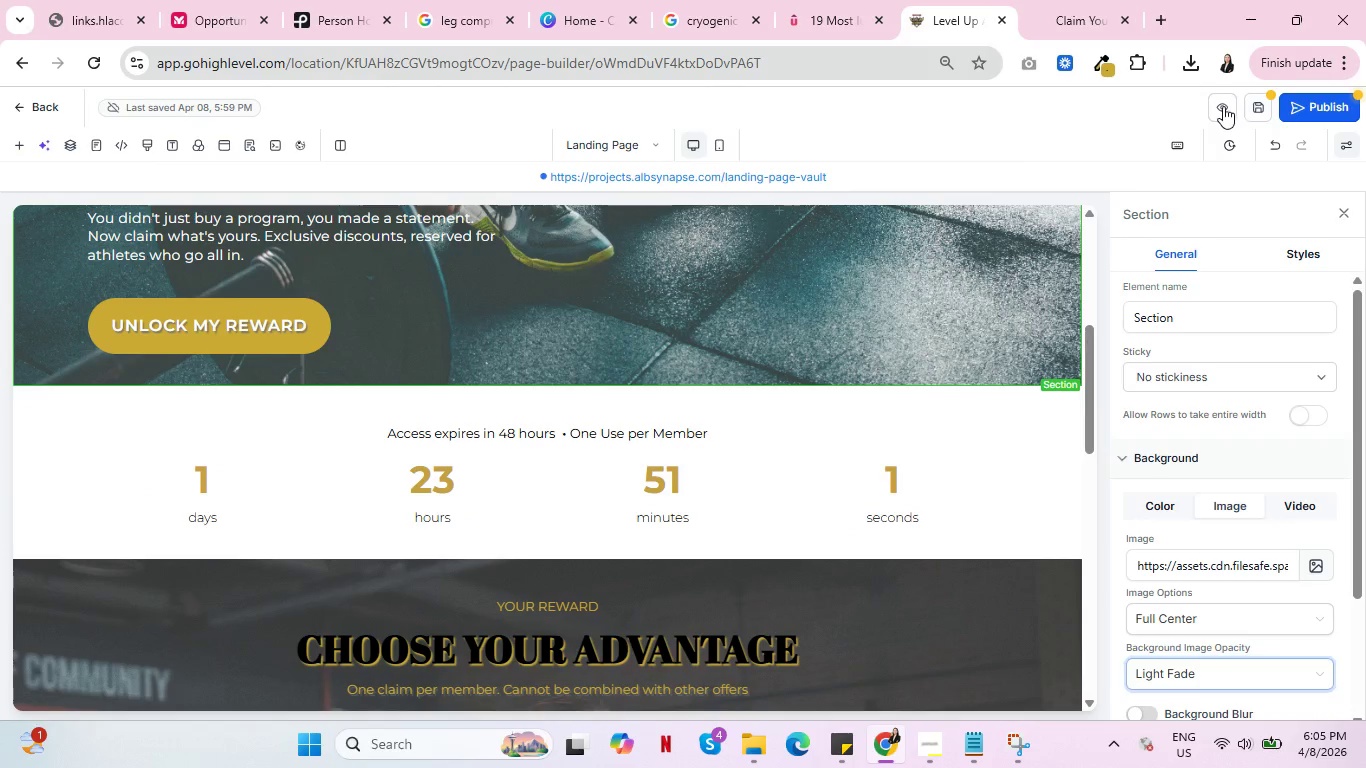 
left_click([1227, 106])
 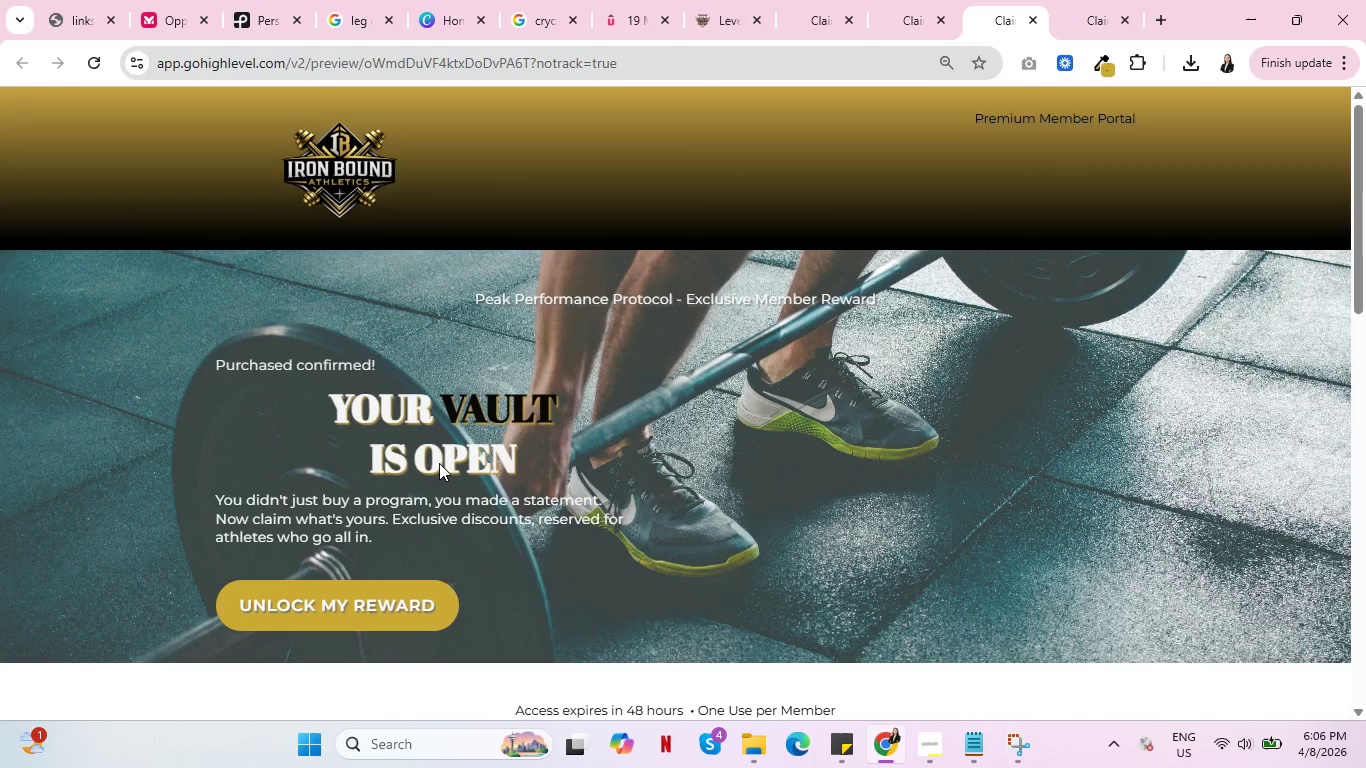 
wait(15.31)
 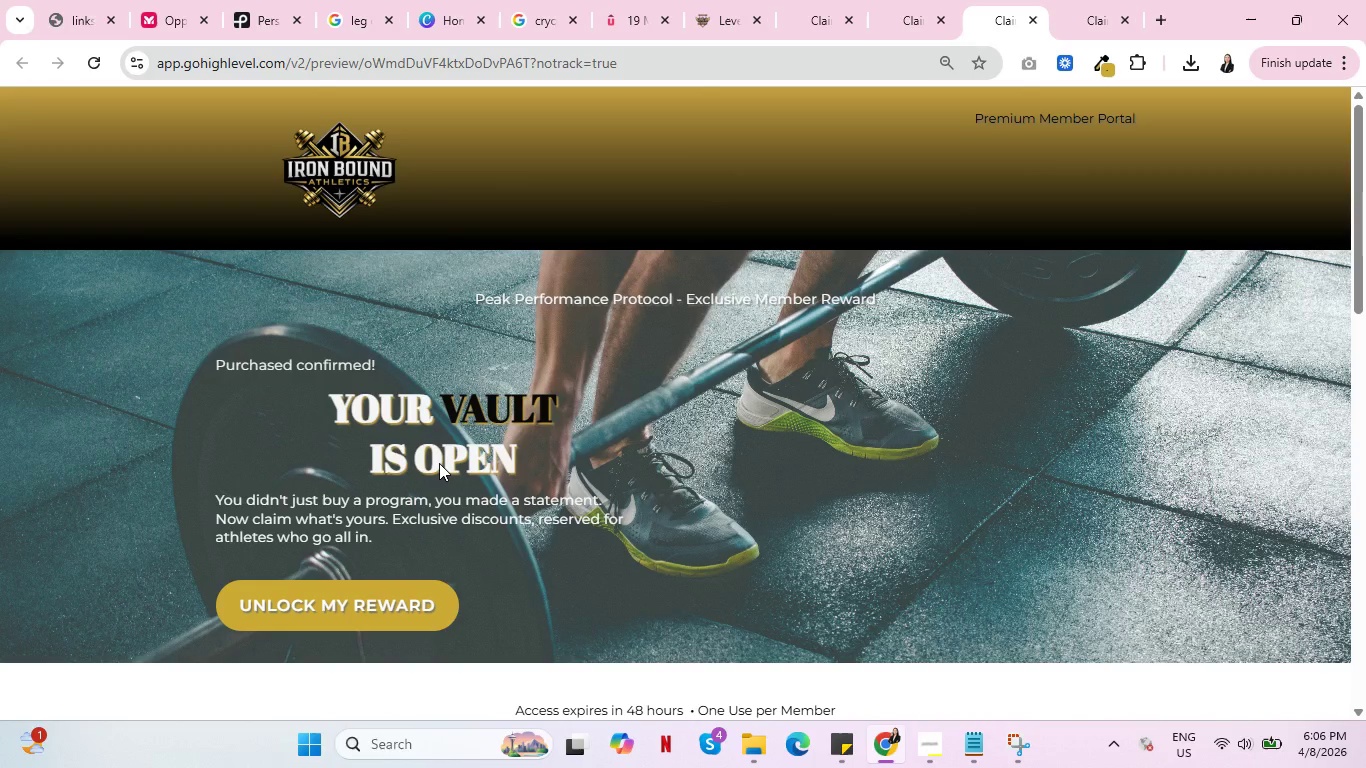 
scroll: coordinate [956, 424], scroll_direction: down, amount: 2.0
 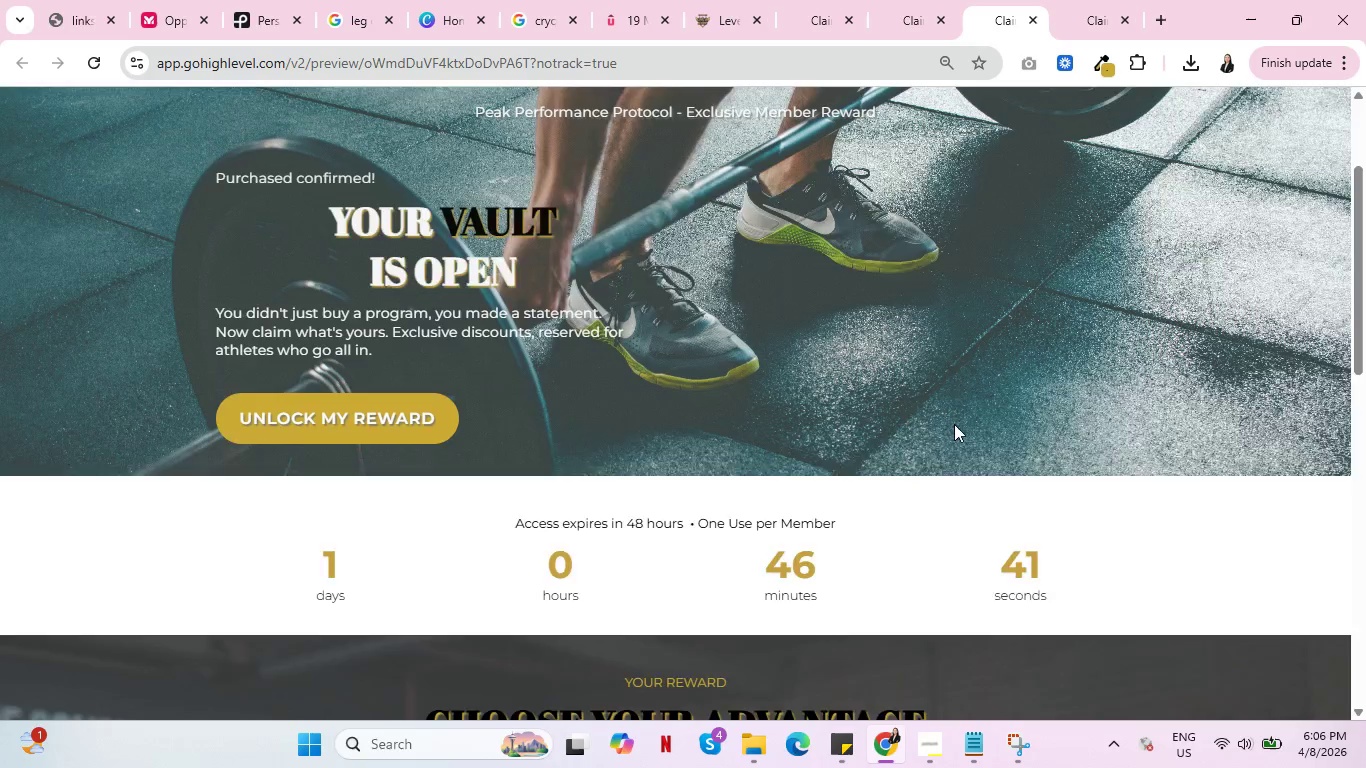 
scroll: coordinate [952, 424], scroll_direction: up, amount: 2.0
 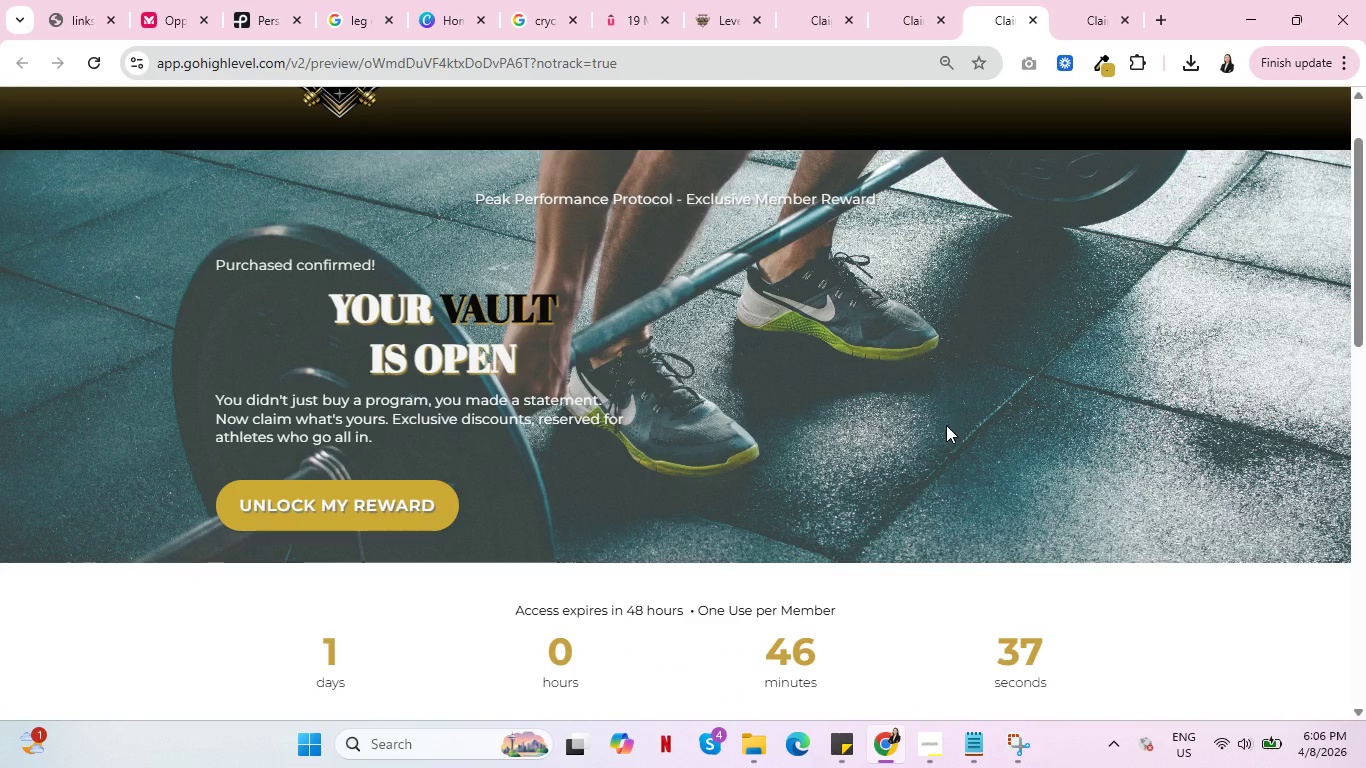 
scroll: coordinate [946, 425], scroll_direction: down, amount: 5.0
 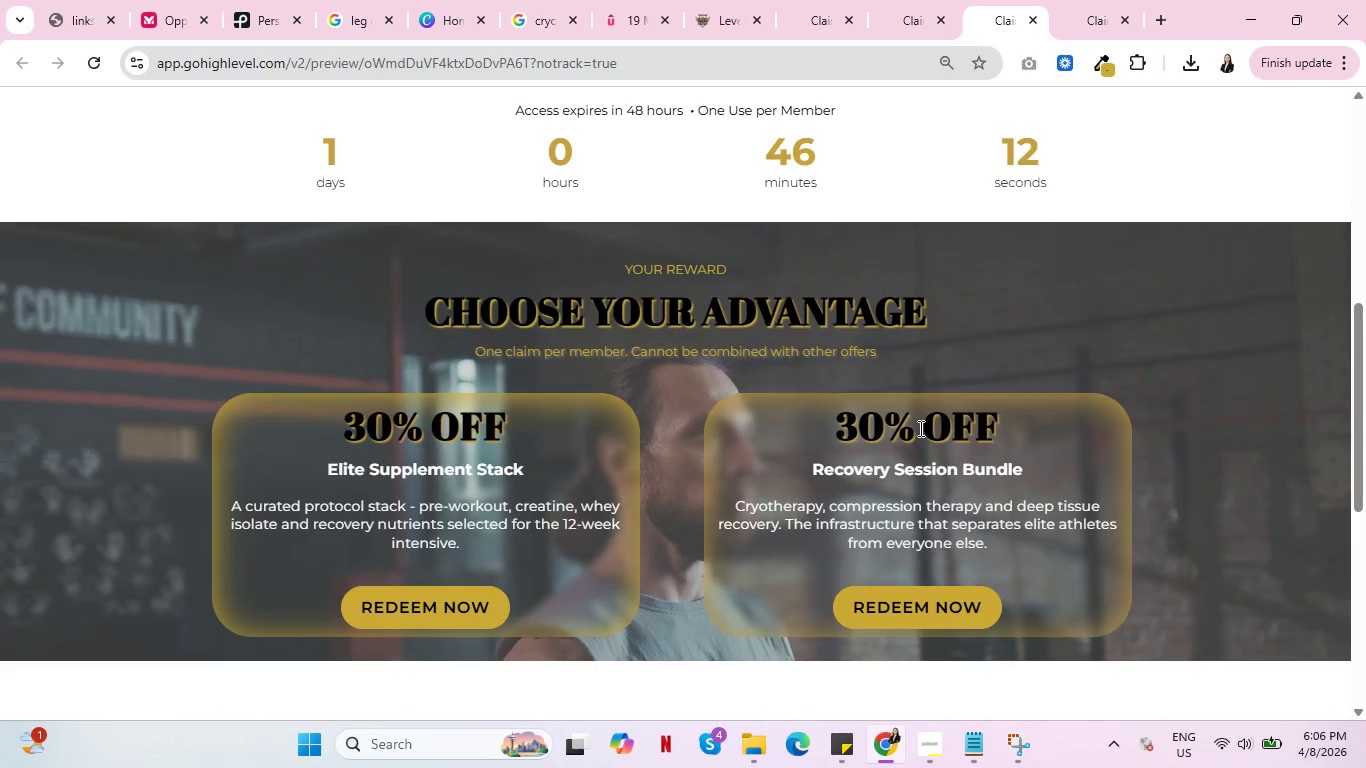 
wait(28.59)
 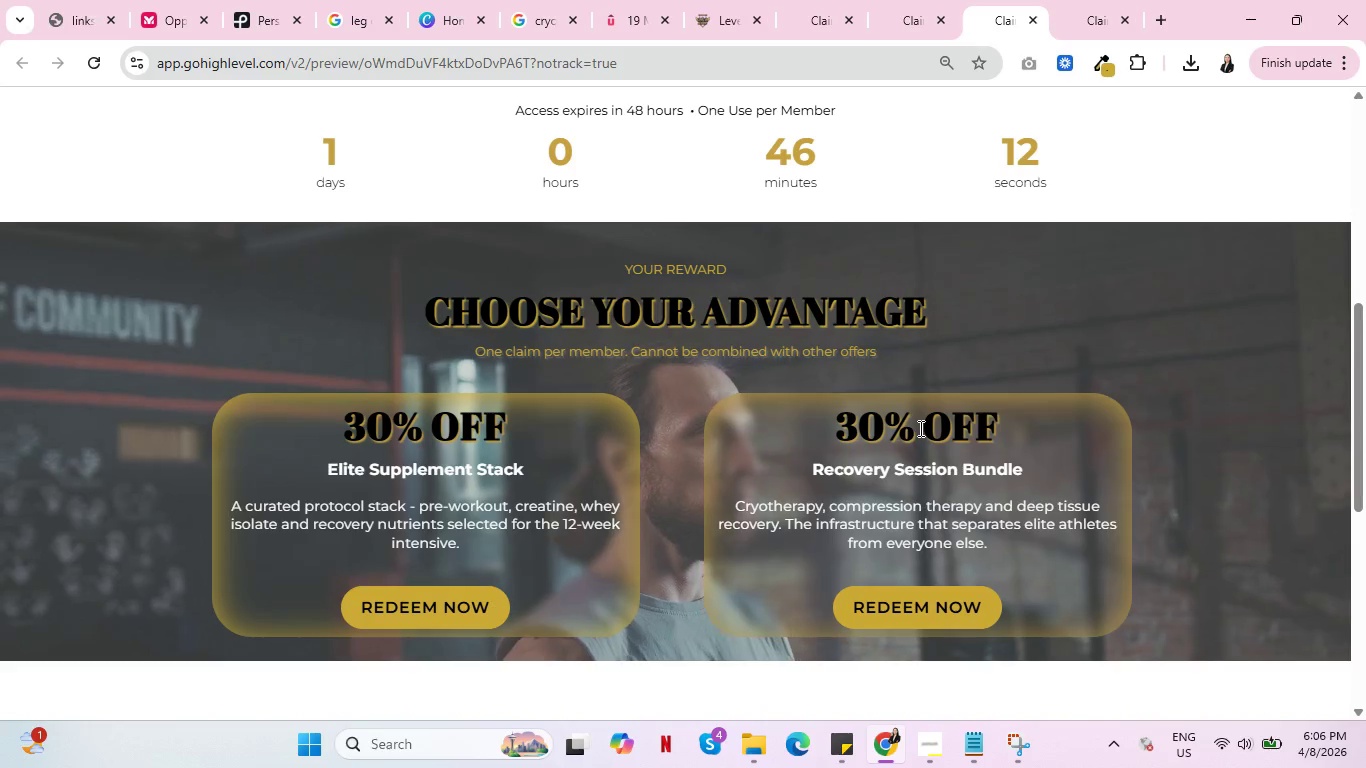 
scroll: coordinate [788, 299], scroll_direction: down, amount: 2.0
 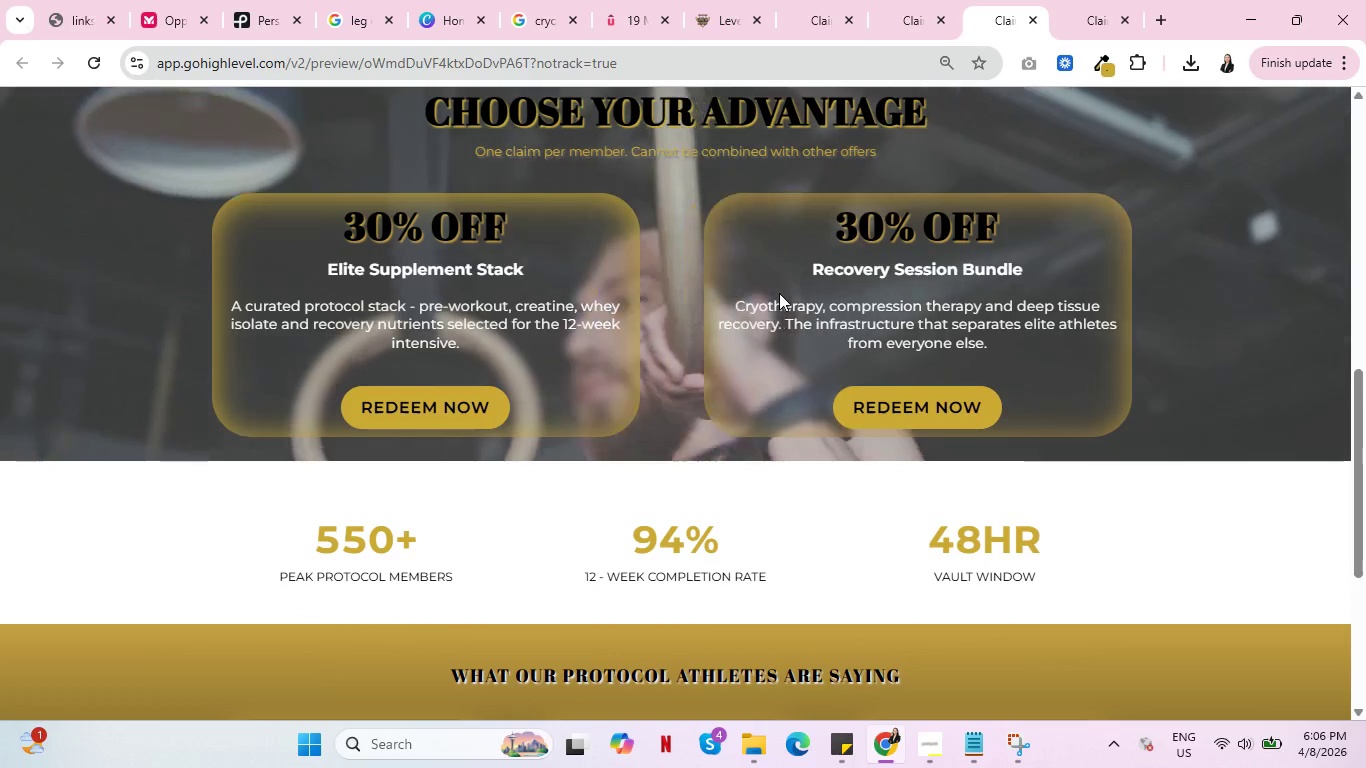 
wait(5.27)
 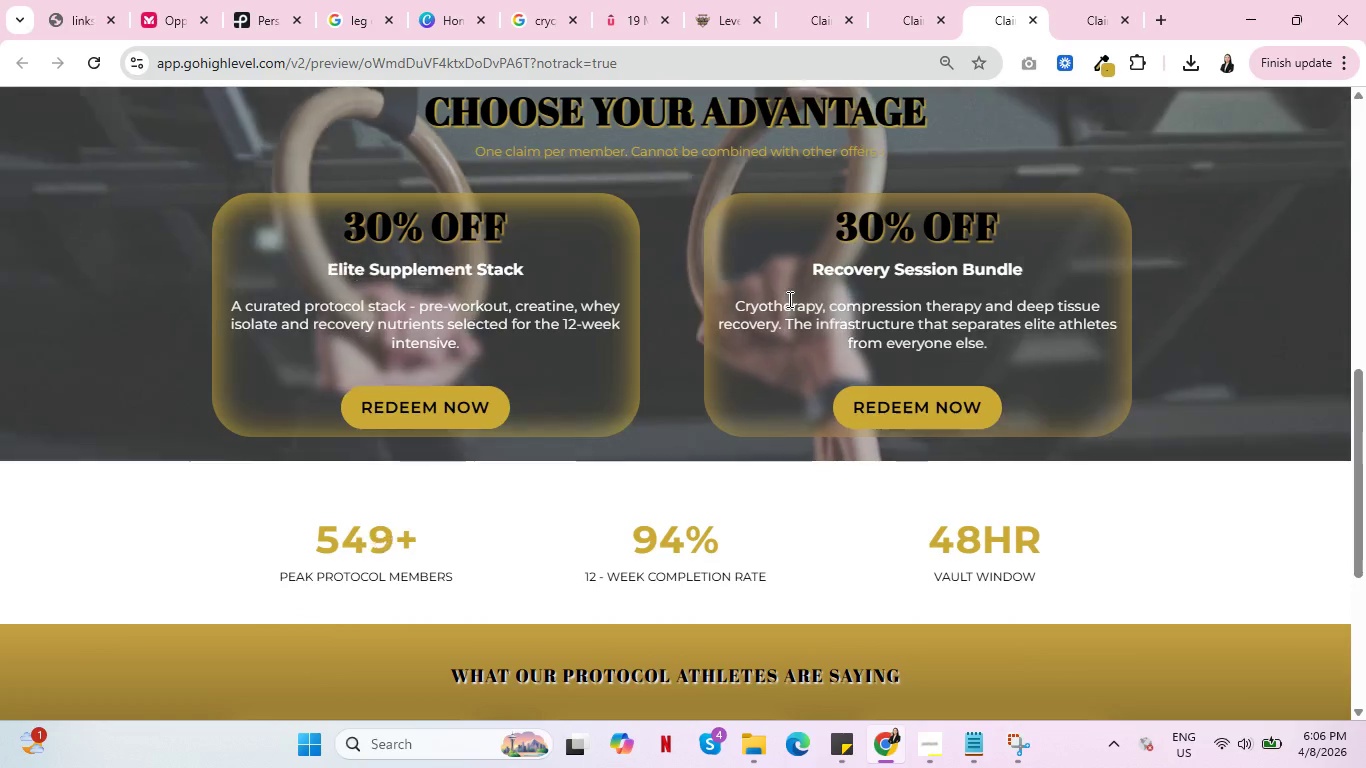 
scroll: coordinate [815, 292], scroll_direction: up, amount: 12.0
 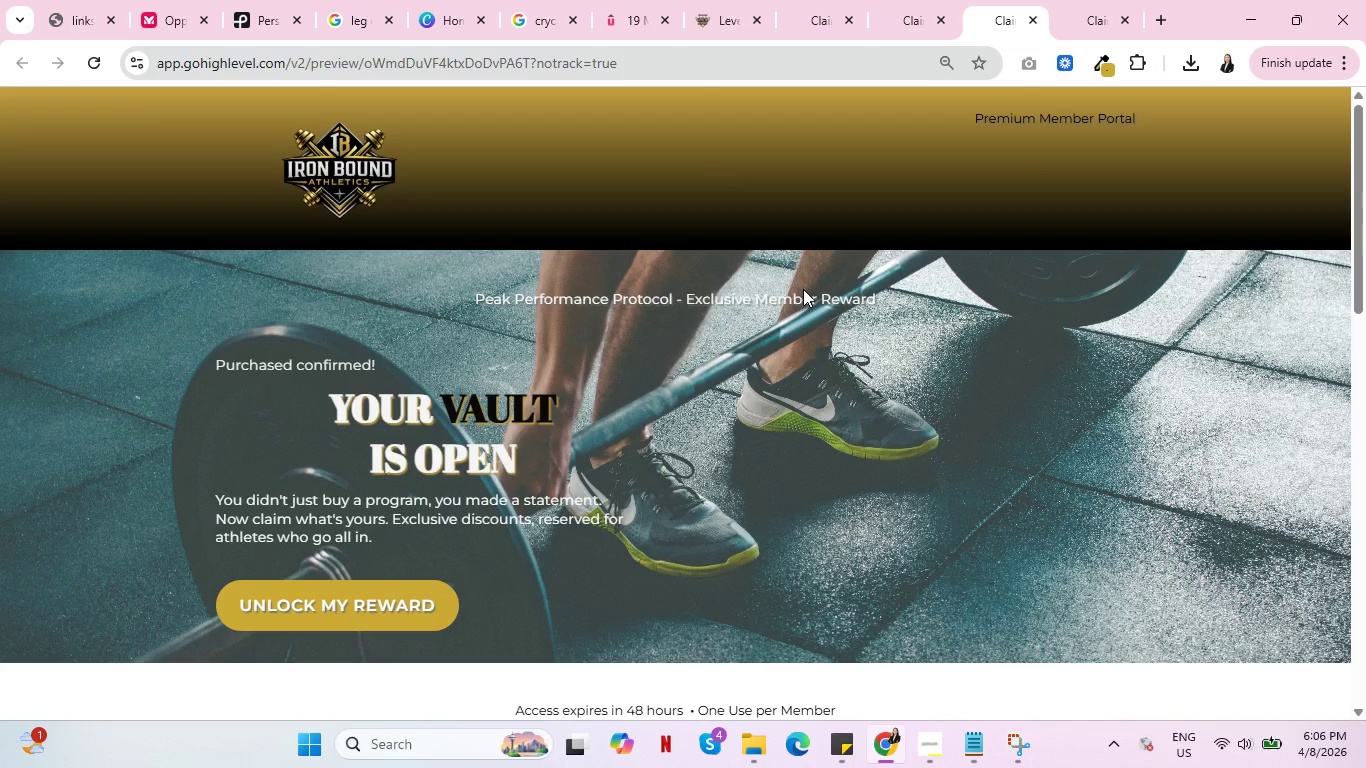 
wait(5.77)
 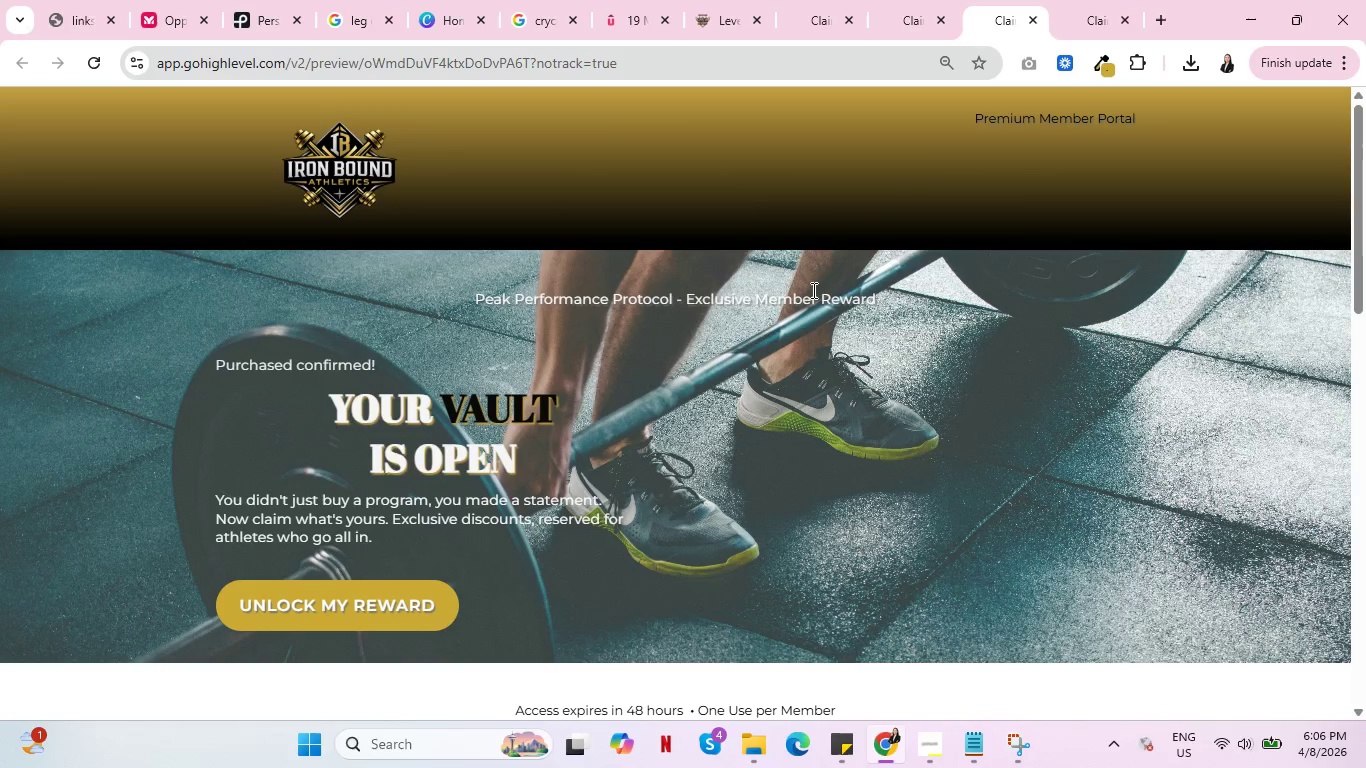 
left_click([901, 0])
 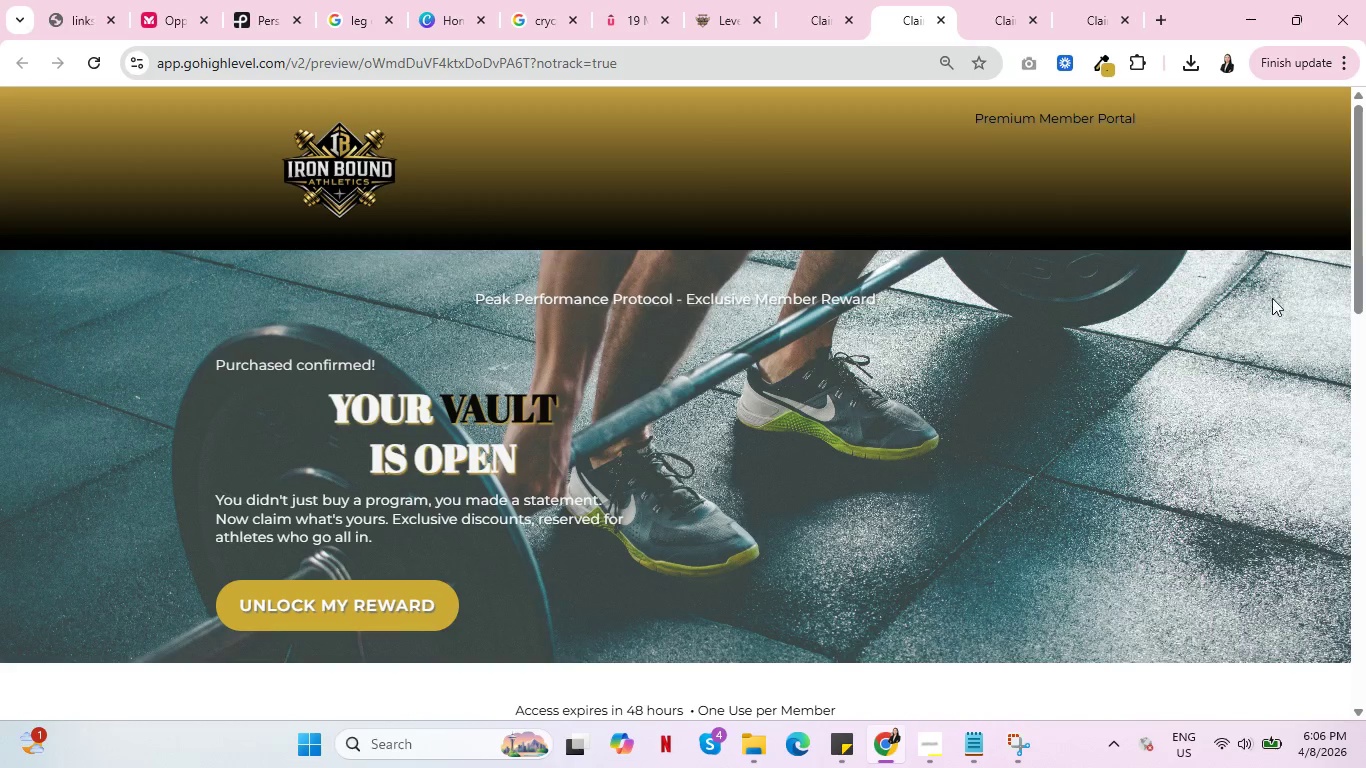 
left_click([1250, 282])
 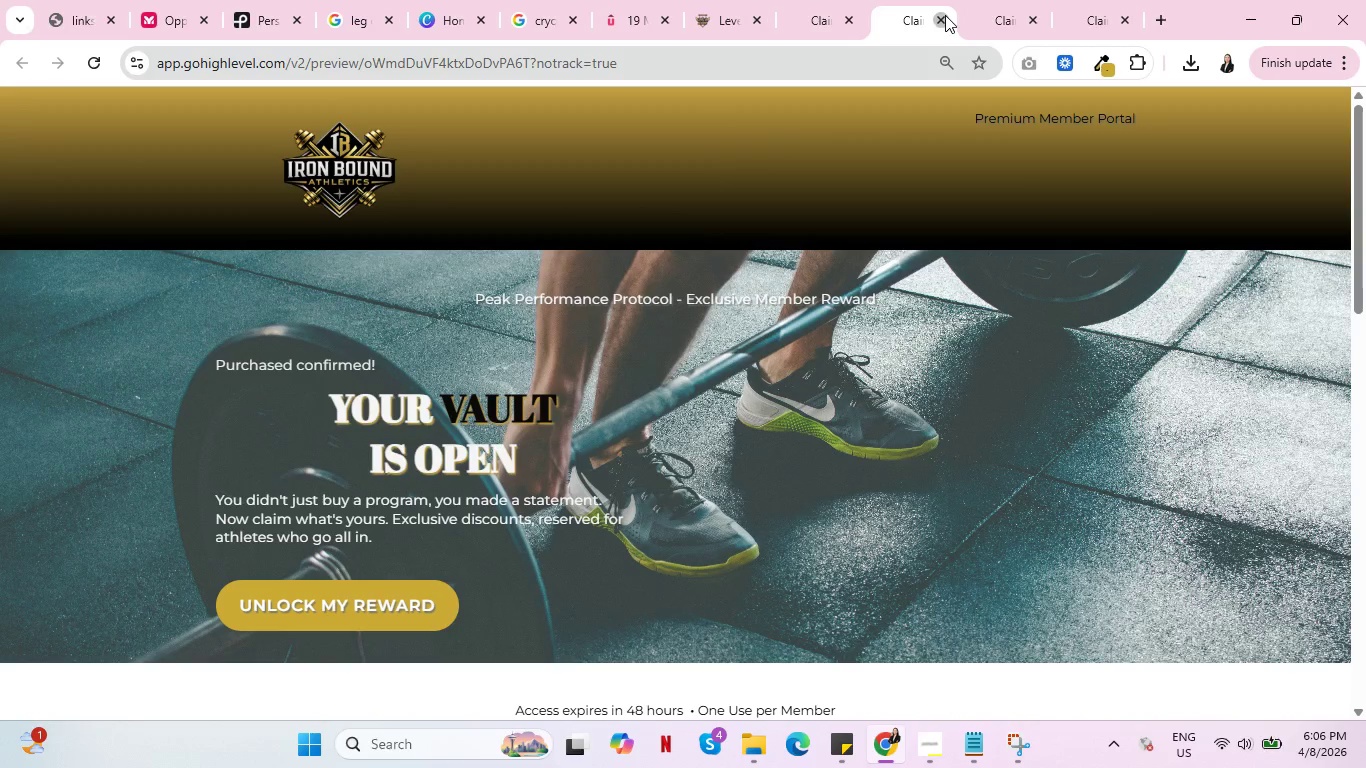 
double_click([944, 15])
 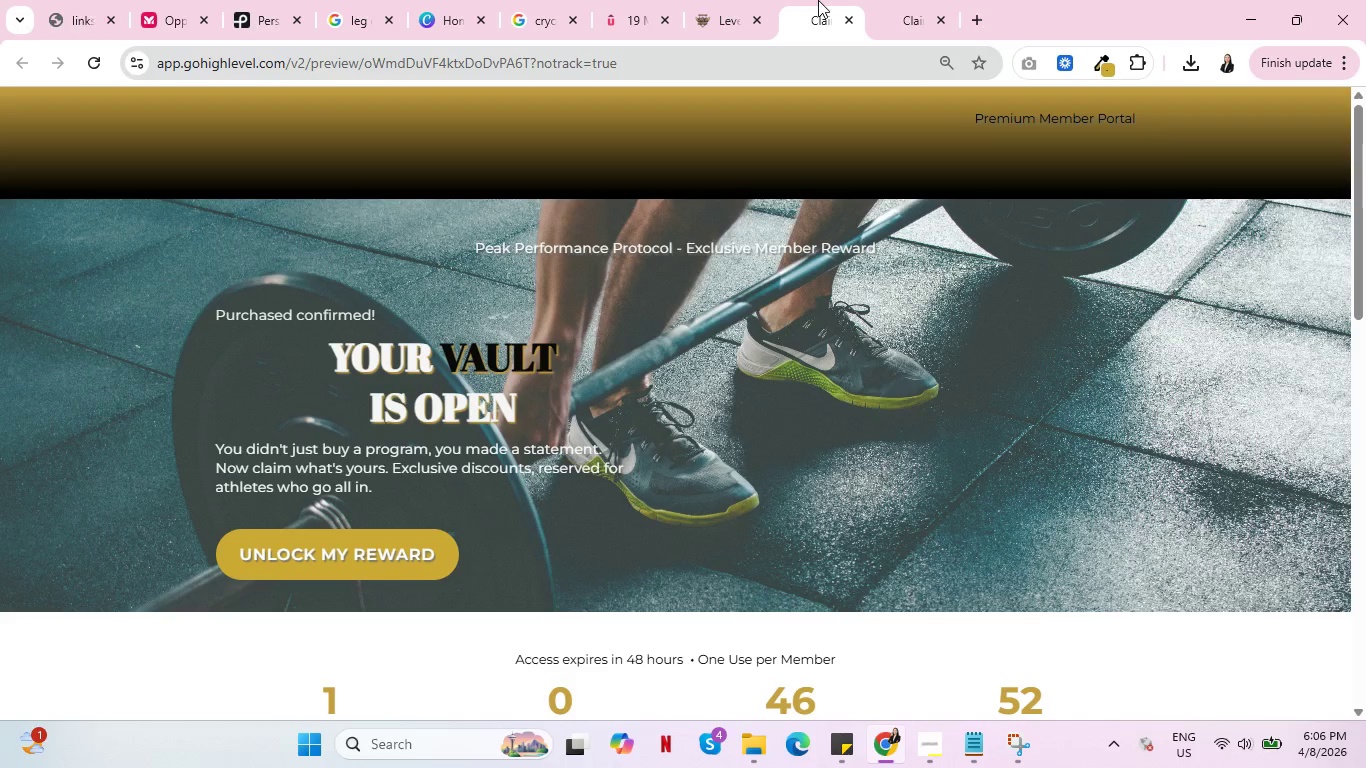 
triple_click([818, 0])
 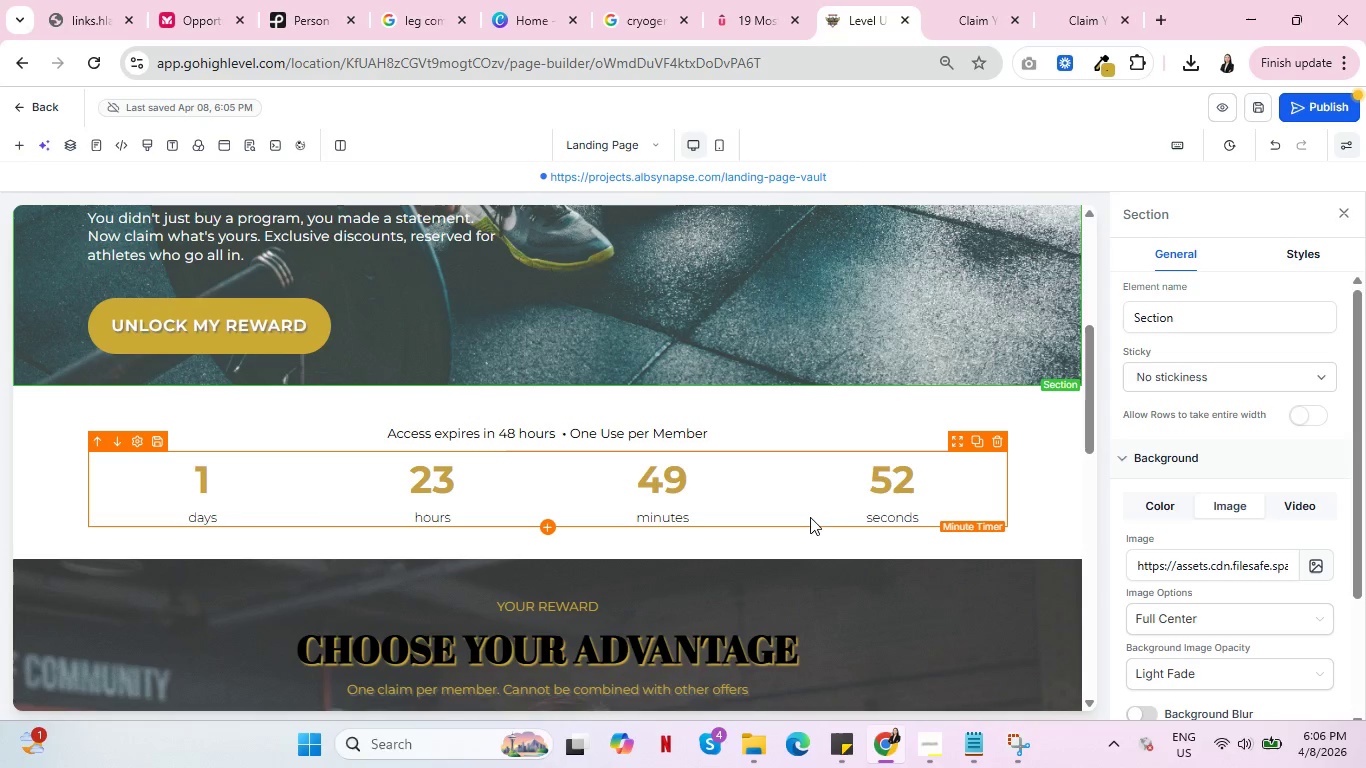 
scroll: coordinate [856, 473], scroll_direction: up, amount: 4.0
 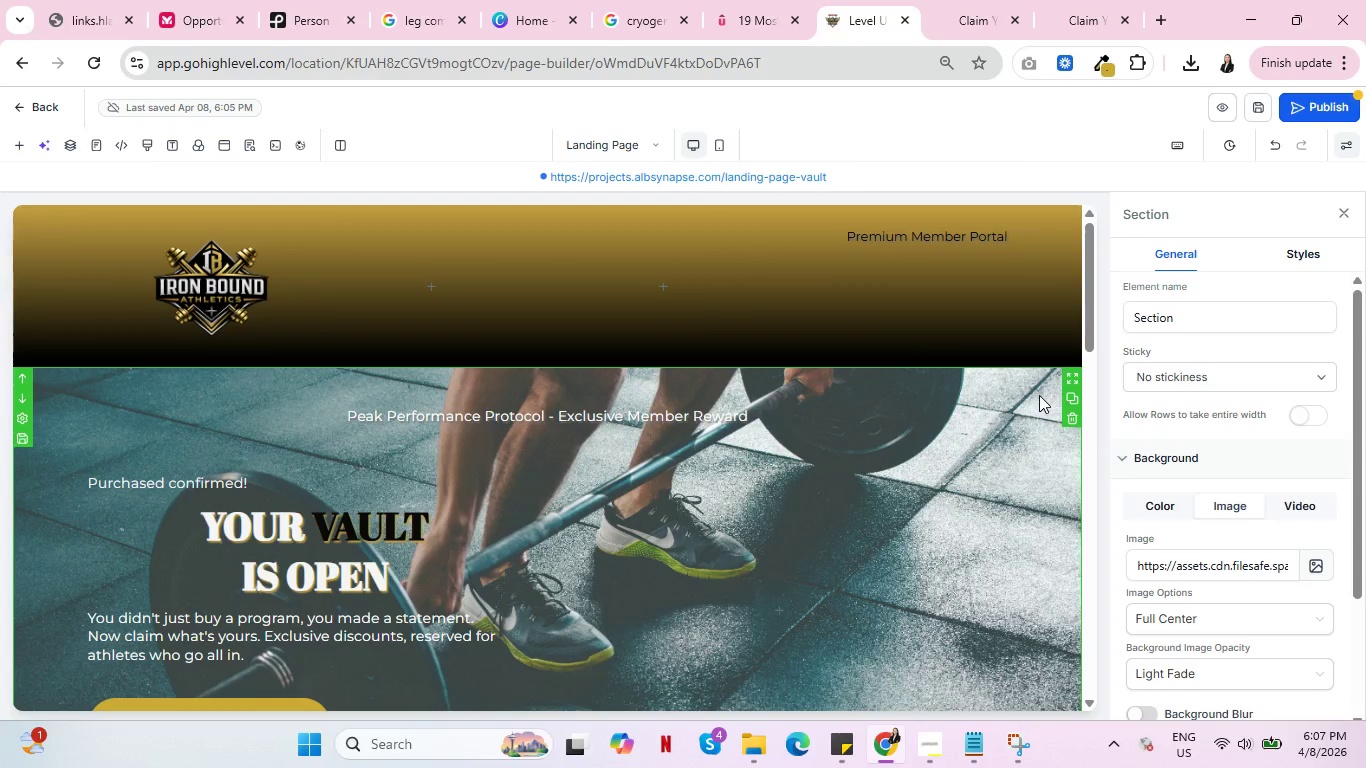 
left_click([1039, 395])
 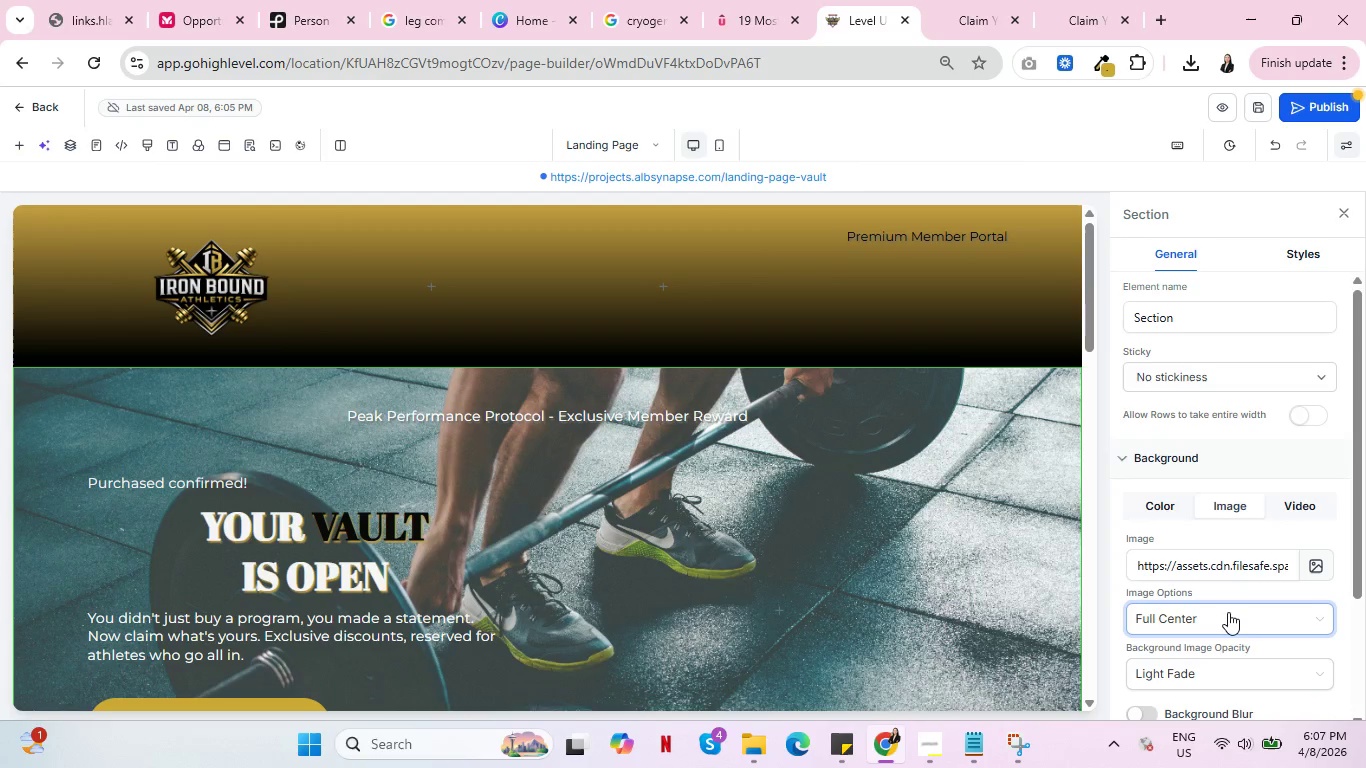 
left_click([1228, 612])
 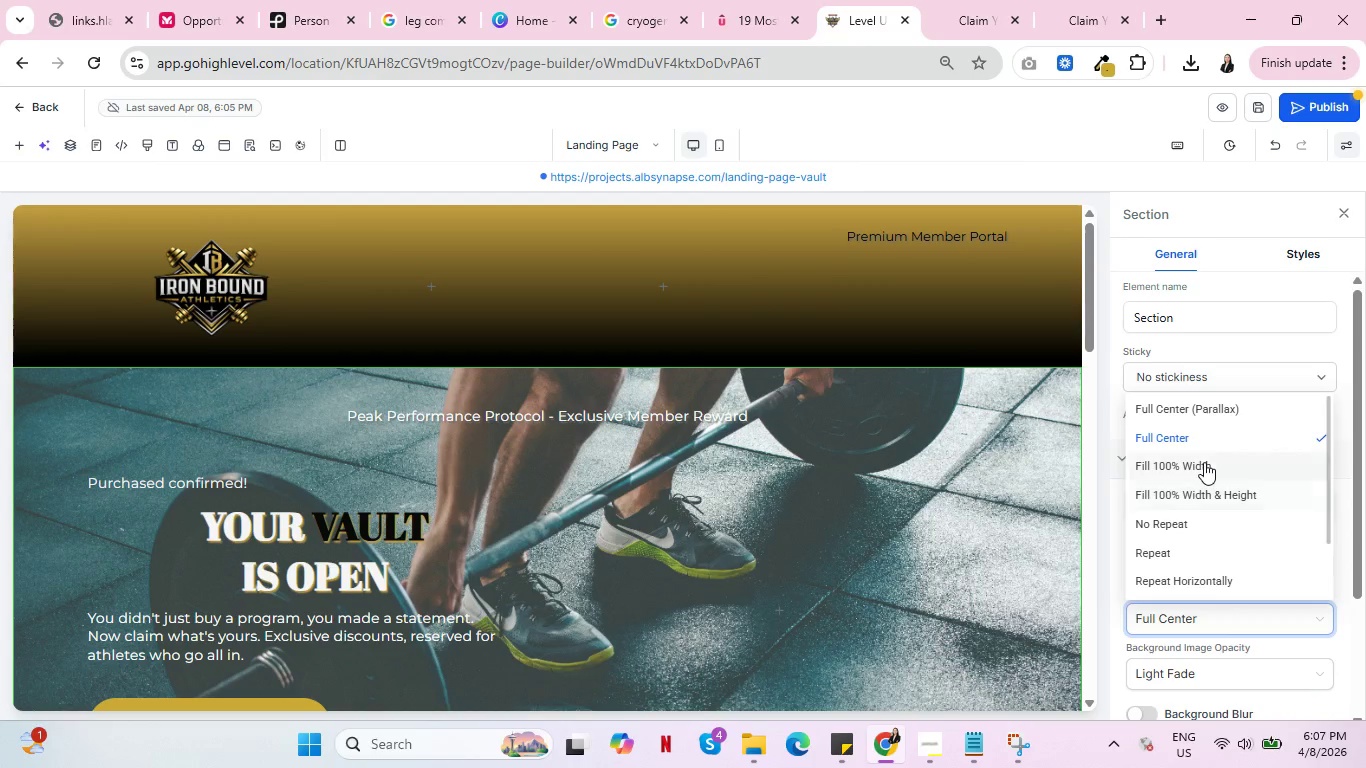 
left_click([1204, 462])
 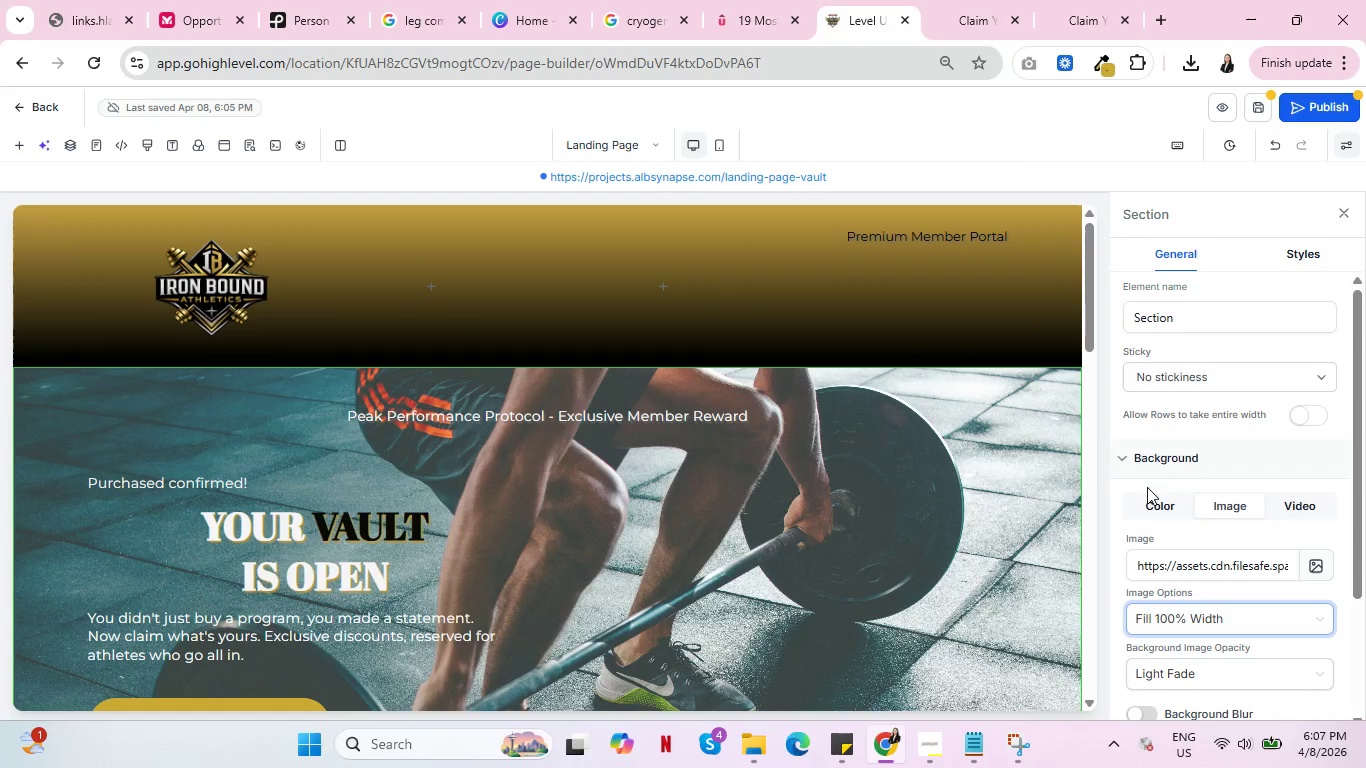 
scroll: coordinate [932, 538], scroll_direction: down, amount: 1.0
 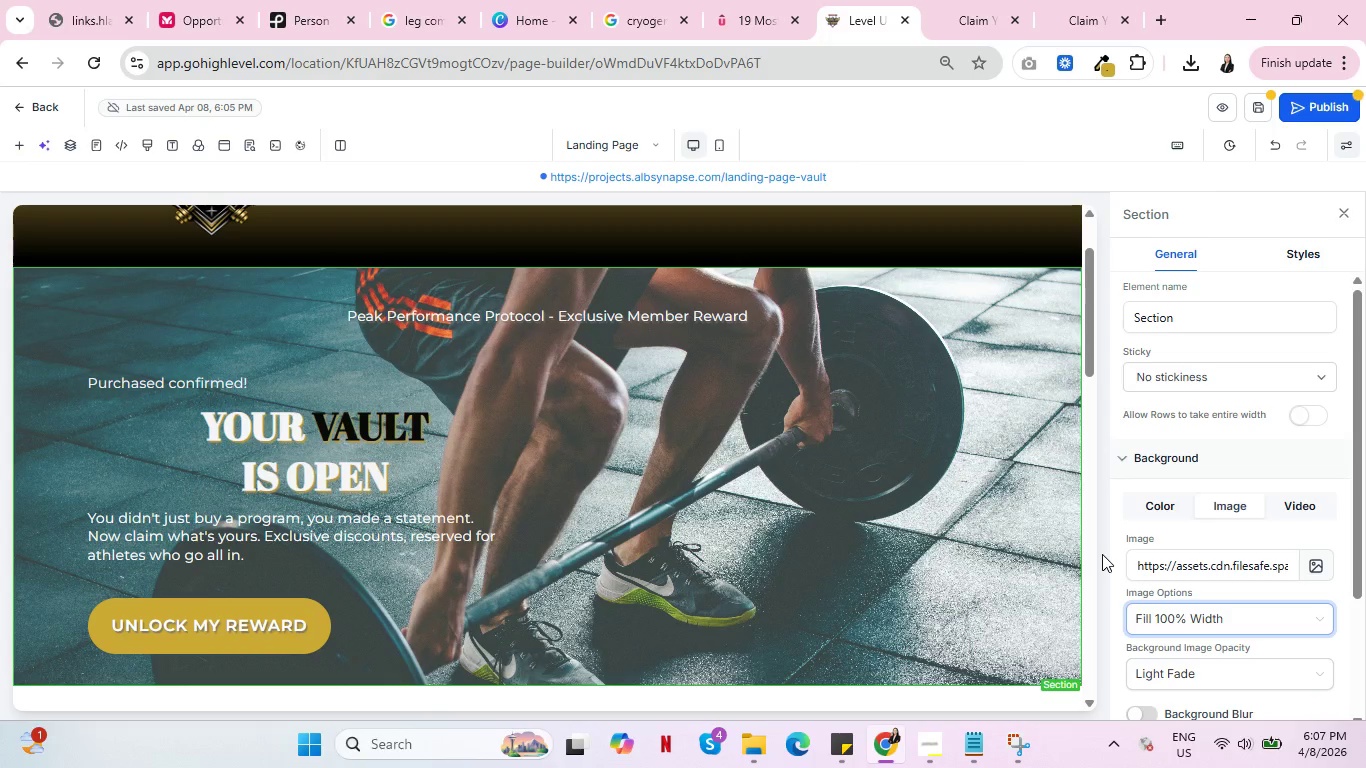 
wait(8.67)
 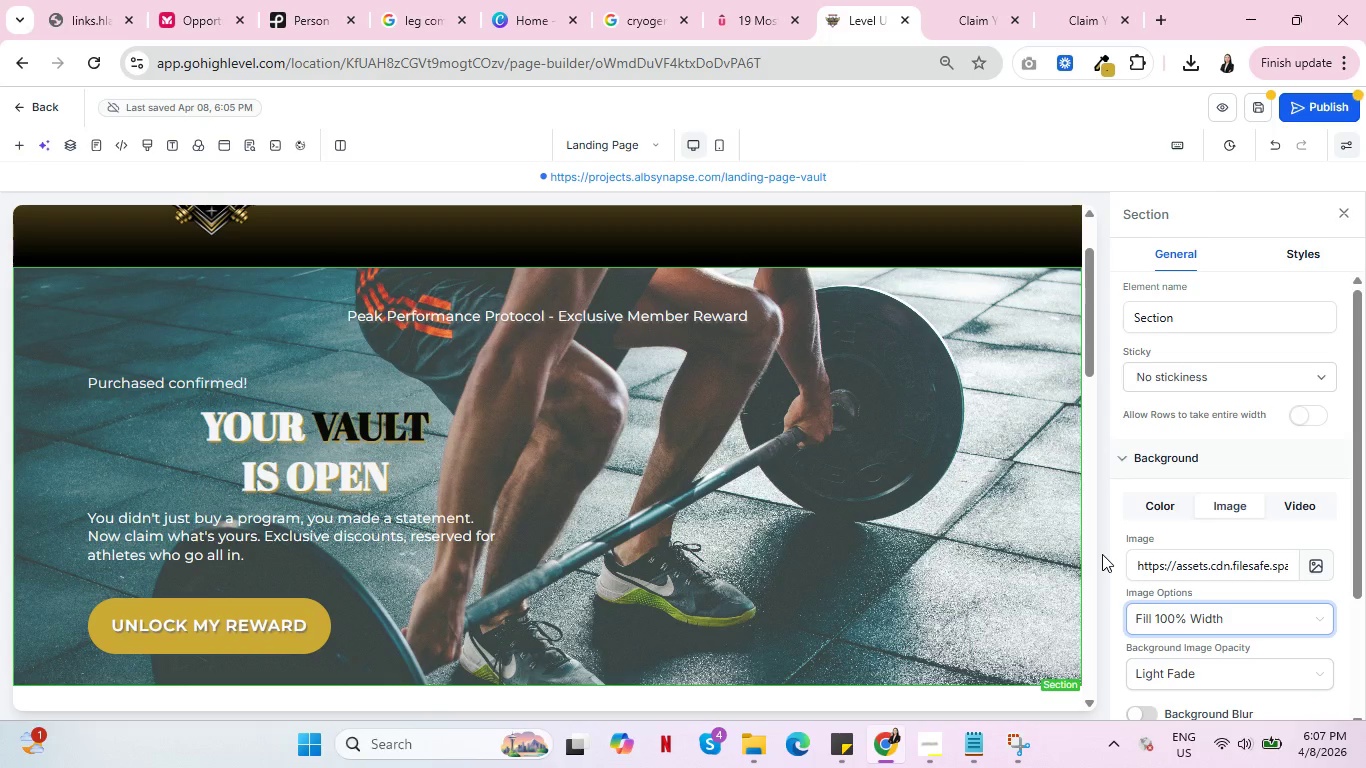 
left_click([1247, 599])
 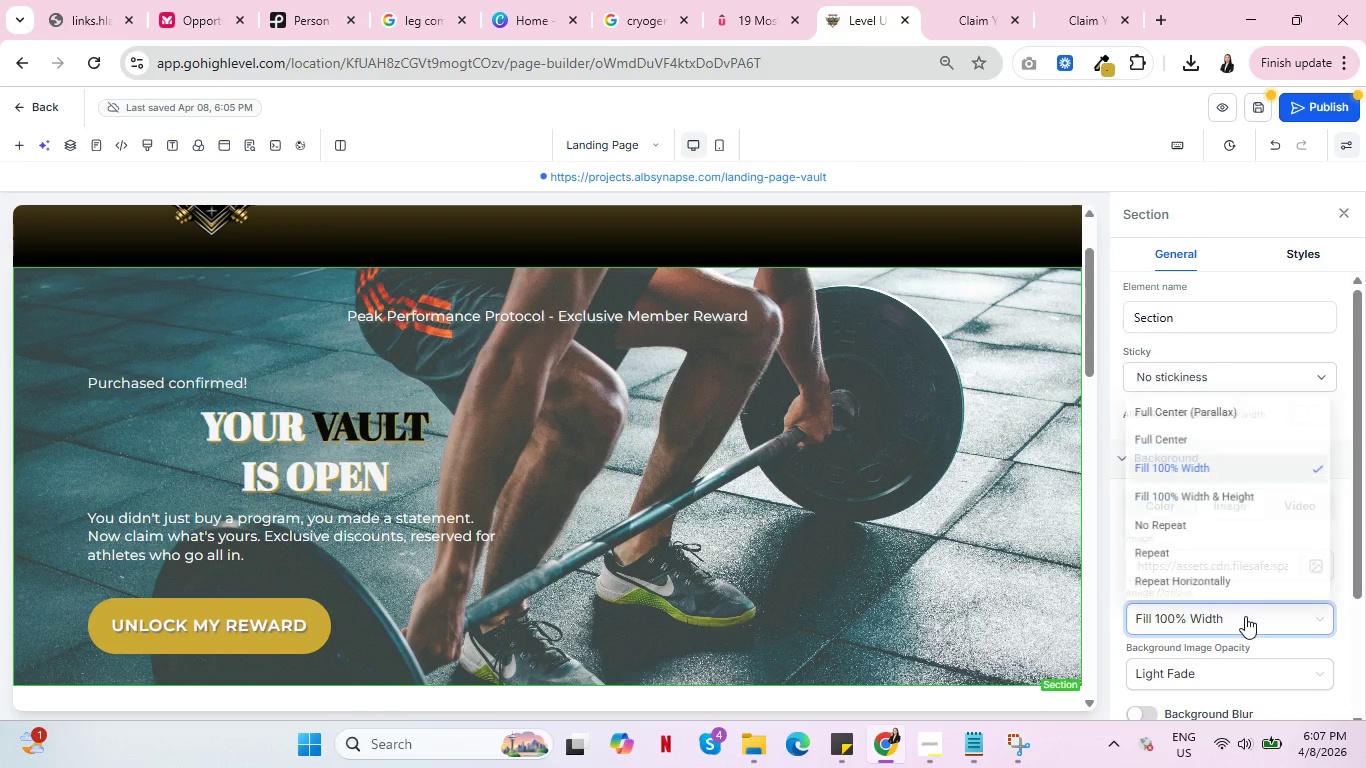 
double_click([1245, 616])
 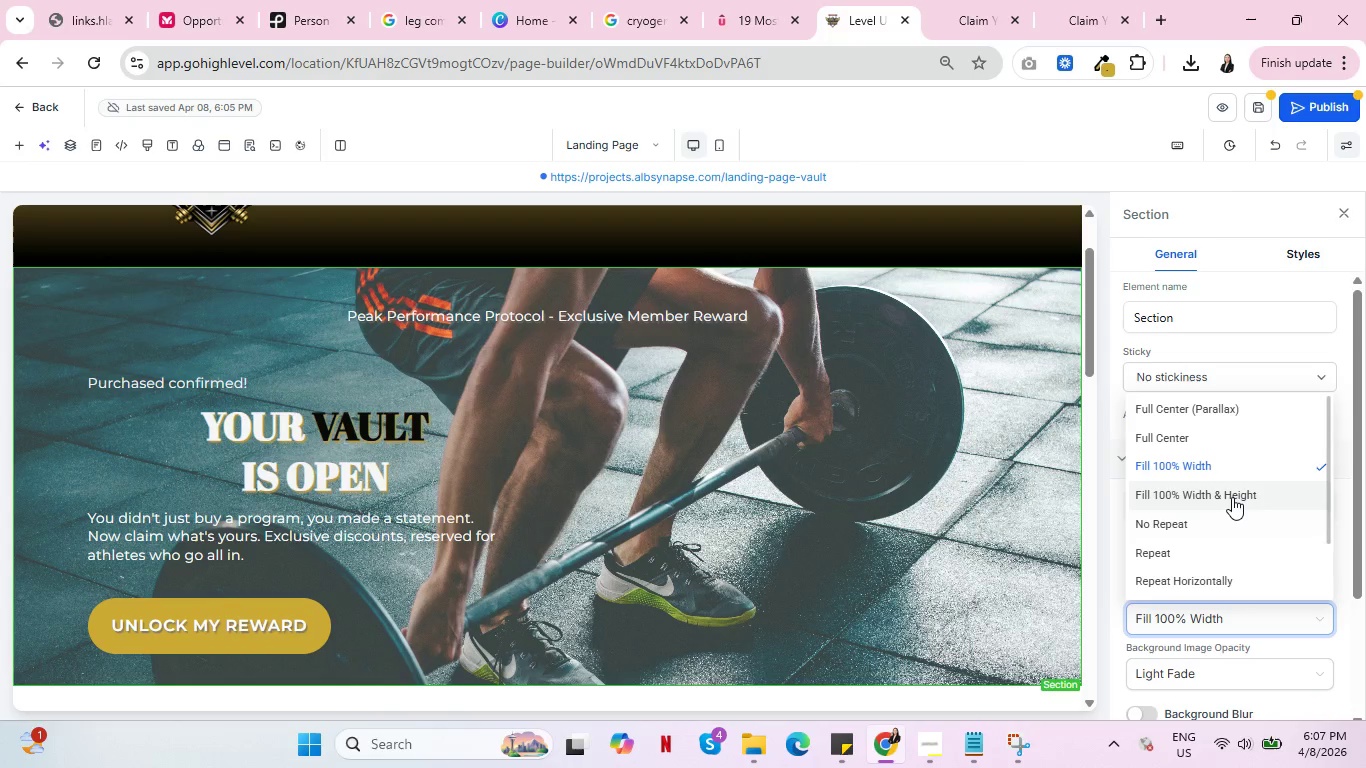 
left_click([1232, 497])
 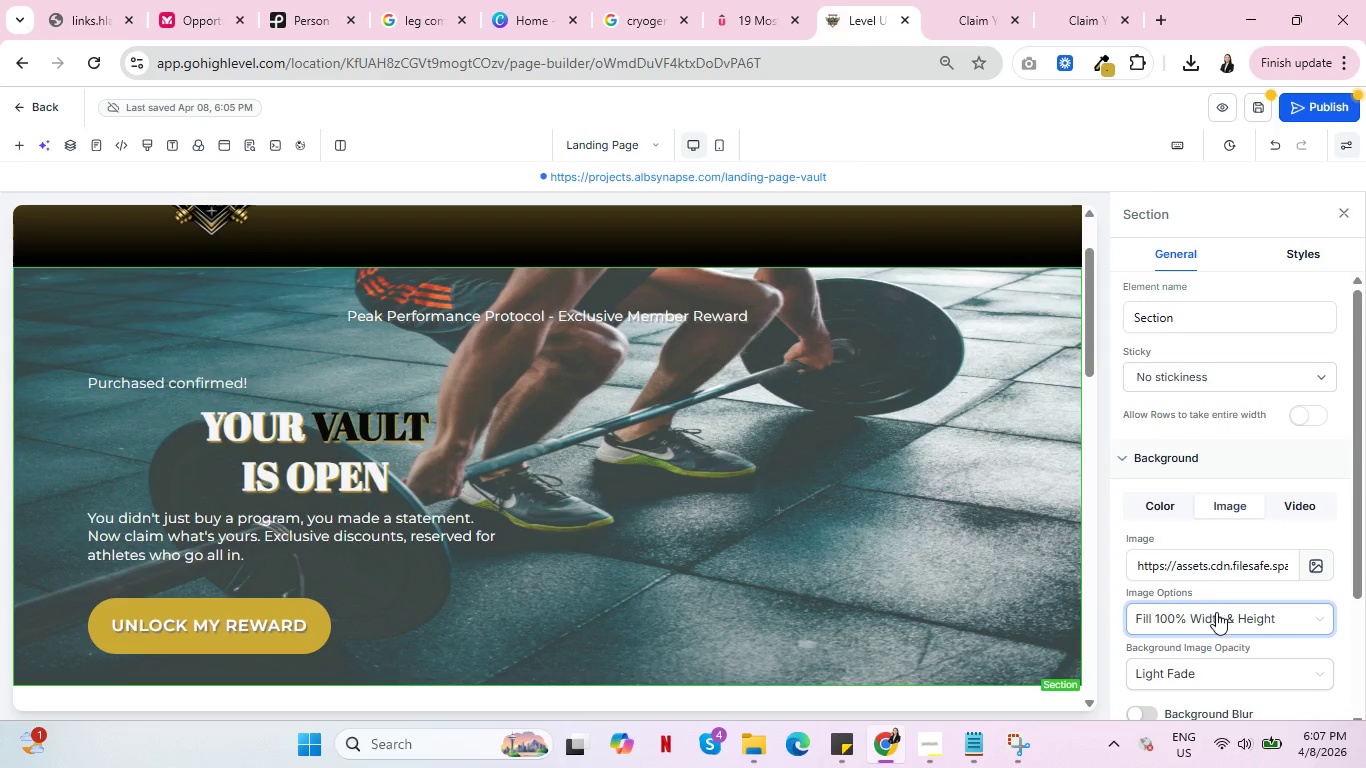 
left_click([1216, 612])
 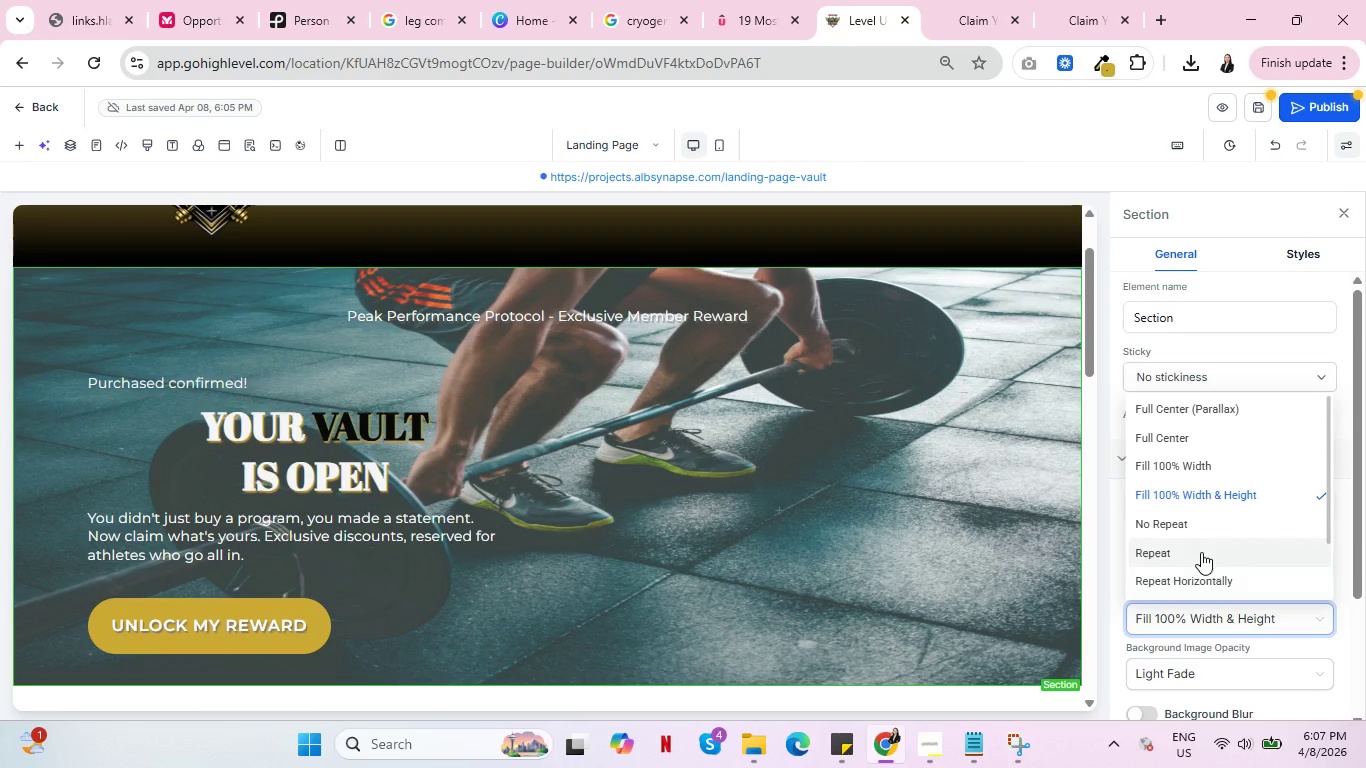 
left_click([1201, 552])
 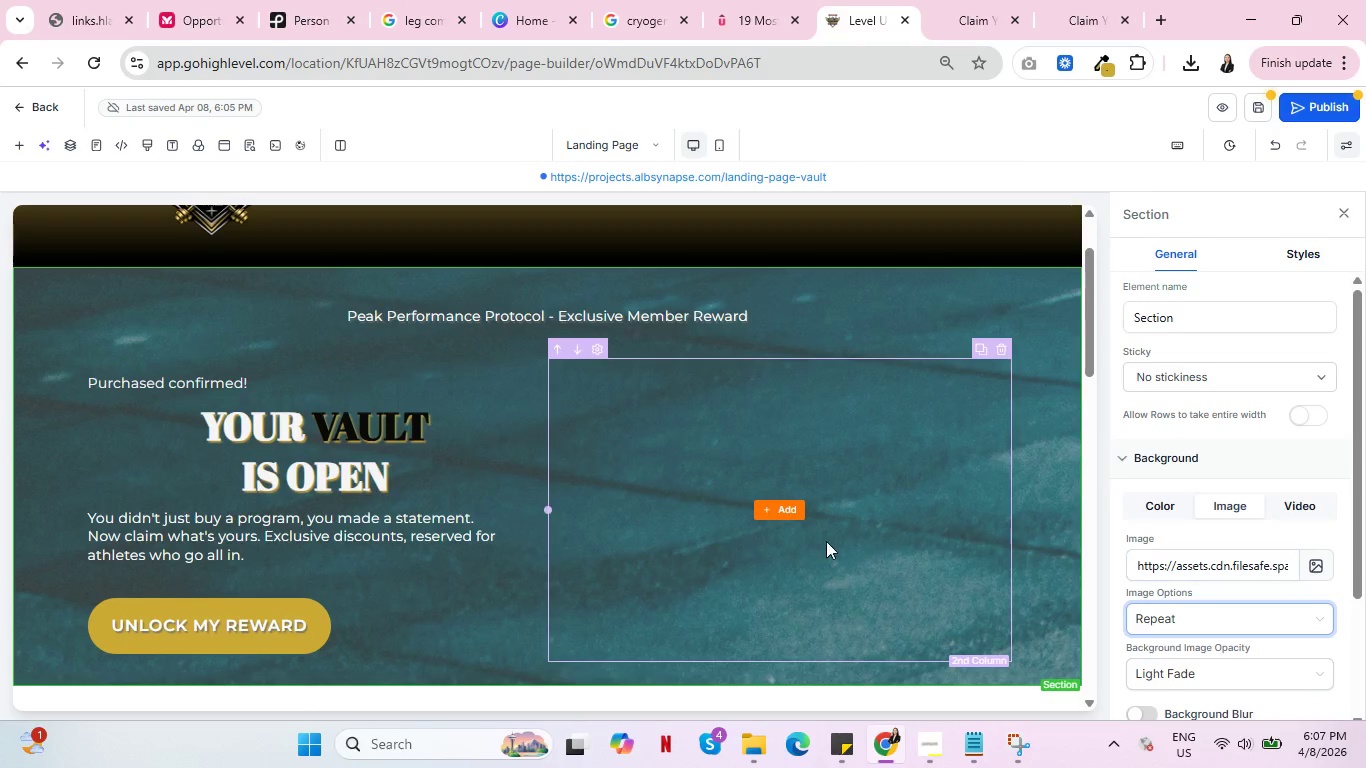 
scroll: coordinate [1012, 542], scroll_direction: down, amount: 1.0
 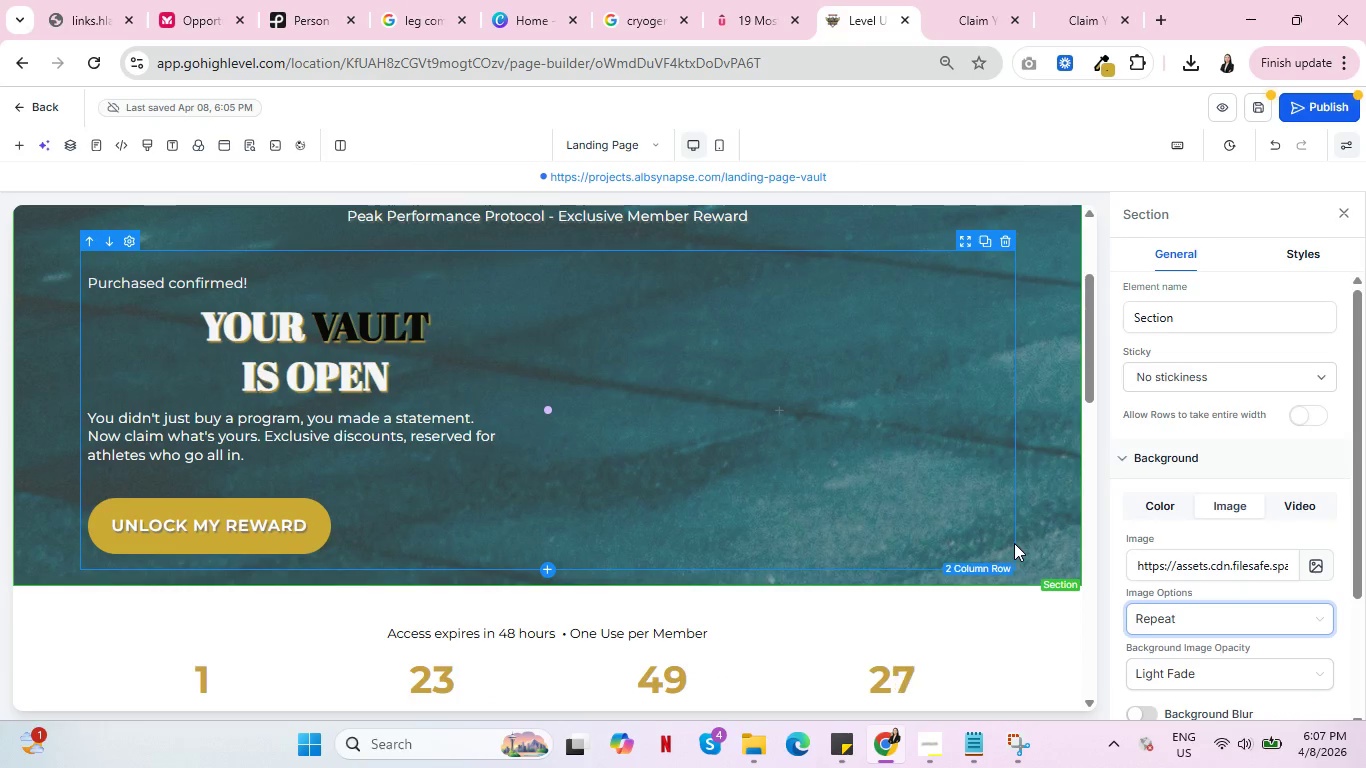 
scroll: coordinate [1014, 543], scroll_direction: up, amount: 1.0
 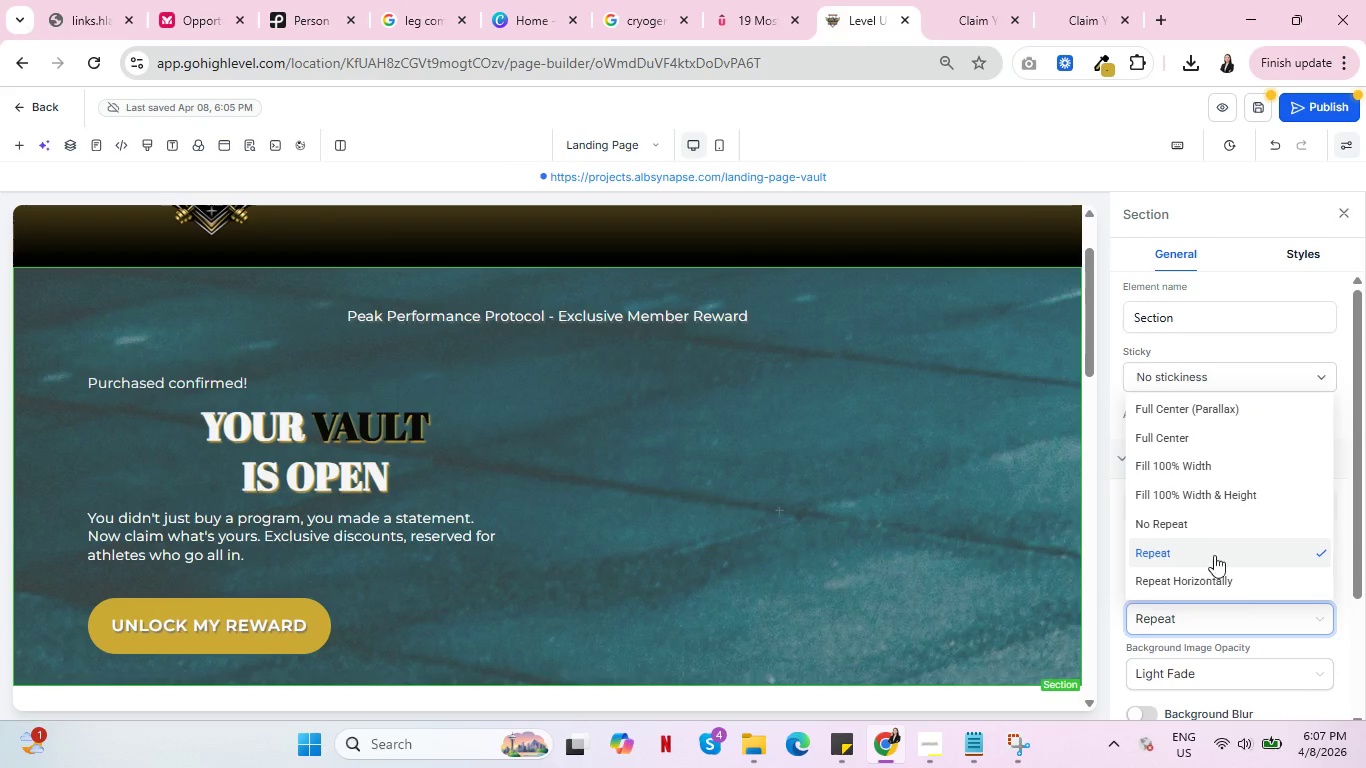 
left_click([1186, 429])
 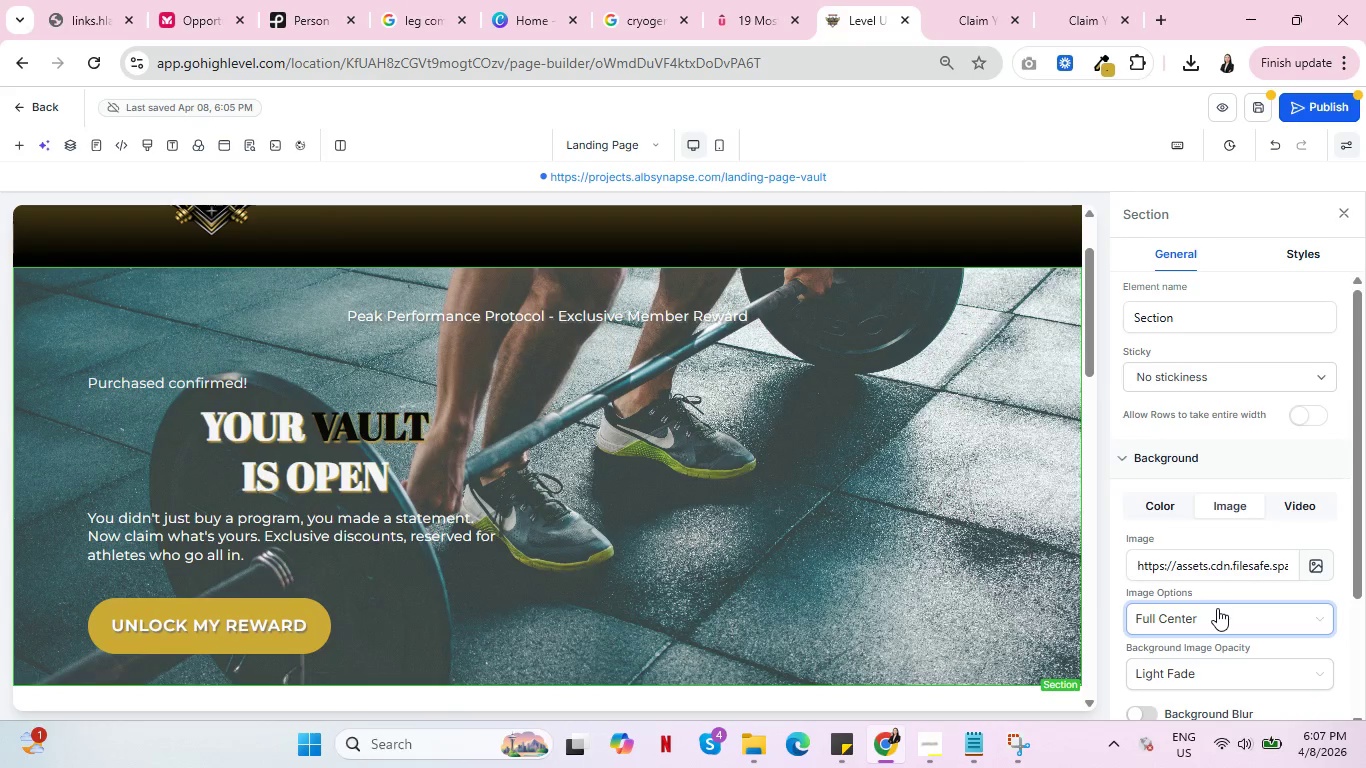 
left_click([1217, 608])
 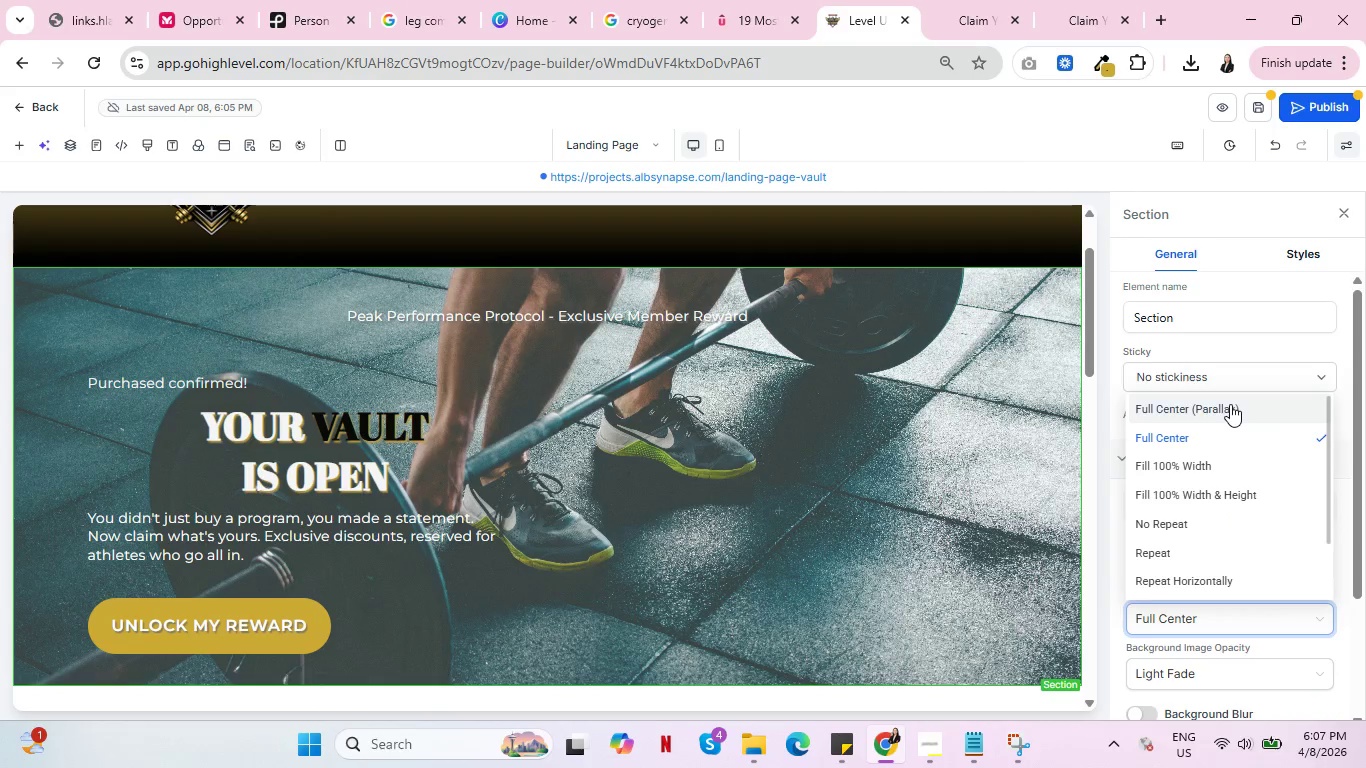 
left_click([1230, 404])
 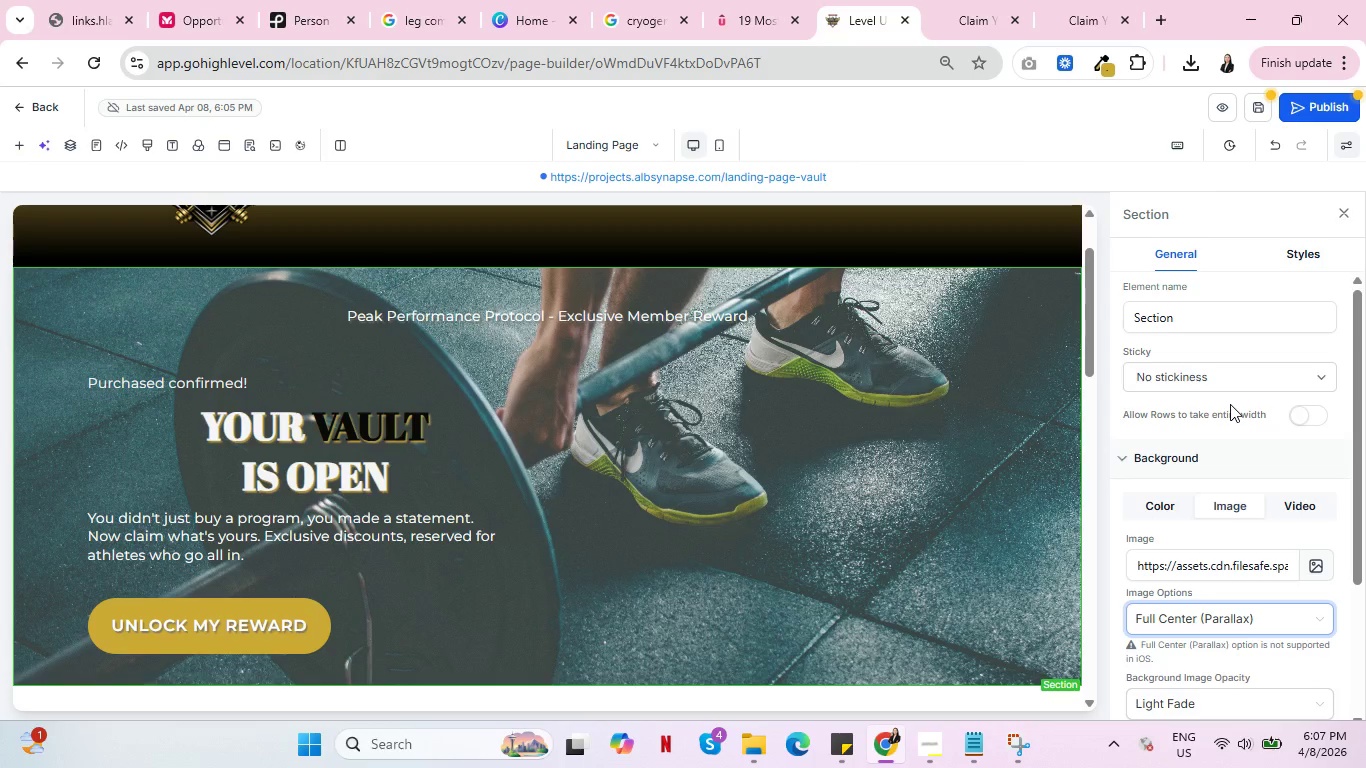 
scroll: coordinate [838, 578], scroll_direction: up, amount: 1.0
 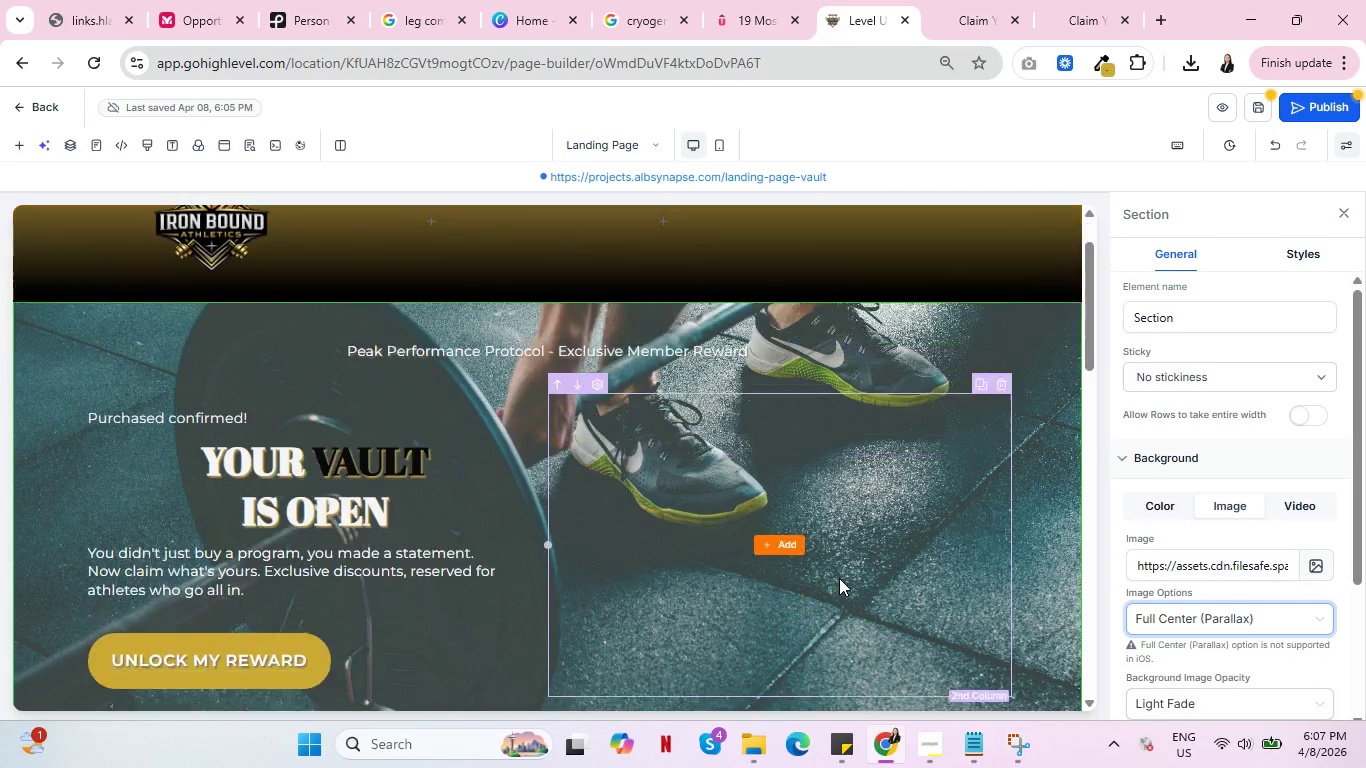 
scroll: coordinate [867, 562], scroll_direction: down, amount: 7.0
 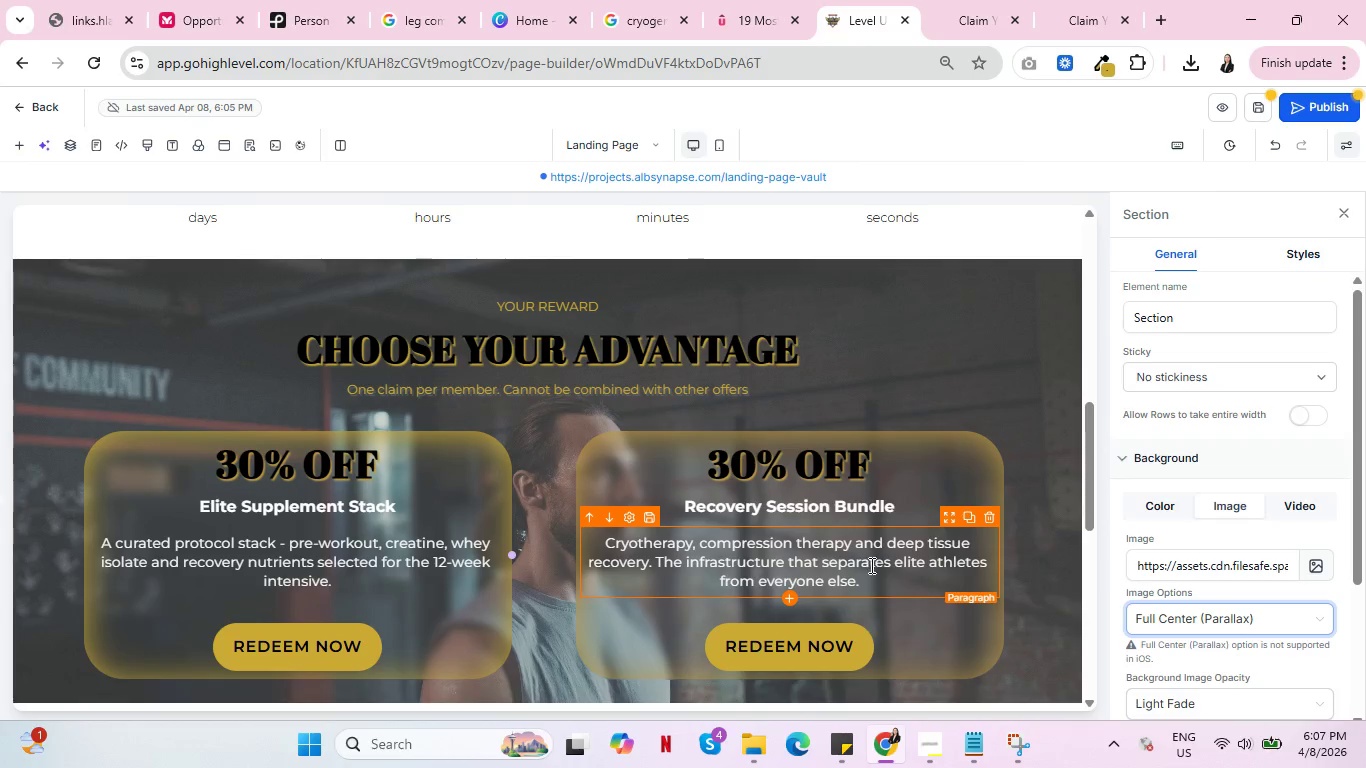 
scroll: coordinate [872, 566], scroll_direction: up, amount: 6.0
 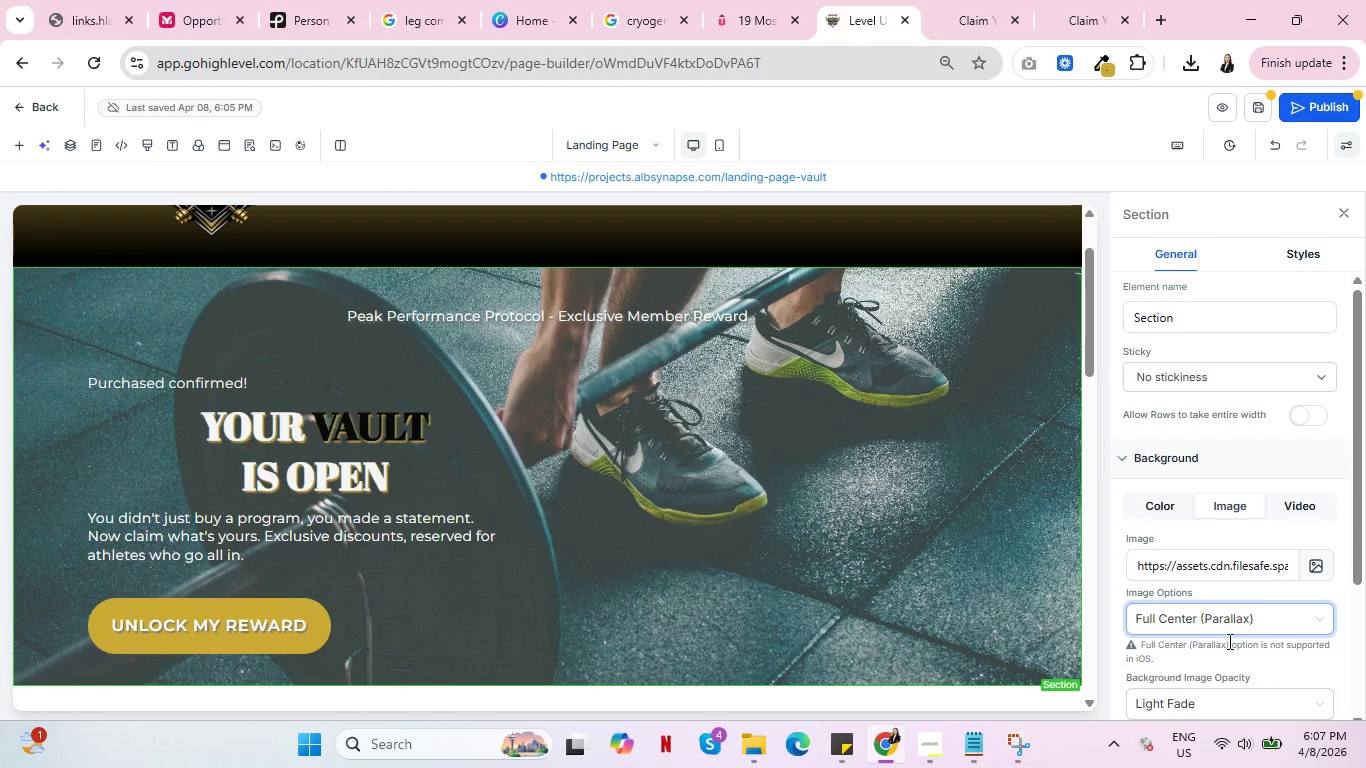 
left_click([1238, 628])
 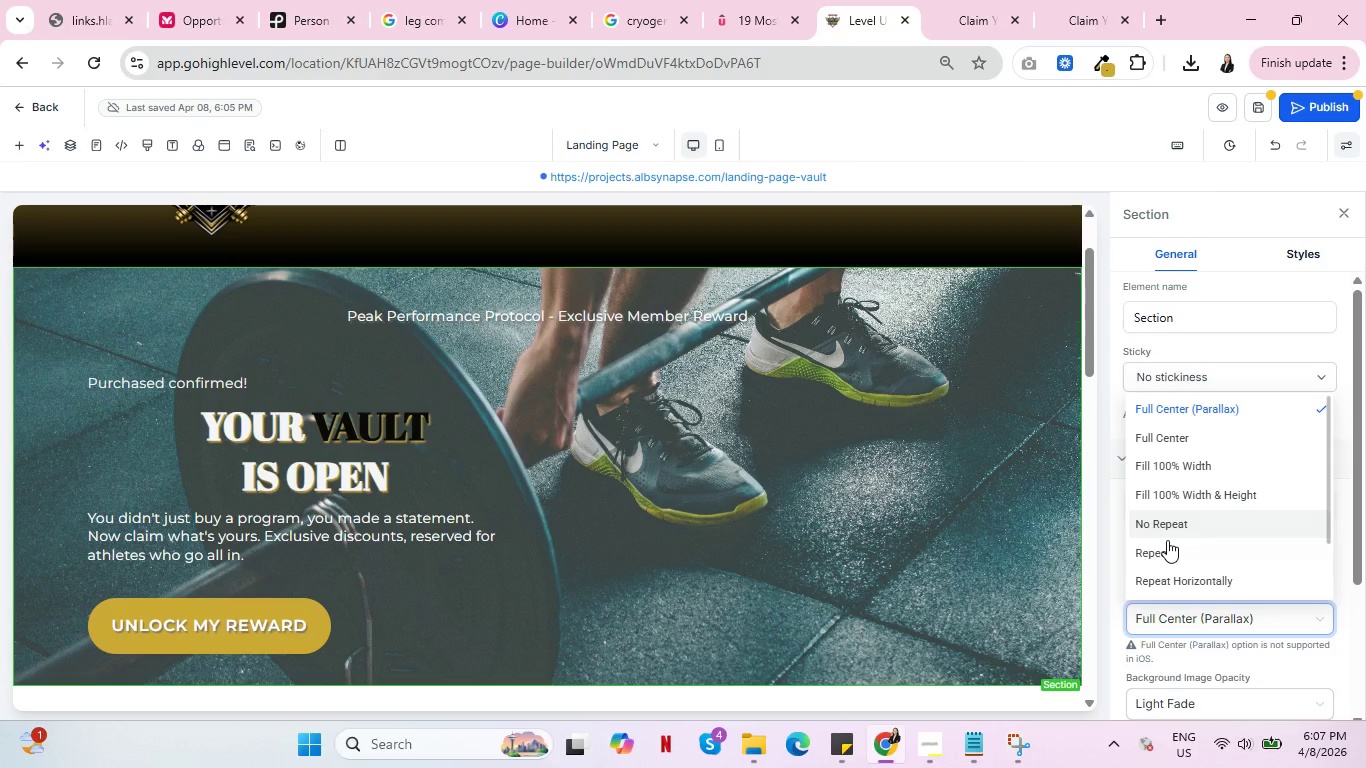 
left_click([1165, 524])
 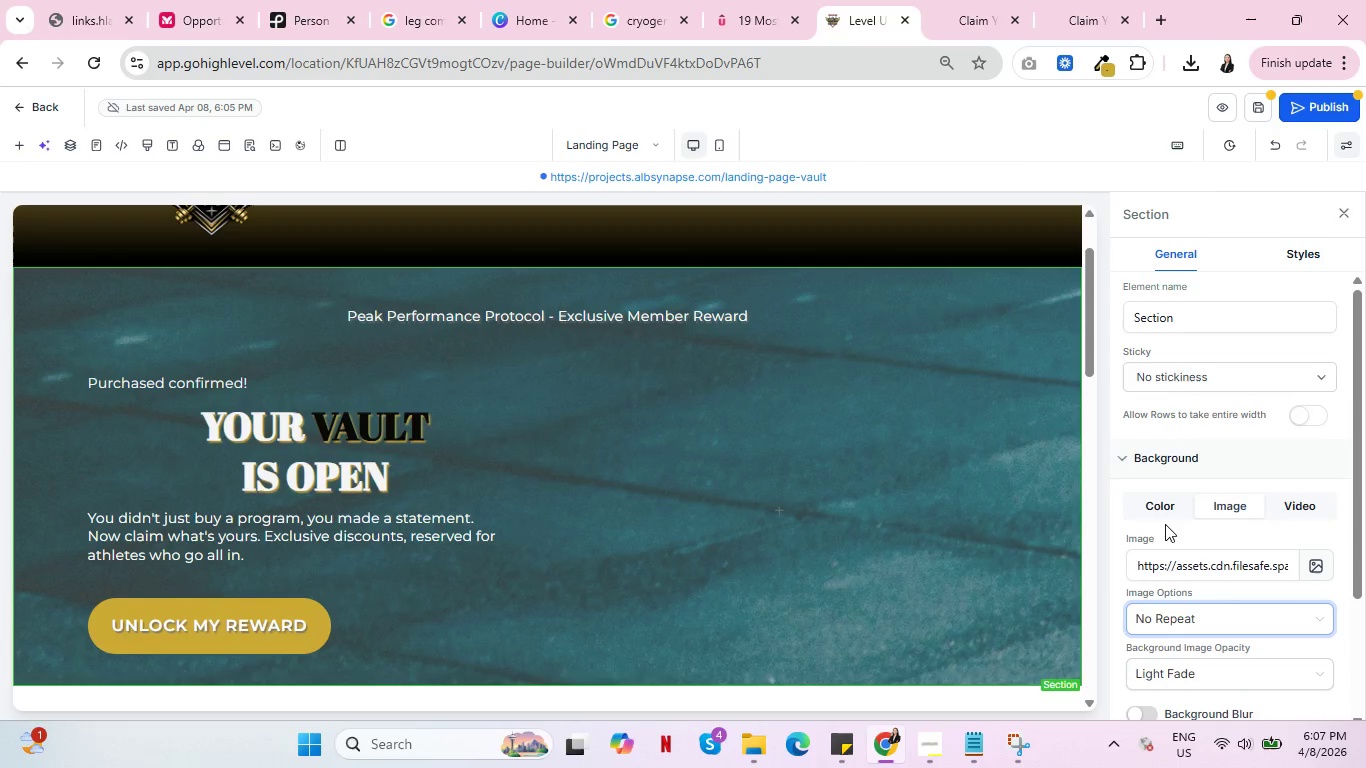 
left_click([1206, 615])
 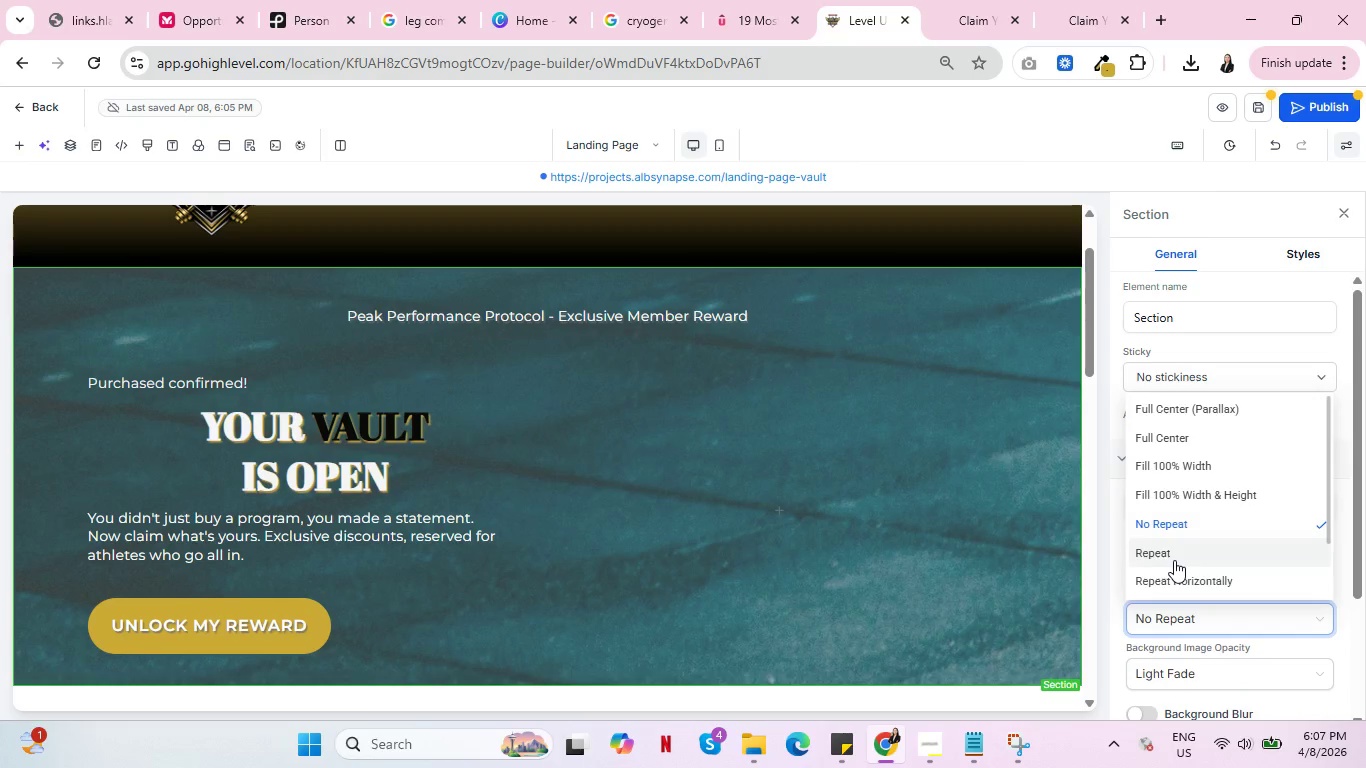 
left_click([1174, 560])
 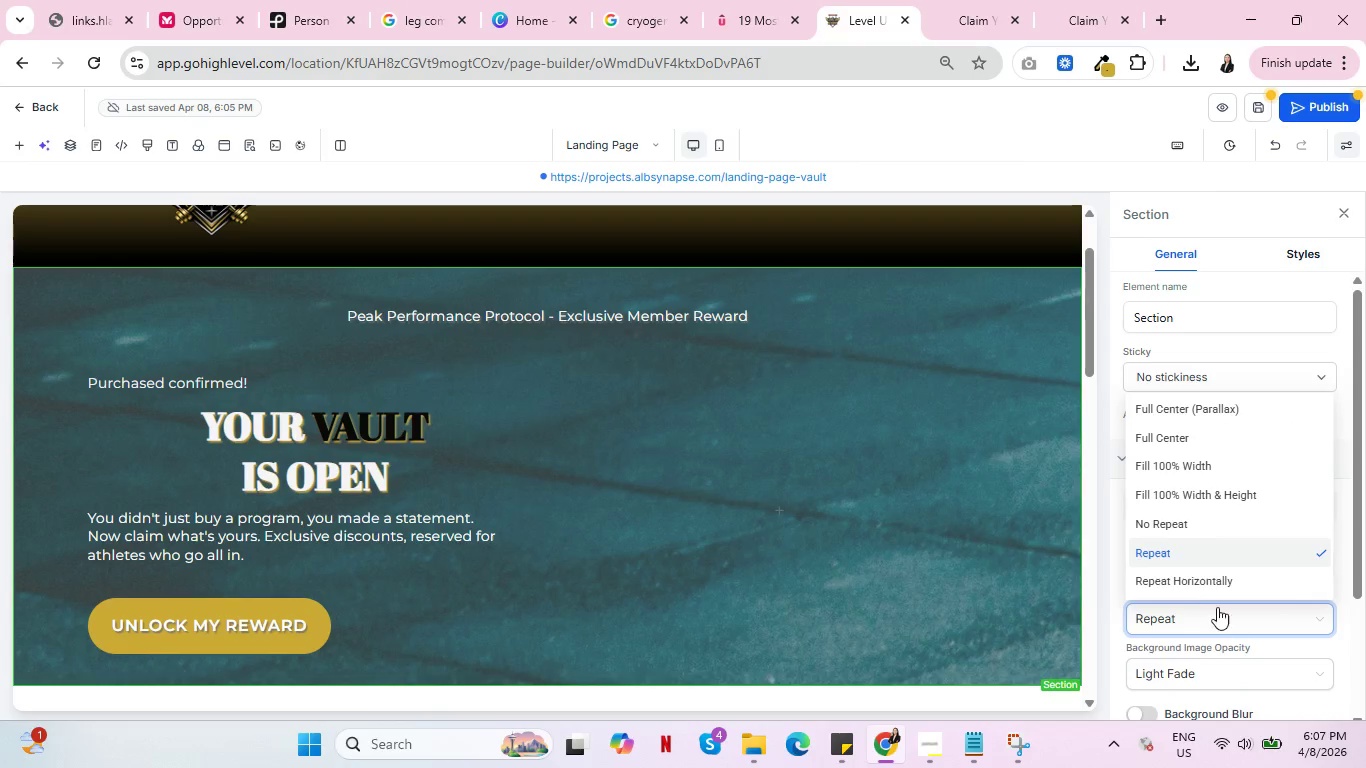 
left_click([1212, 585])
 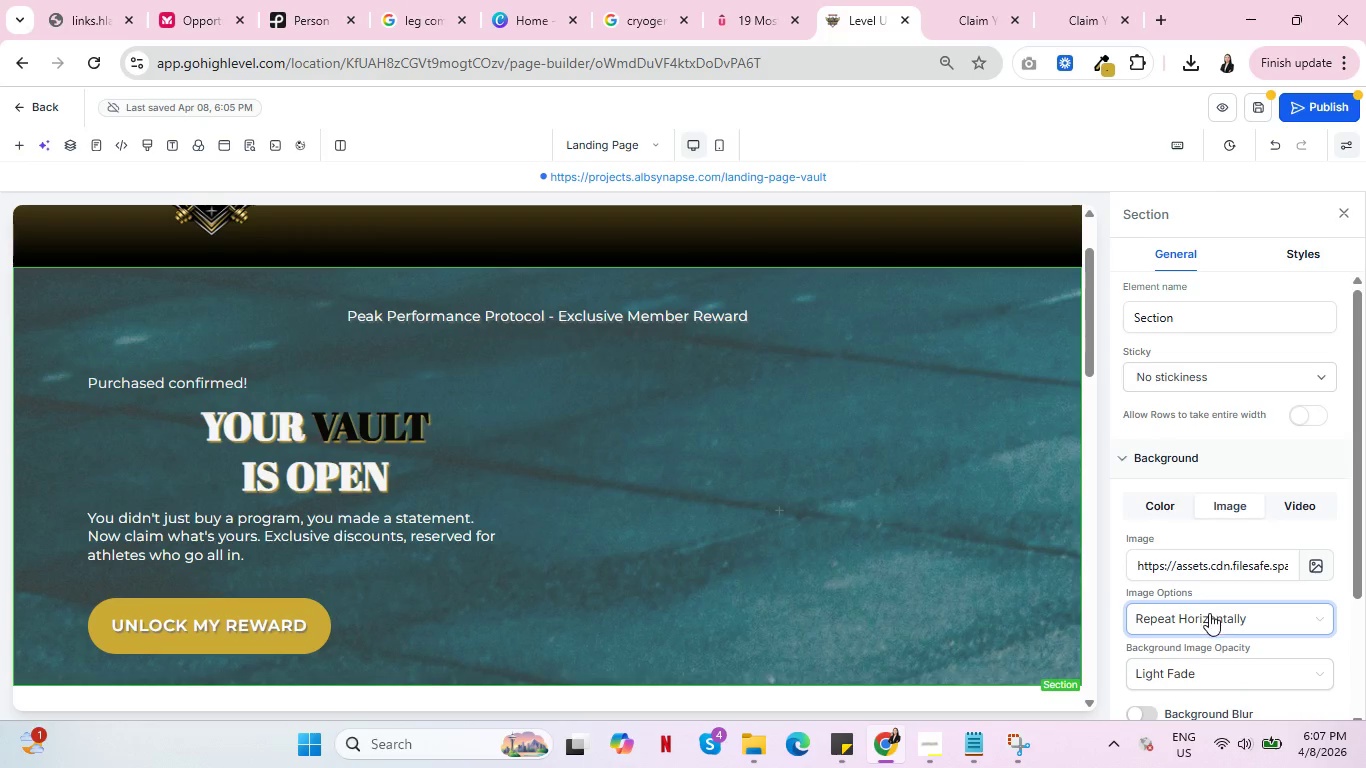 
left_click([1209, 613])
 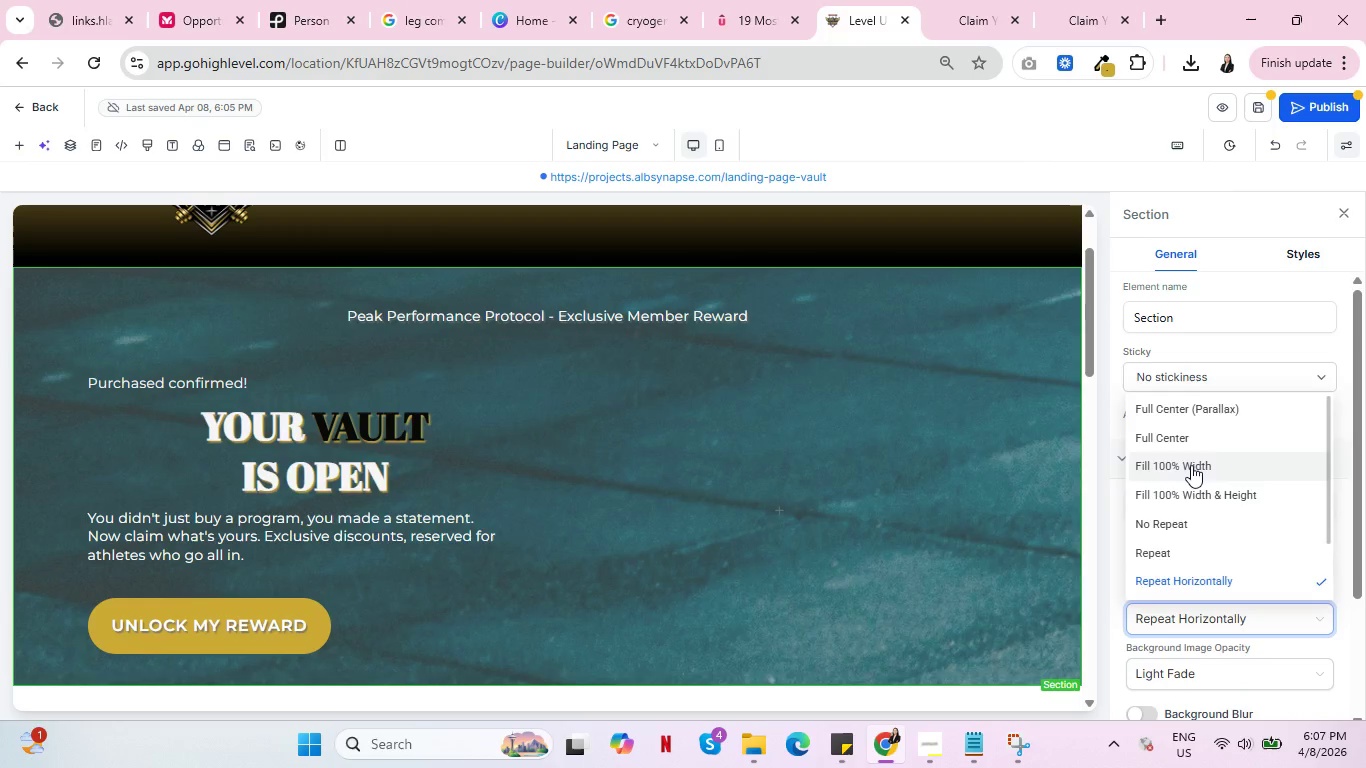 
left_click([1191, 465])
 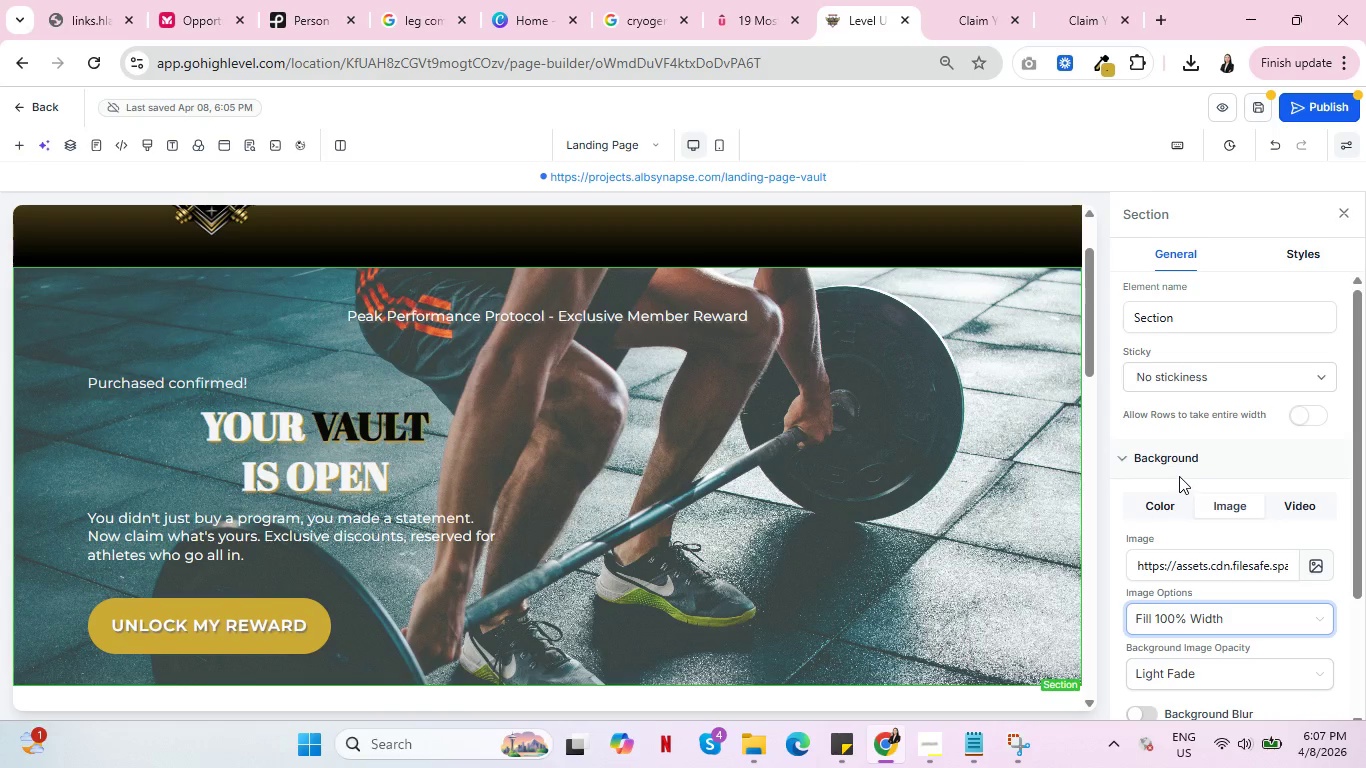 
wait(8.86)
 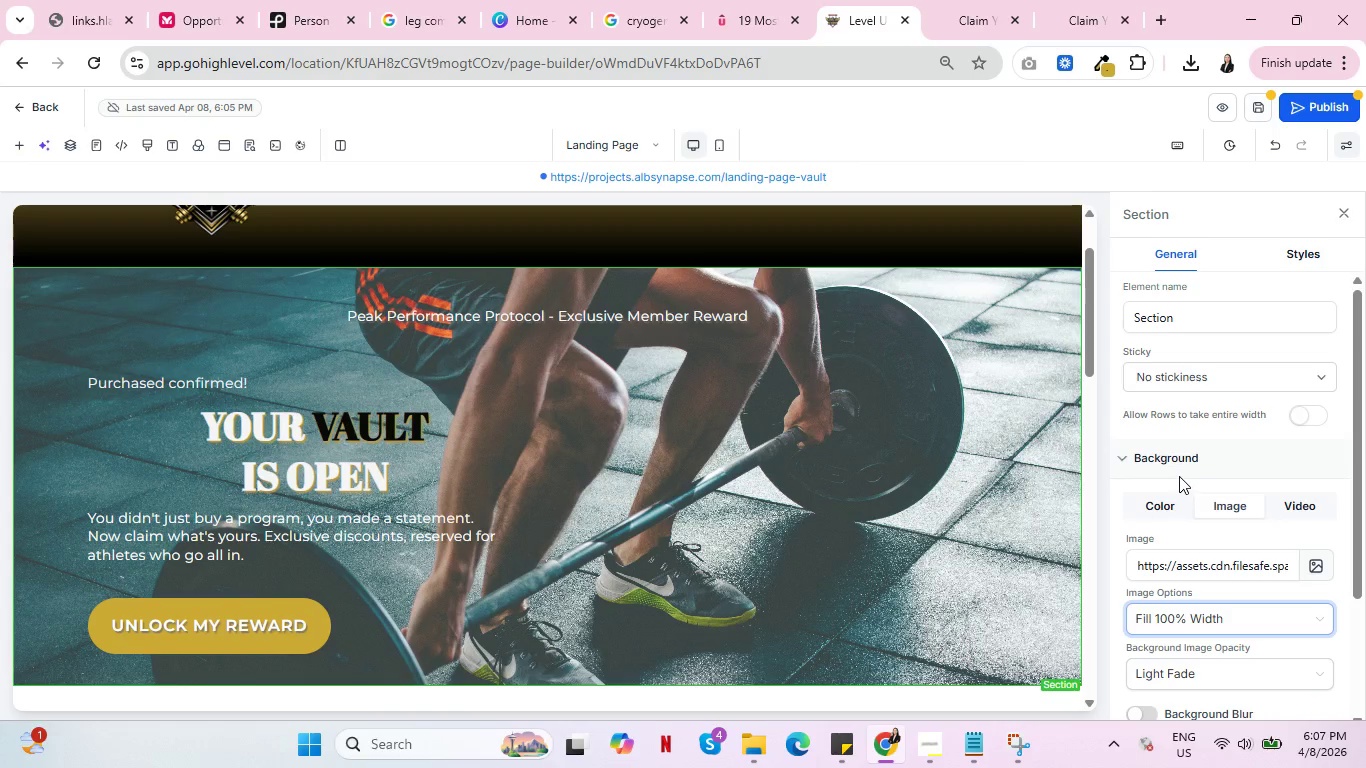 
scroll: coordinate [959, 553], scroll_direction: down, amount: 2.0
 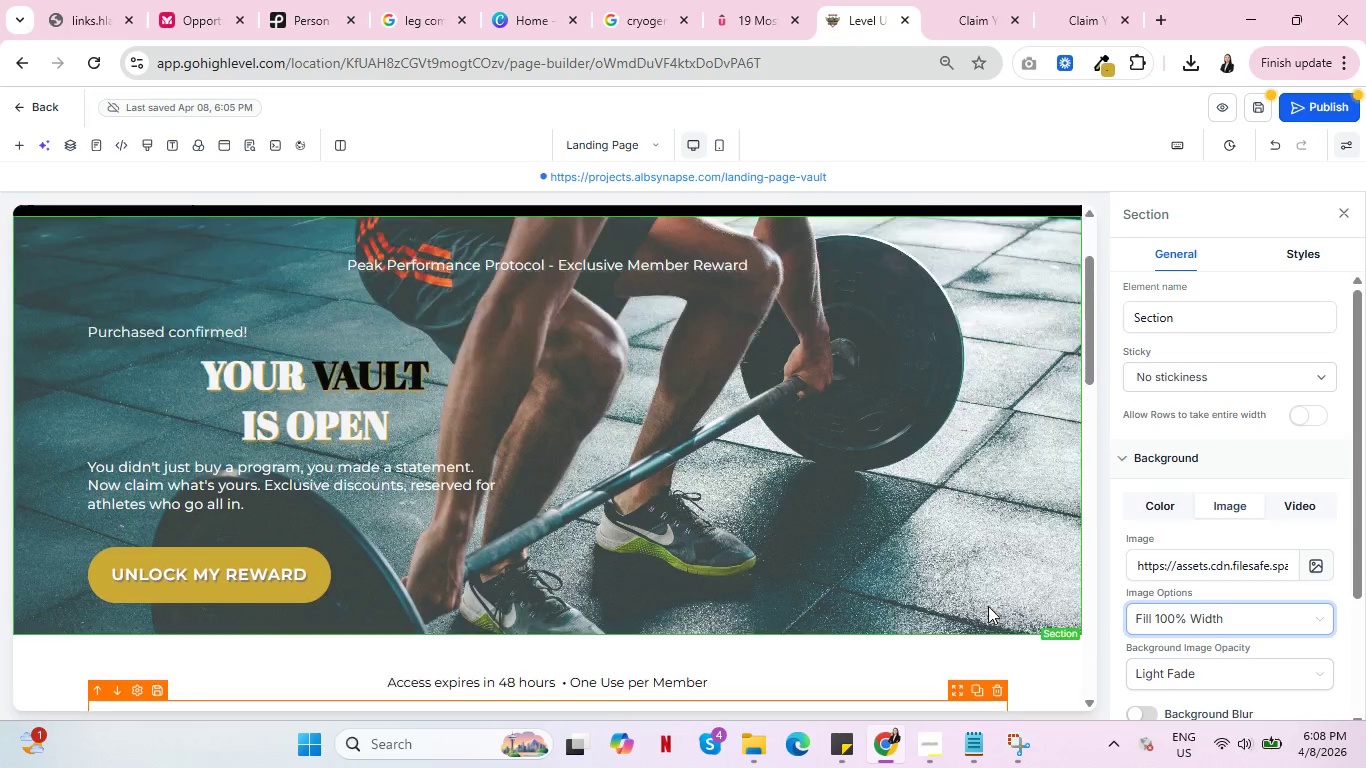 
scroll: coordinate [988, 606], scroll_direction: up, amount: 2.0
 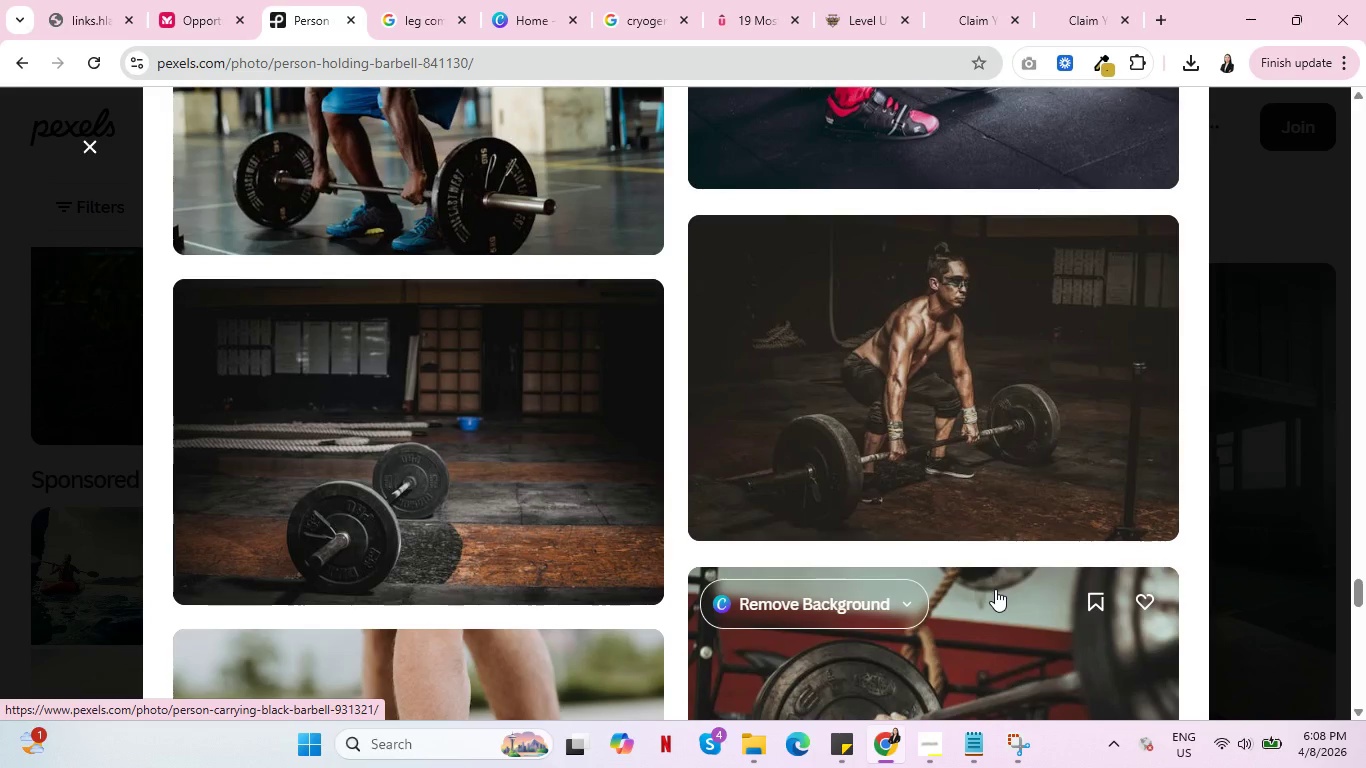 
wait(6.03)
 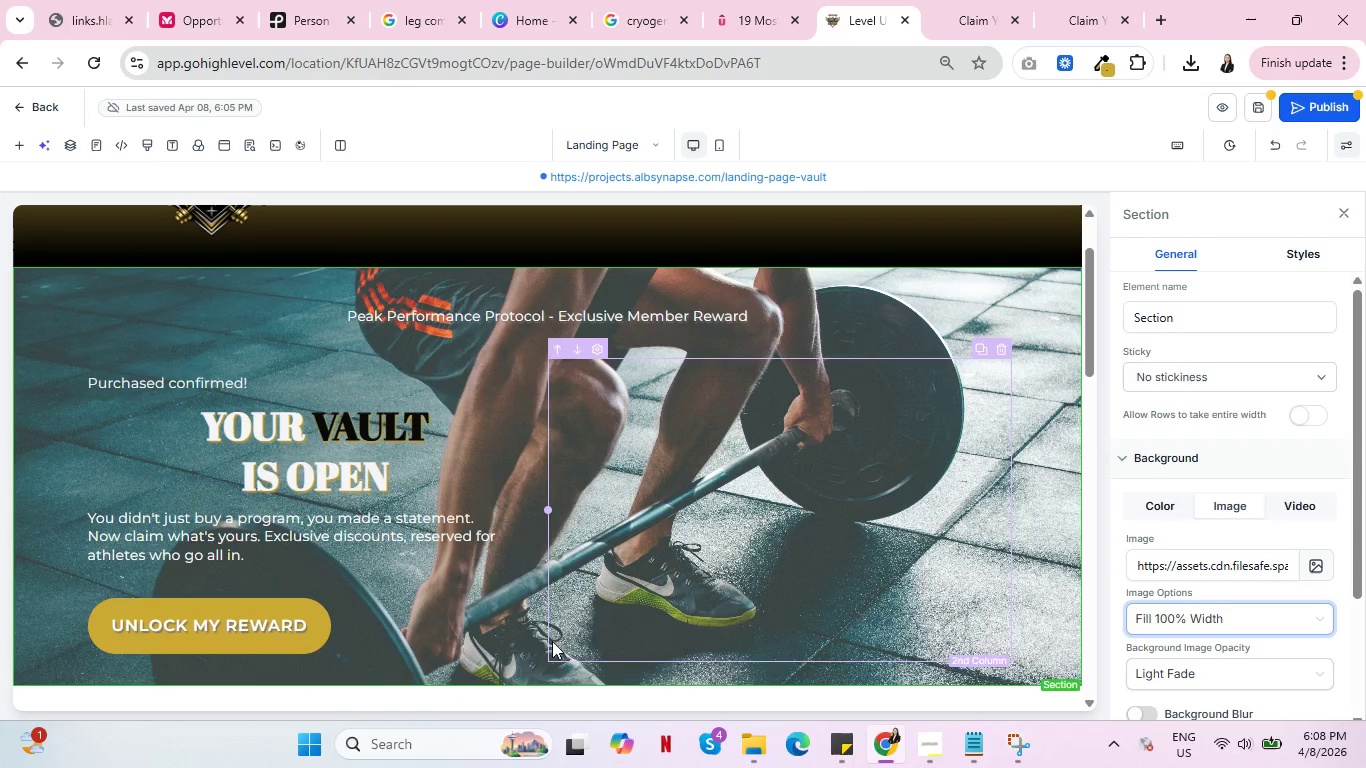 
scroll: coordinate [992, 591], scroll_direction: down, amount: 14.0
 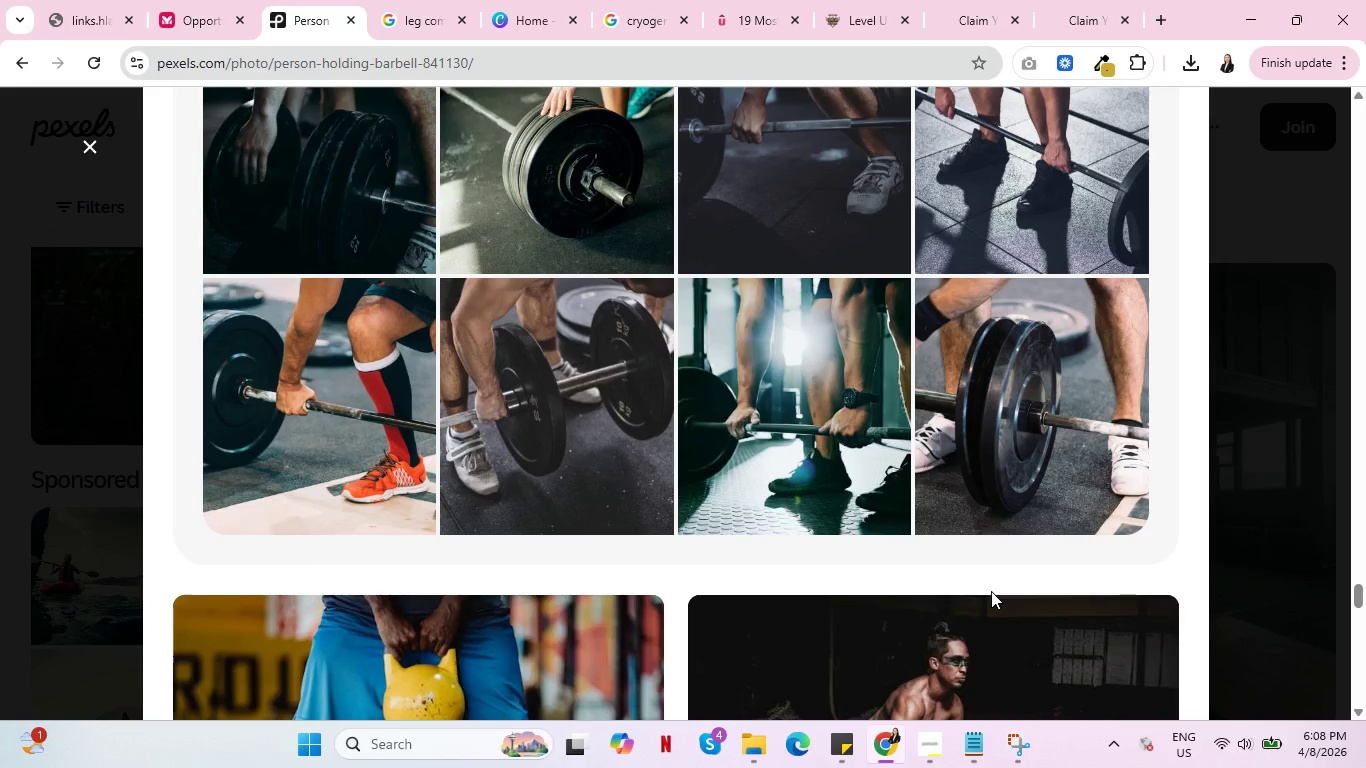 
scroll: coordinate [989, 592], scroll_direction: down, amount: 8.0
 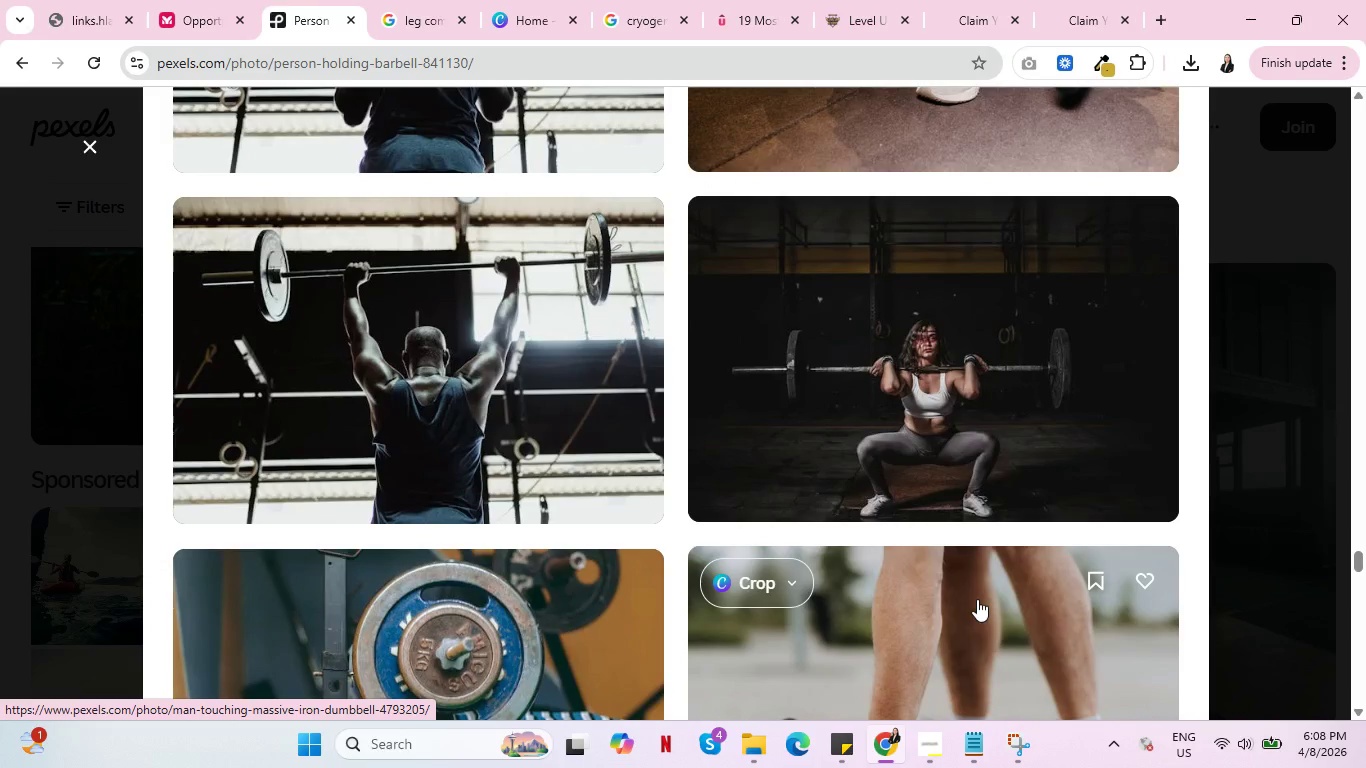 
wait(13.76)
 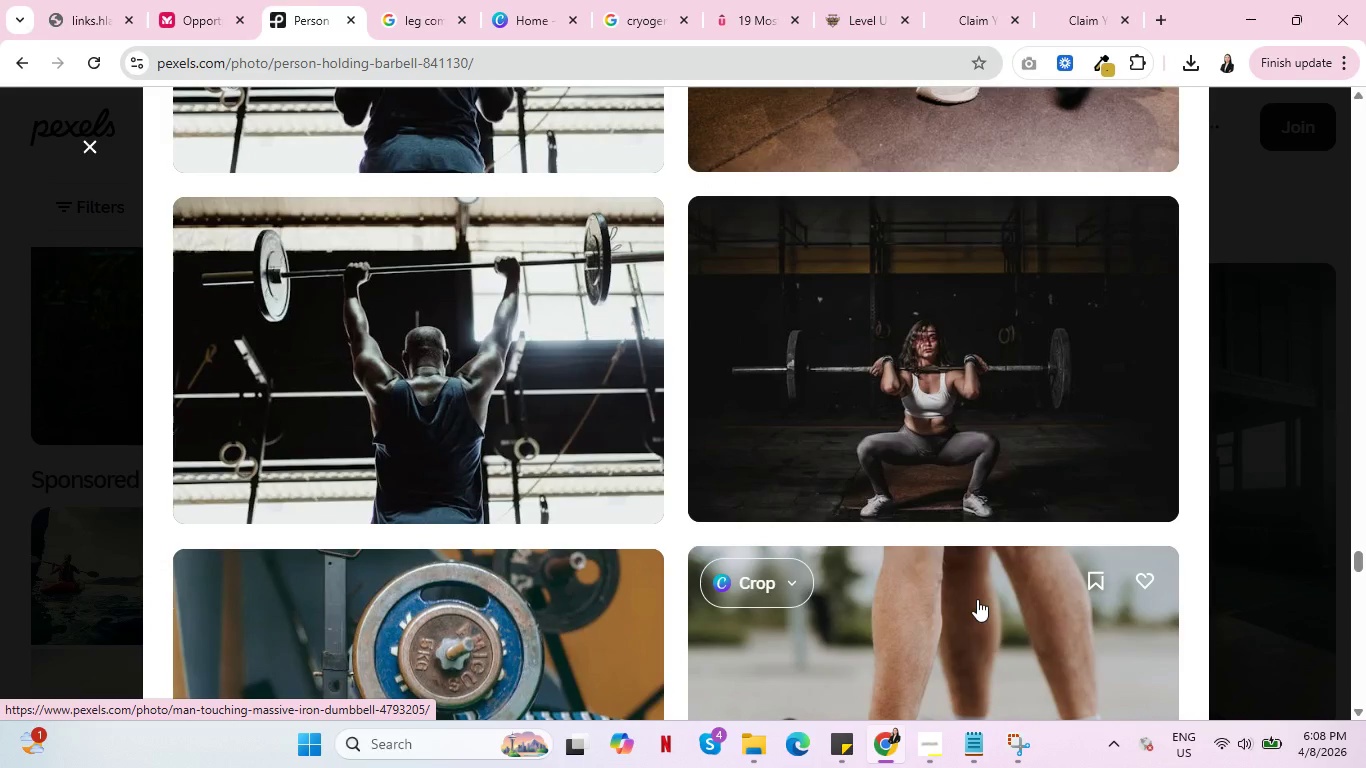 
scroll: coordinate [828, 408], scroll_direction: down, amount: 10.0
 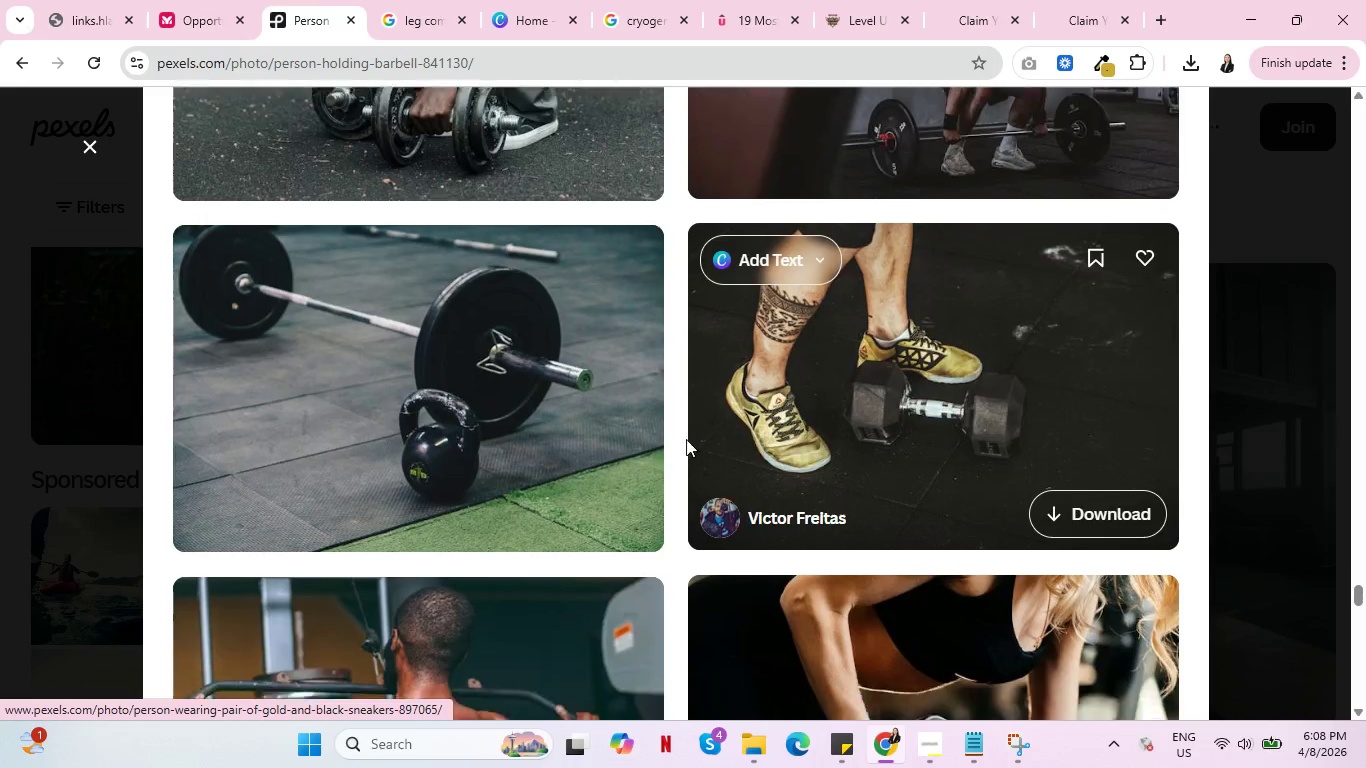 
scroll: coordinate [588, 423], scroll_direction: down, amount: 16.0
 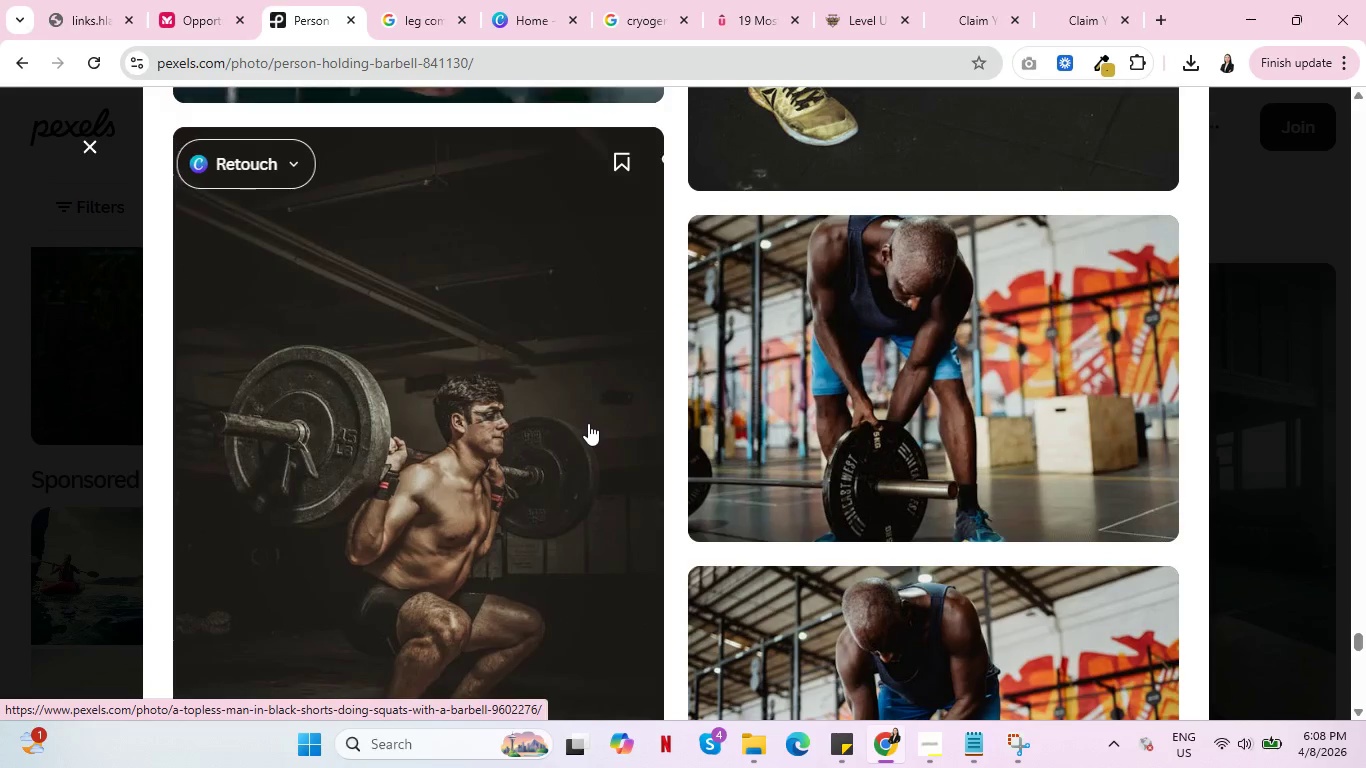 
scroll: coordinate [588, 423], scroll_direction: down, amount: 14.0
 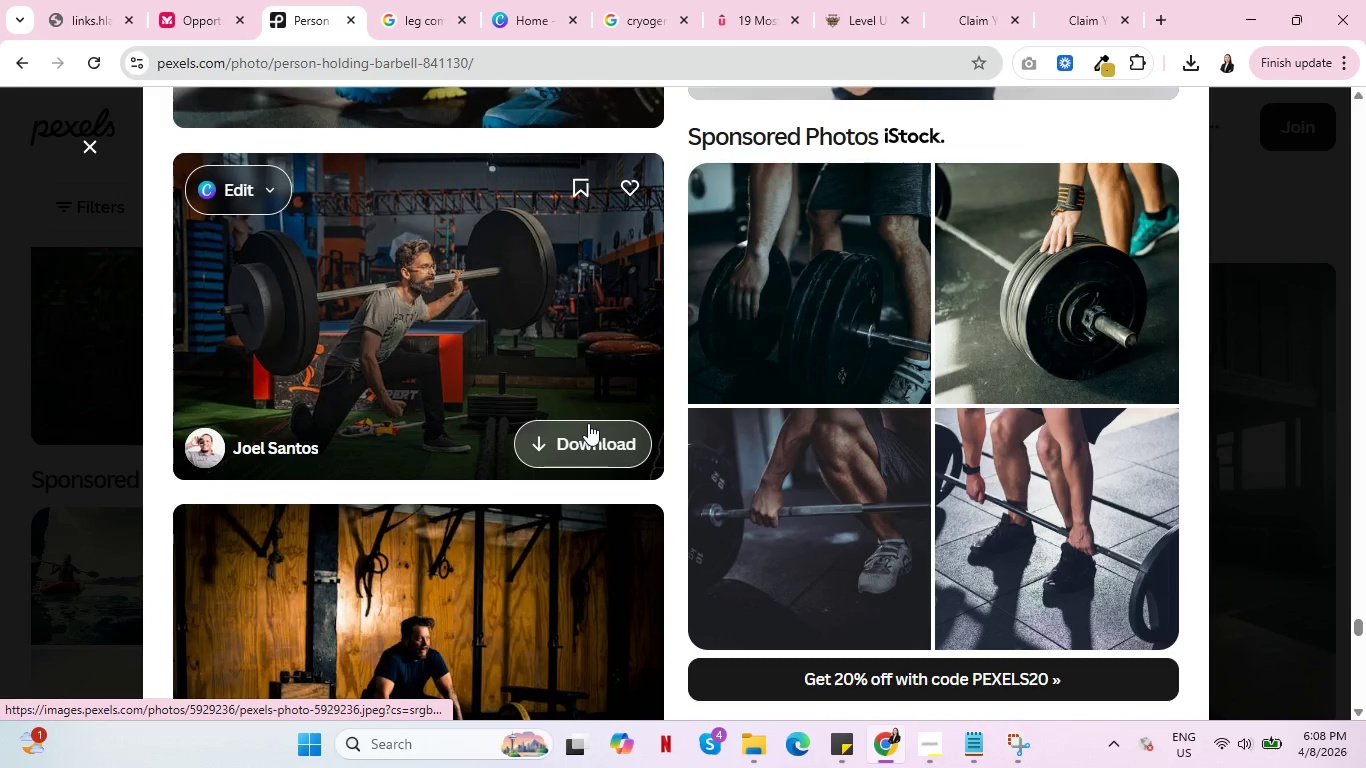 
scroll: coordinate [1069, 228], scroll_direction: up, amount: 36.0
 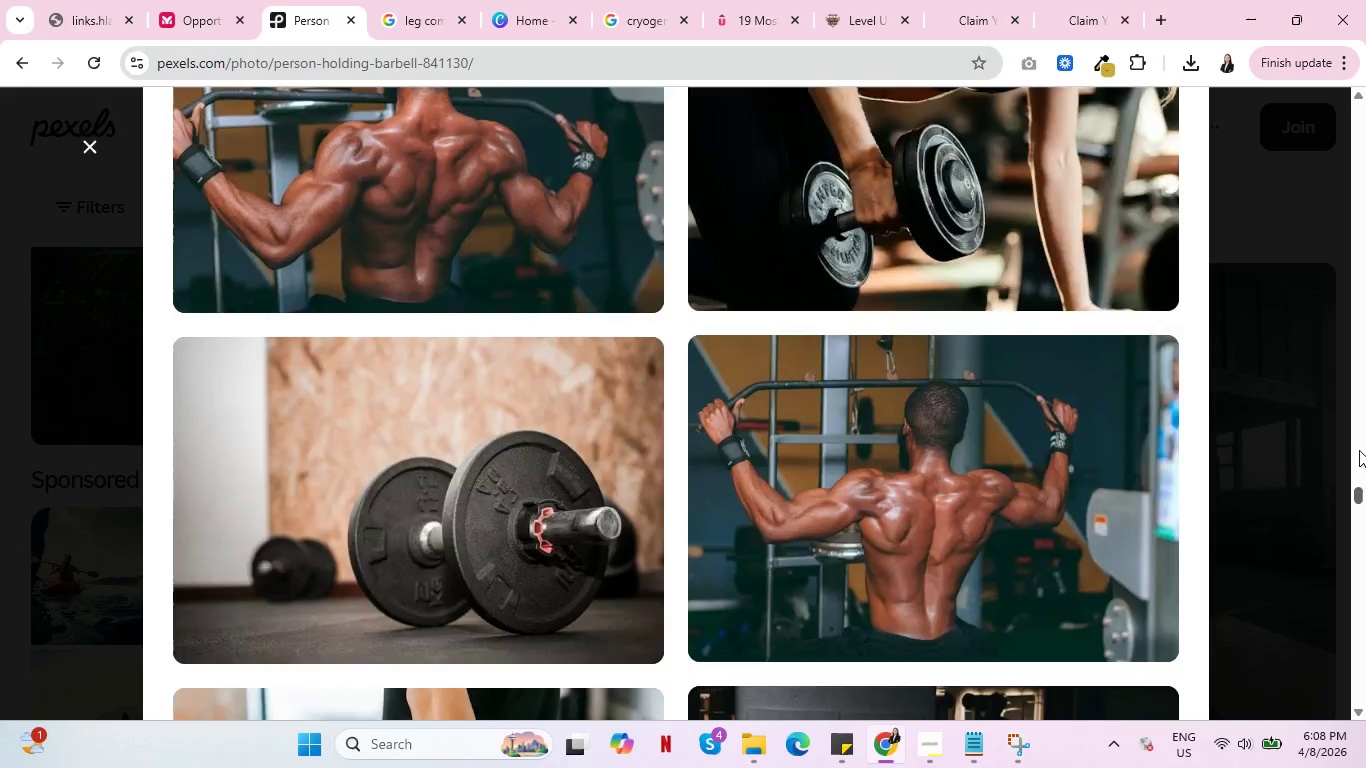 
left_click_drag(start_coordinate=[1360, 540], to_coordinate=[1365, 105])
 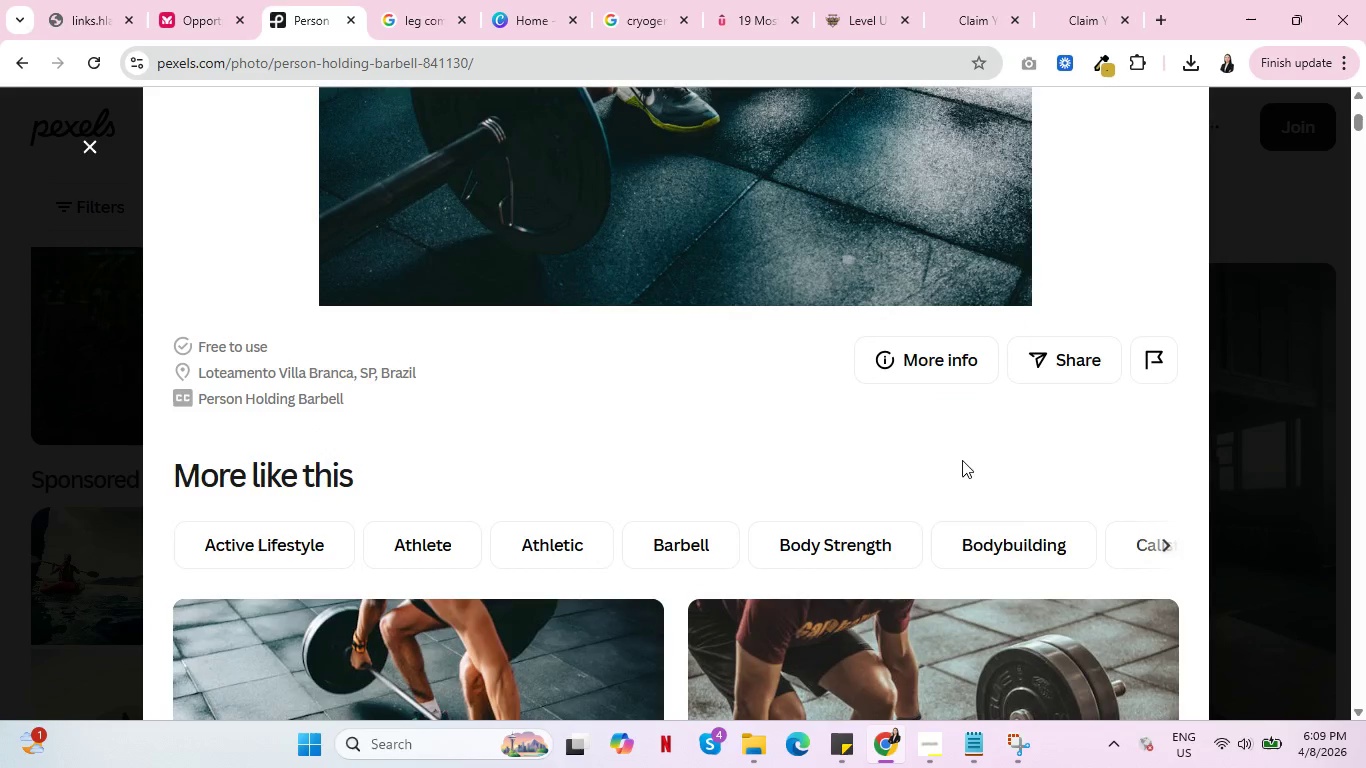 
scroll: coordinate [962, 460], scroll_direction: down, amount: 7.0
 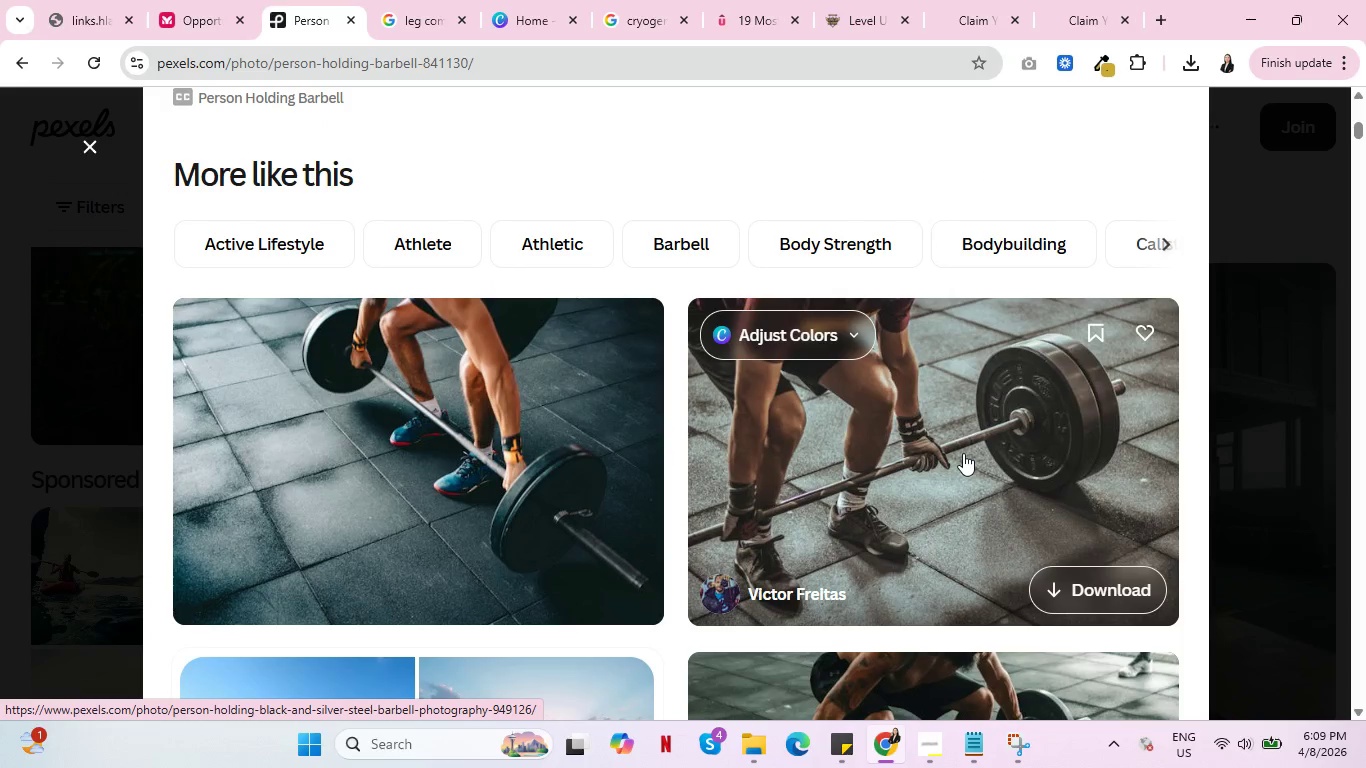 
scroll: coordinate [963, 448], scroll_direction: up, amount: 5.0
 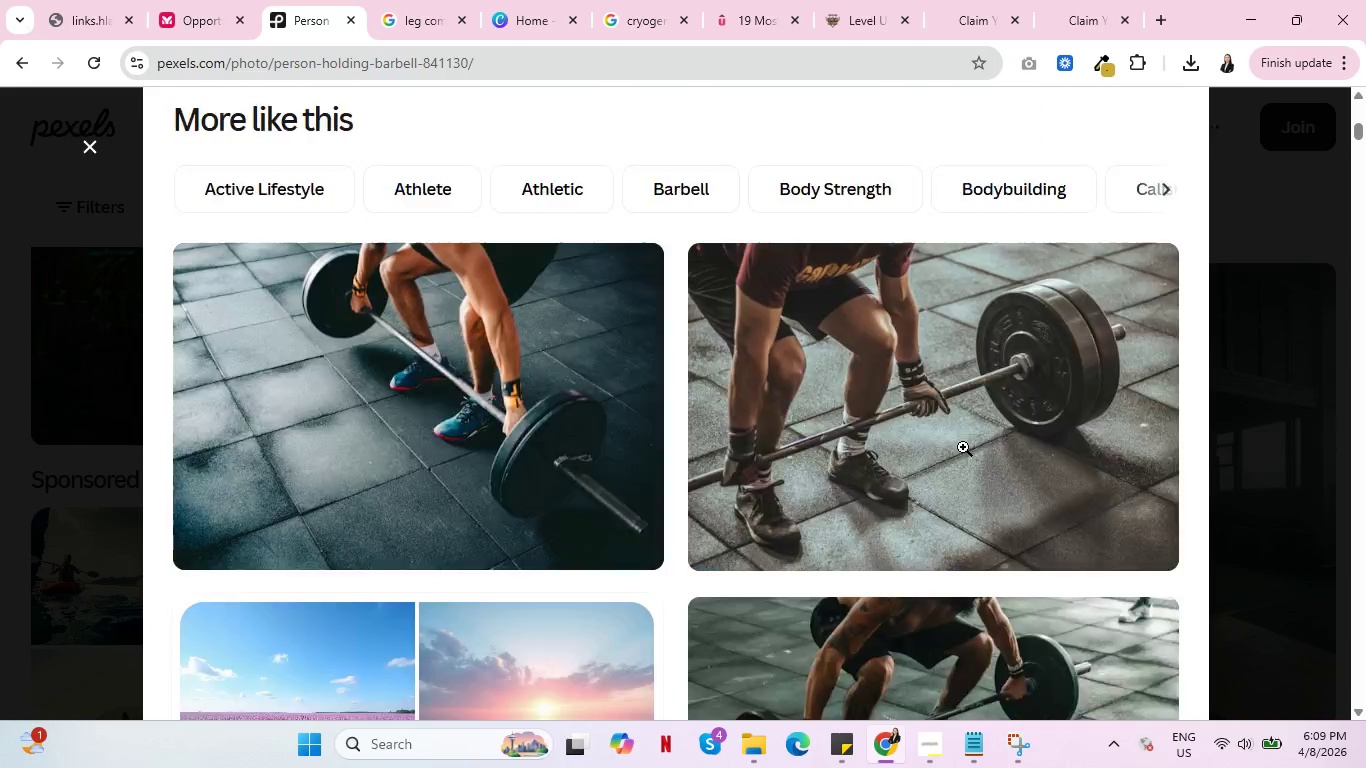 
scroll: coordinate [963, 447], scroll_direction: down, amount: 7.0
 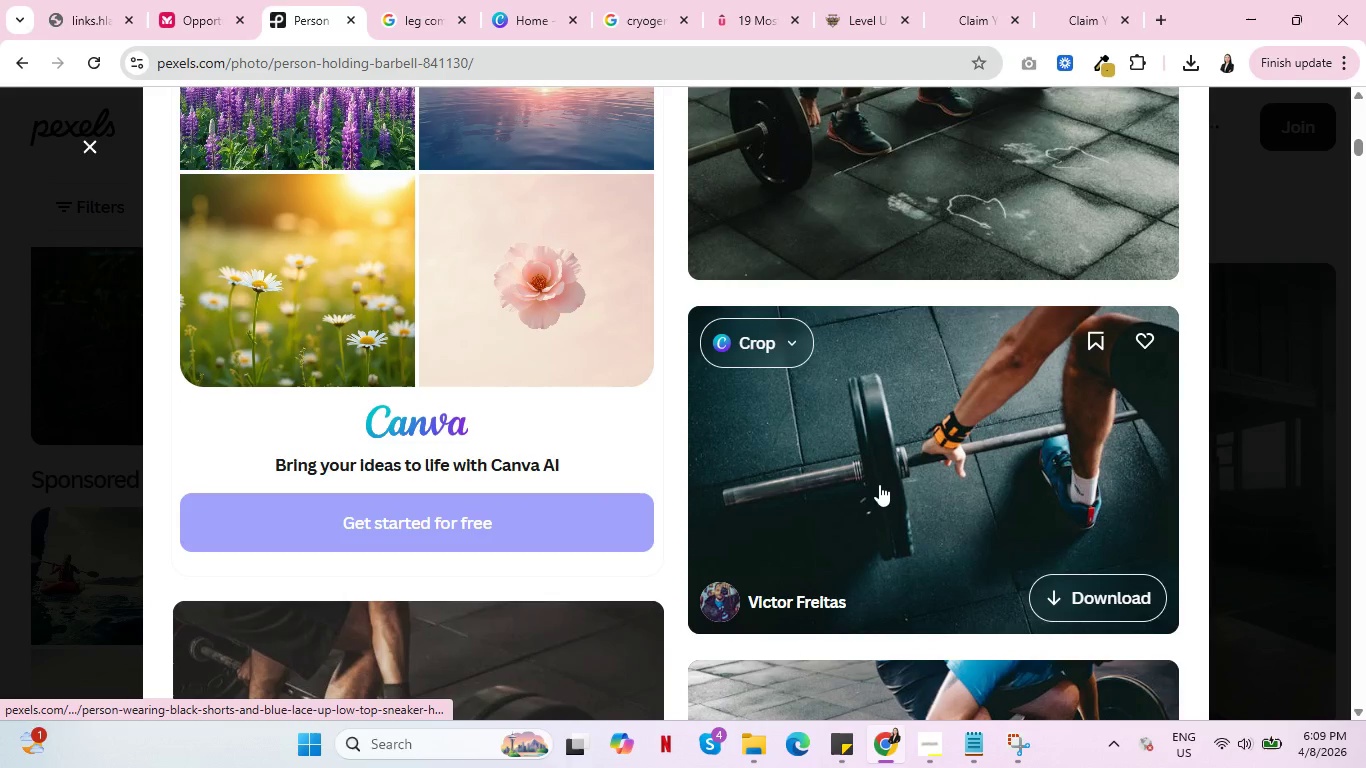 
left_click([884, 470])
 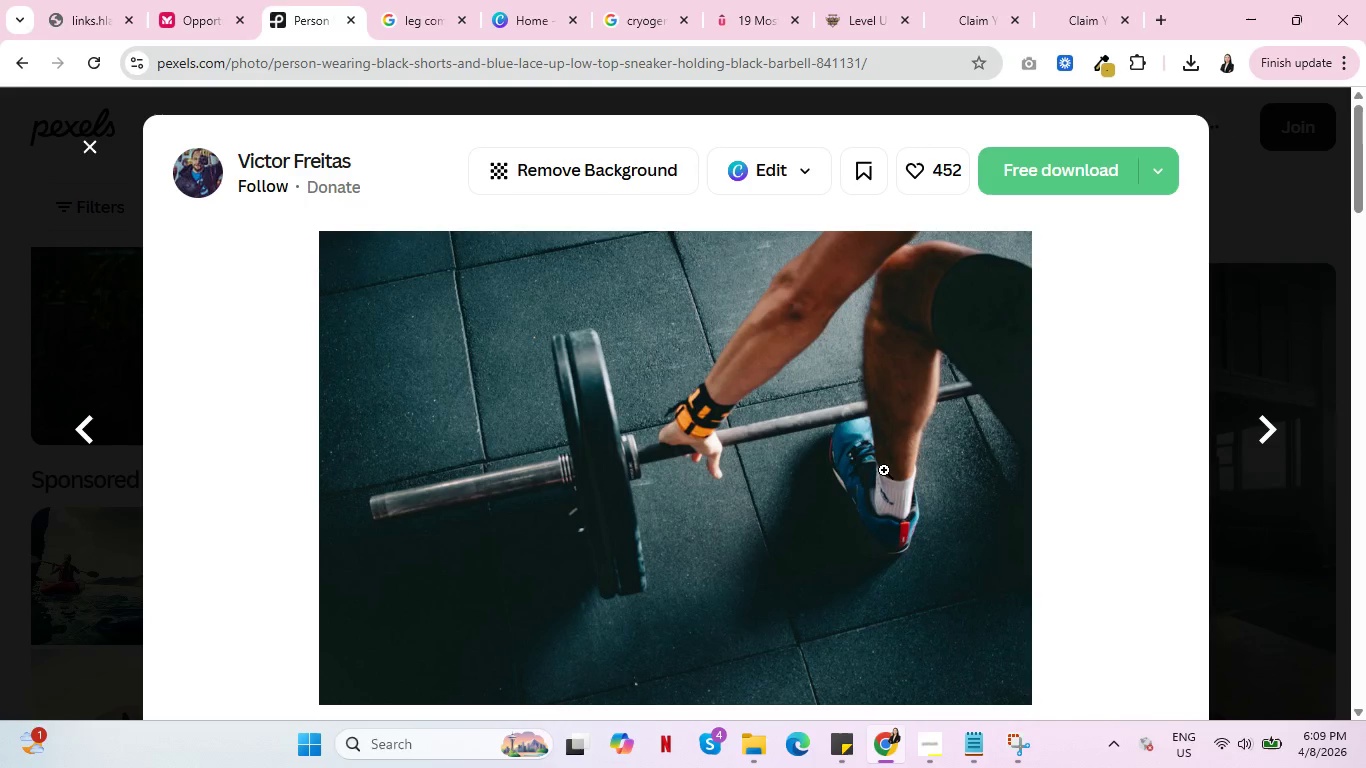 
scroll: coordinate [884, 470], scroll_direction: down, amount: 11.0
 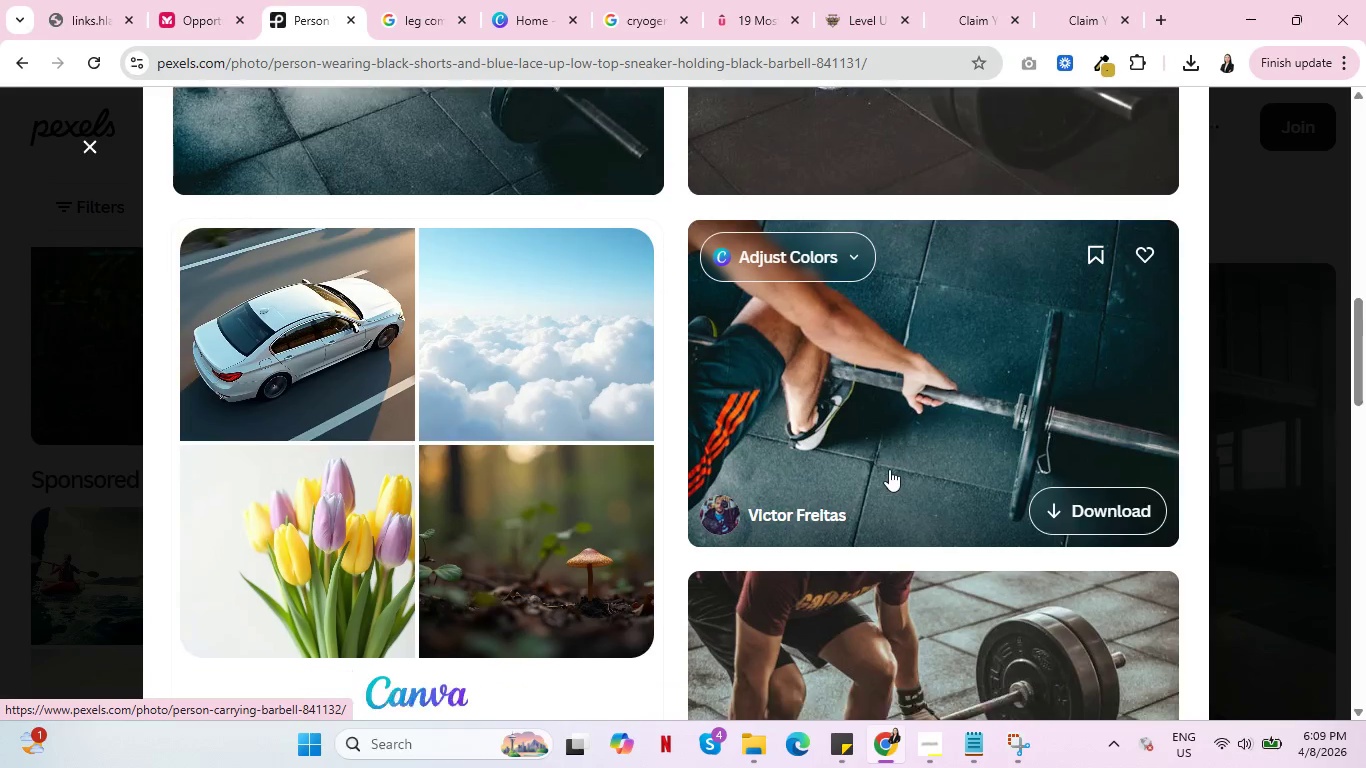 
scroll: coordinate [889, 469], scroll_direction: up, amount: 15.0
 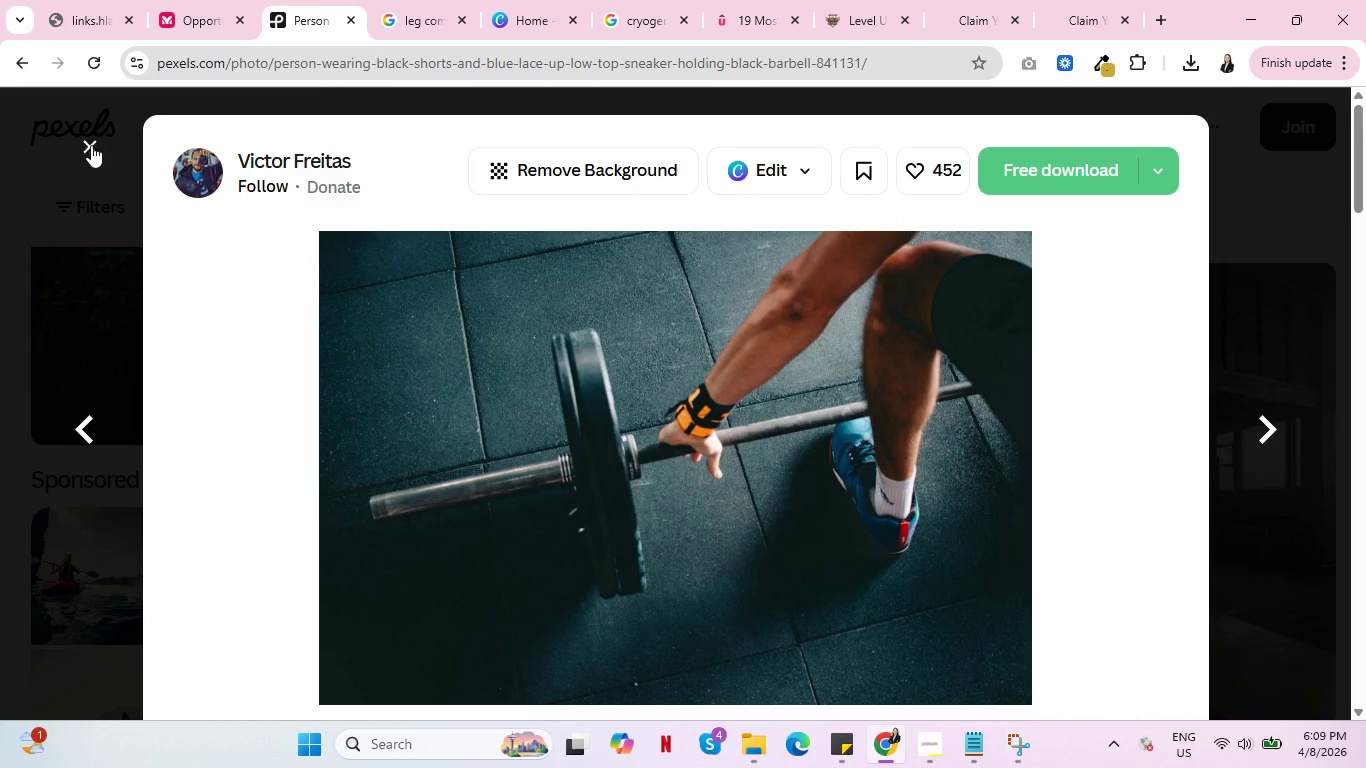 
left_click([91, 145])
 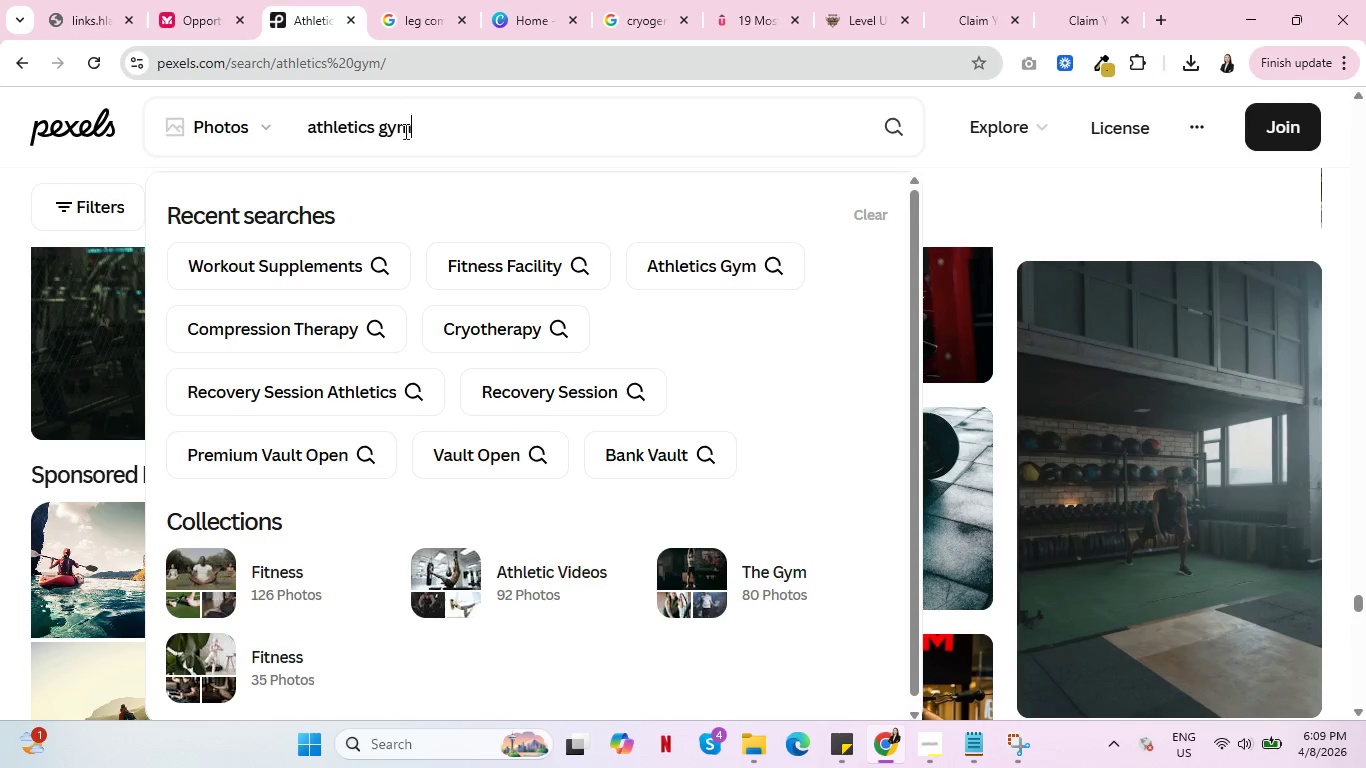 
double_click([388, 127])
 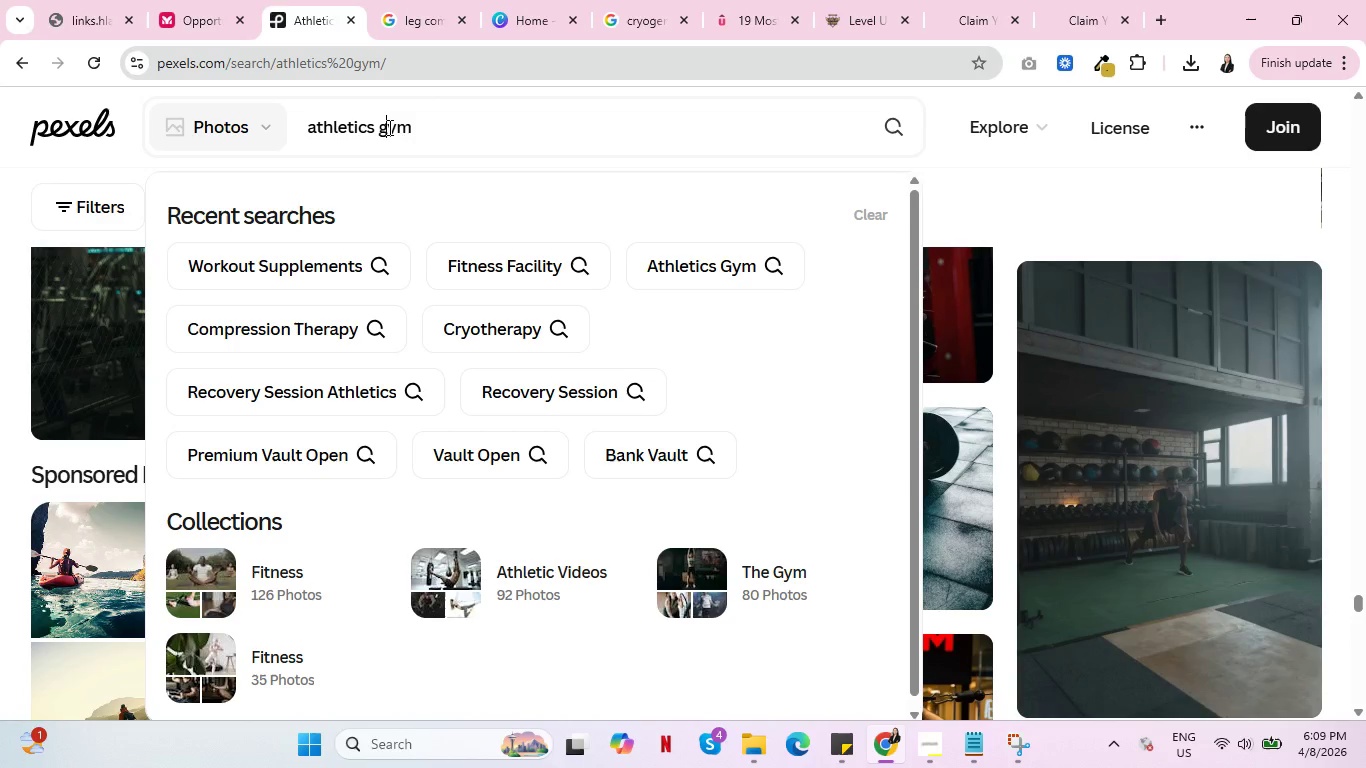 
triple_click([388, 127])
 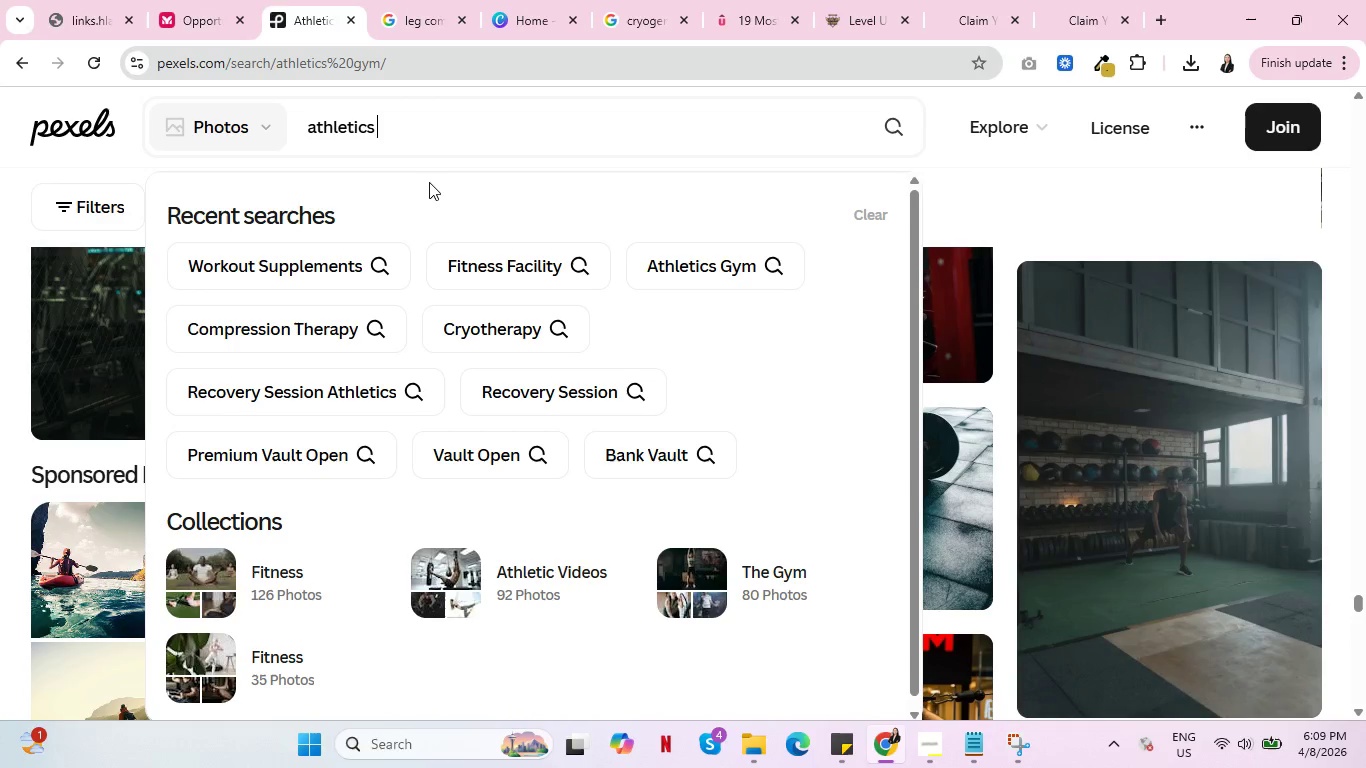 
key(Backspace)
 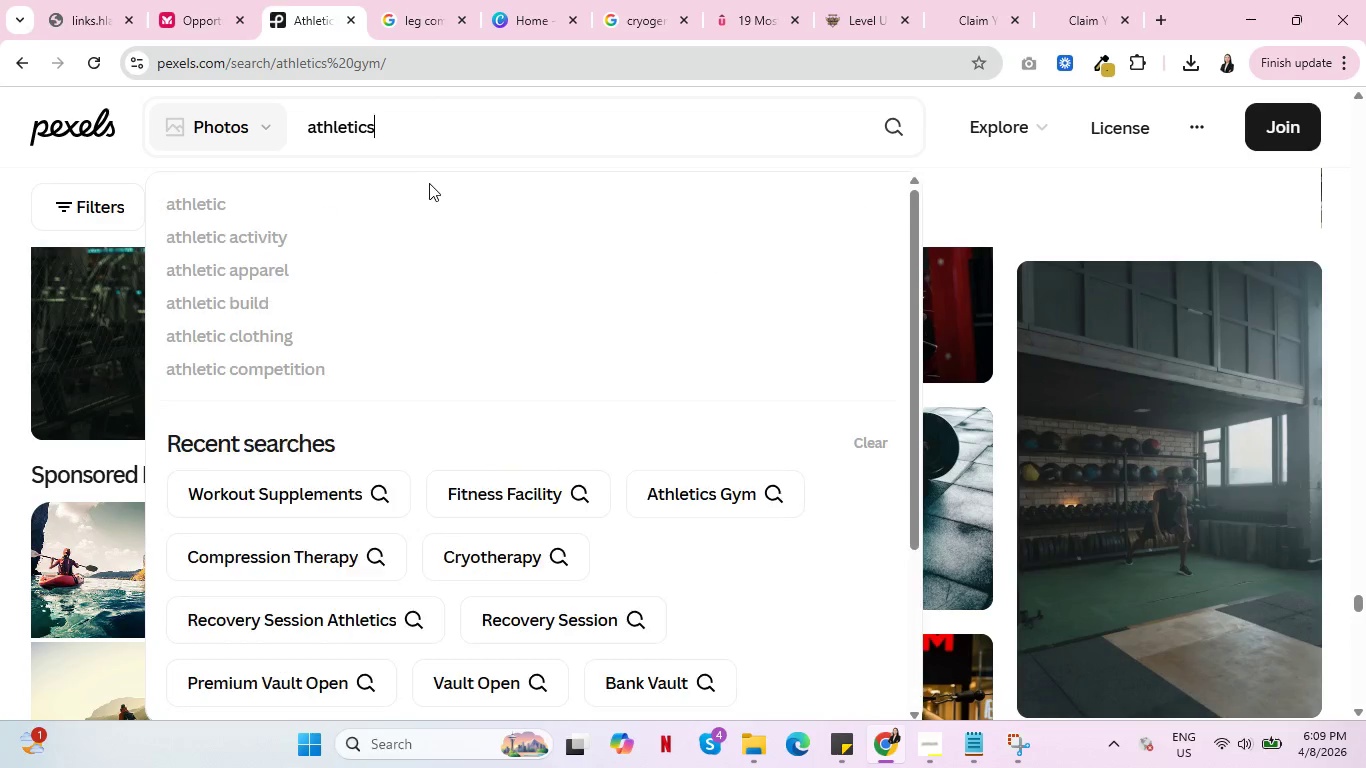 
key(Backspace)
 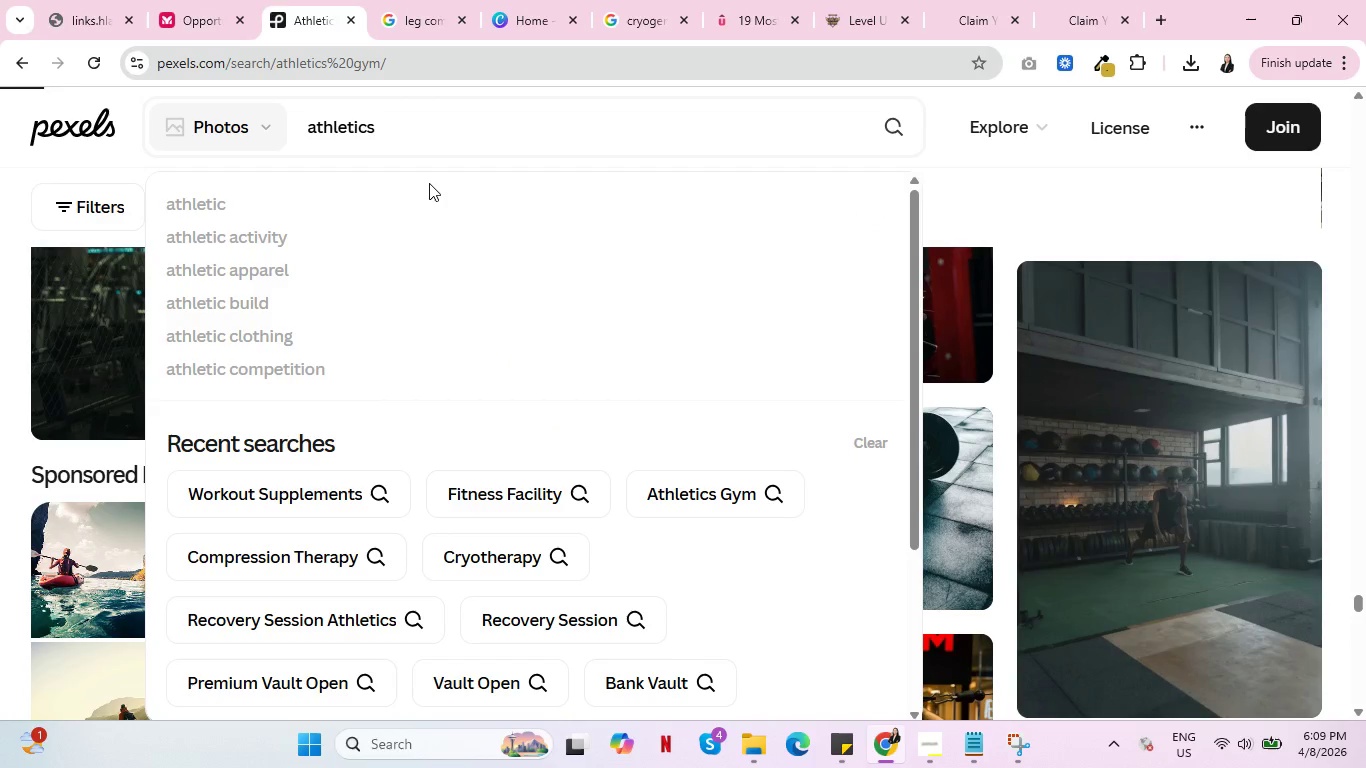 
key(Enter)
 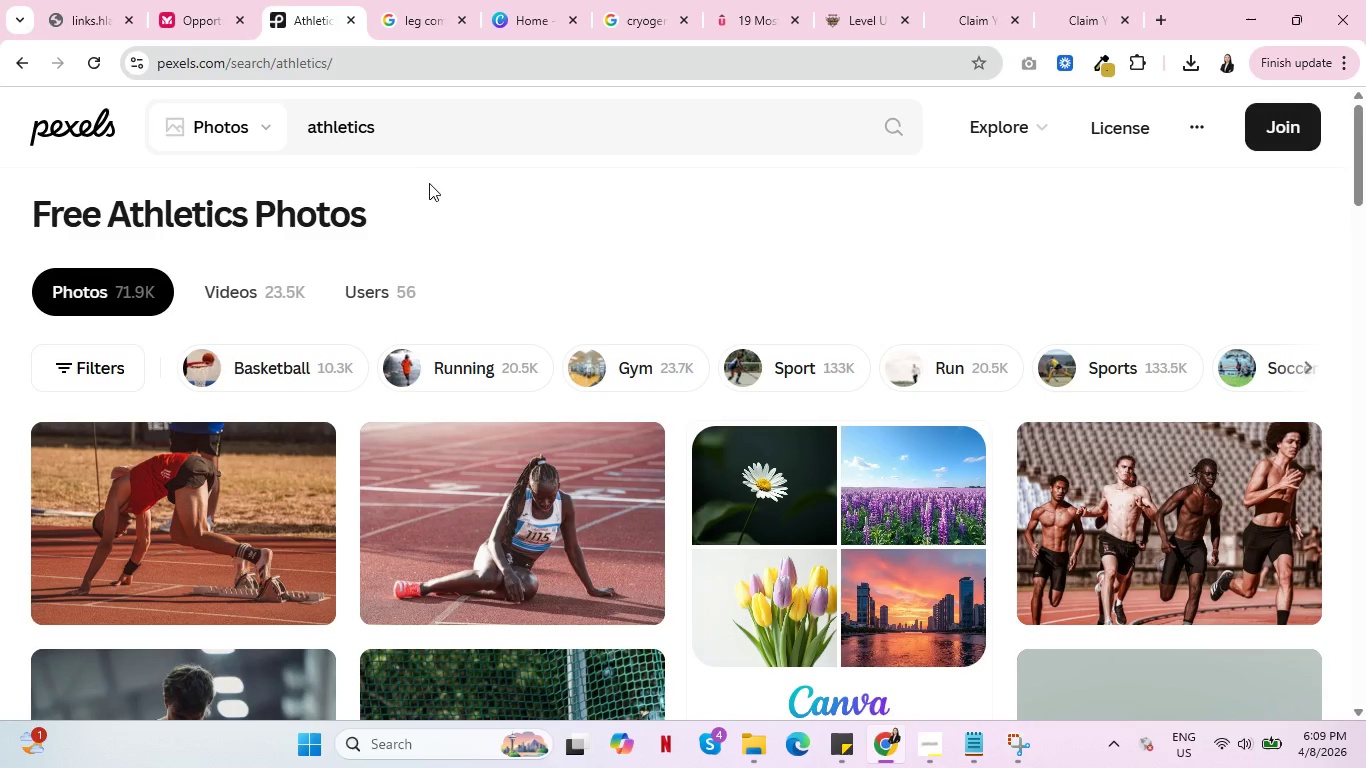 
scroll: coordinate [323, 363], scroll_direction: down, amount: 17.0
 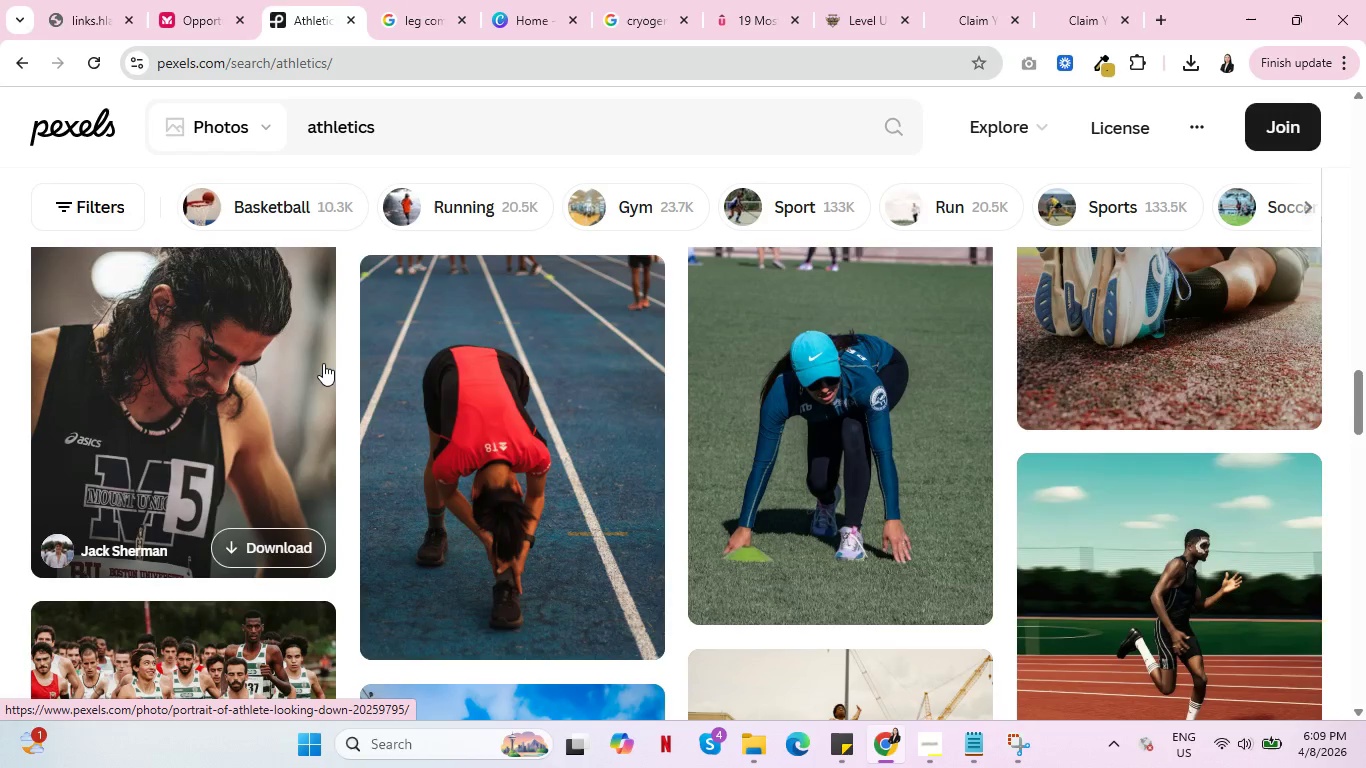 
scroll: coordinate [323, 363], scroll_direction: down, amount: 6.0
 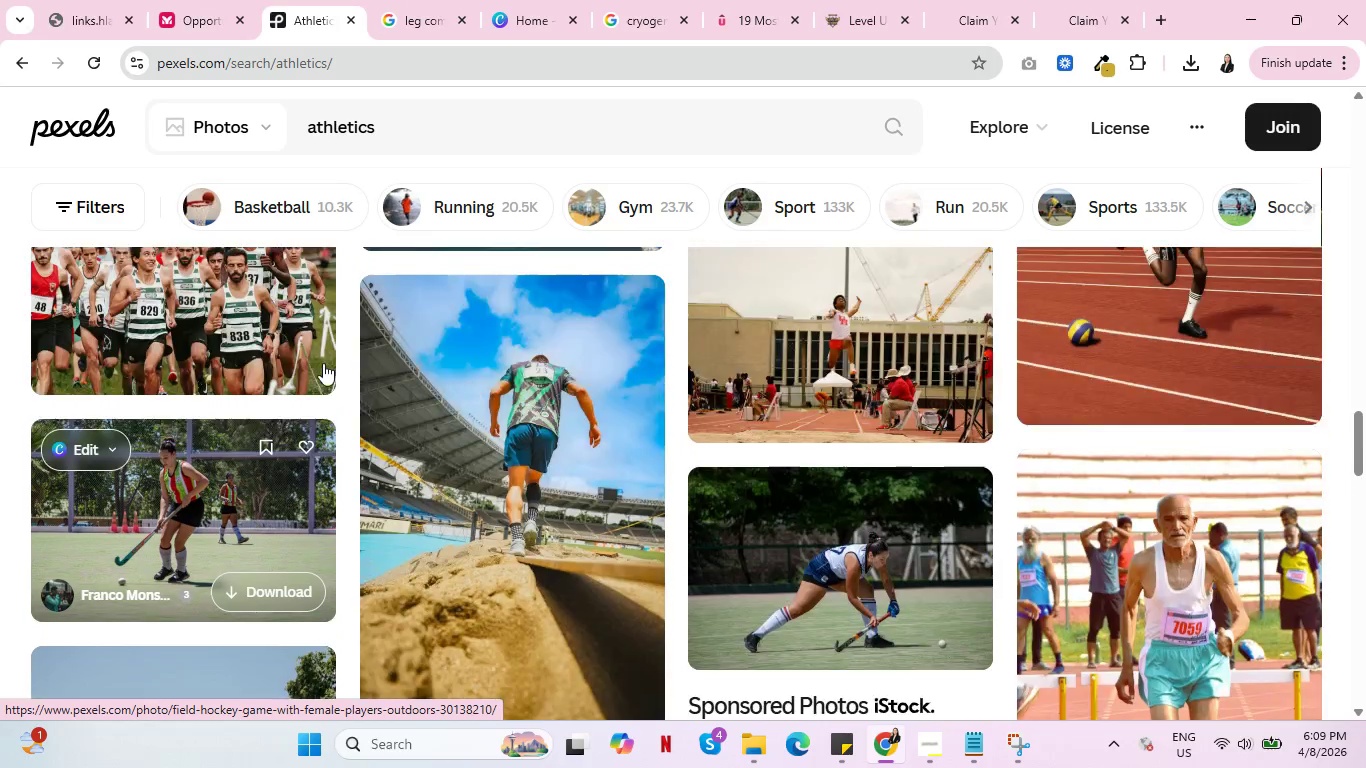 
scroll: coordinate [323, 363], scroll_direction: up, amount: 2.0
 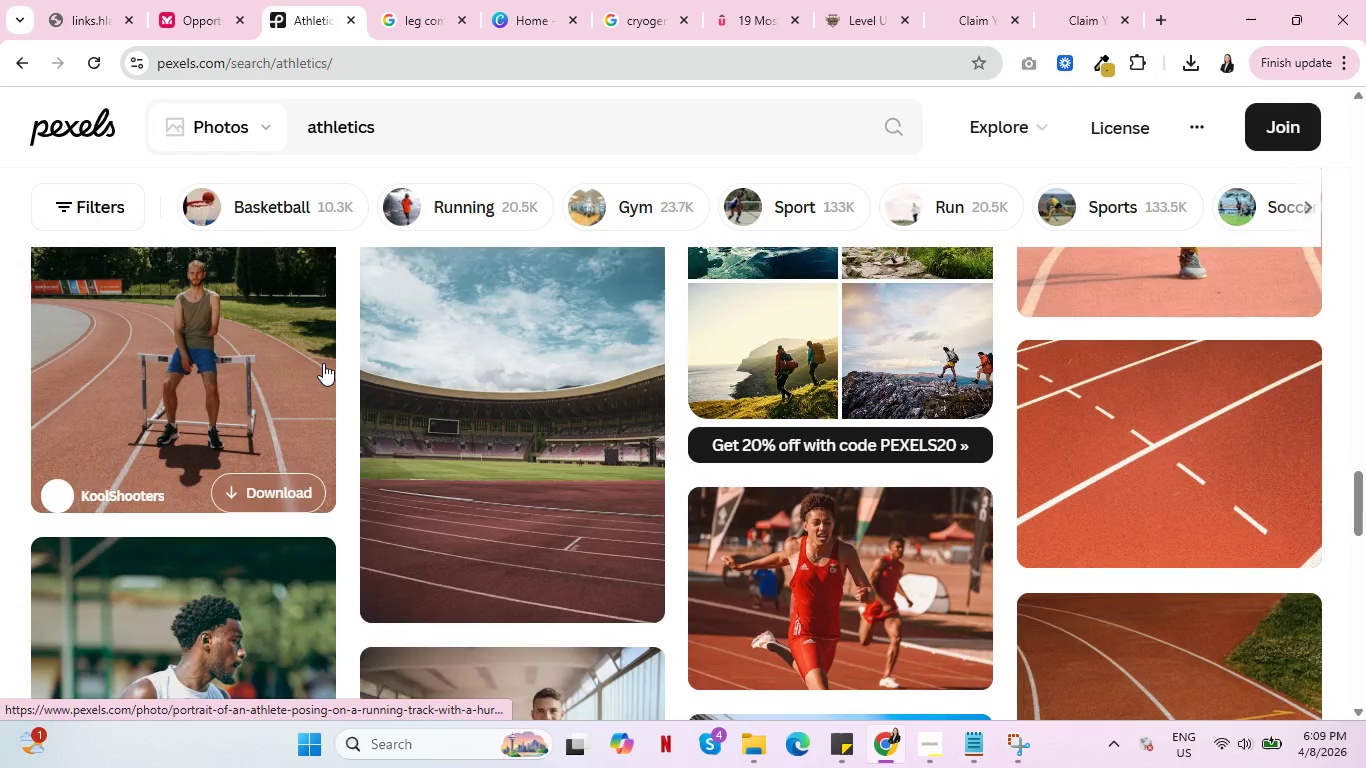 
scroll: coordinate [543, 379], scroll_direction: down, amount: 25.0
 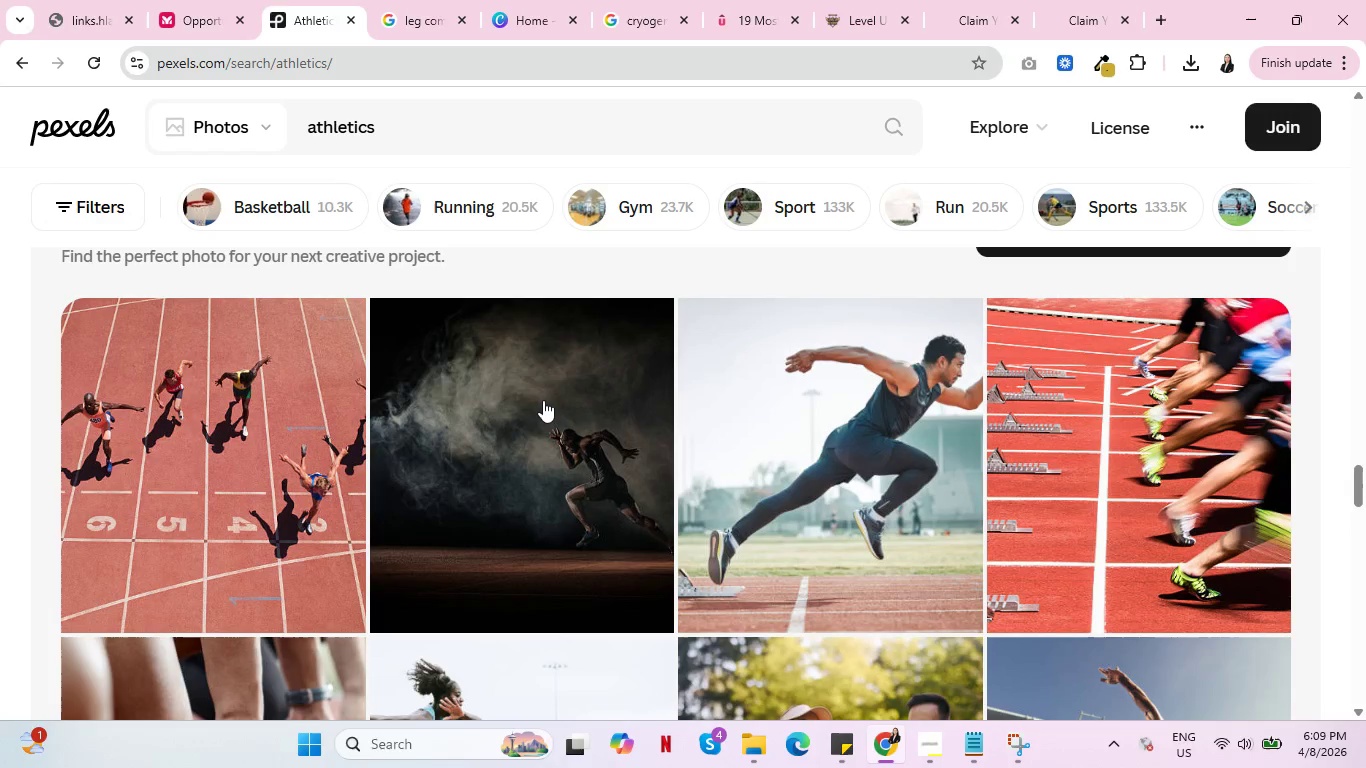 
mouse_move([192, 585])
 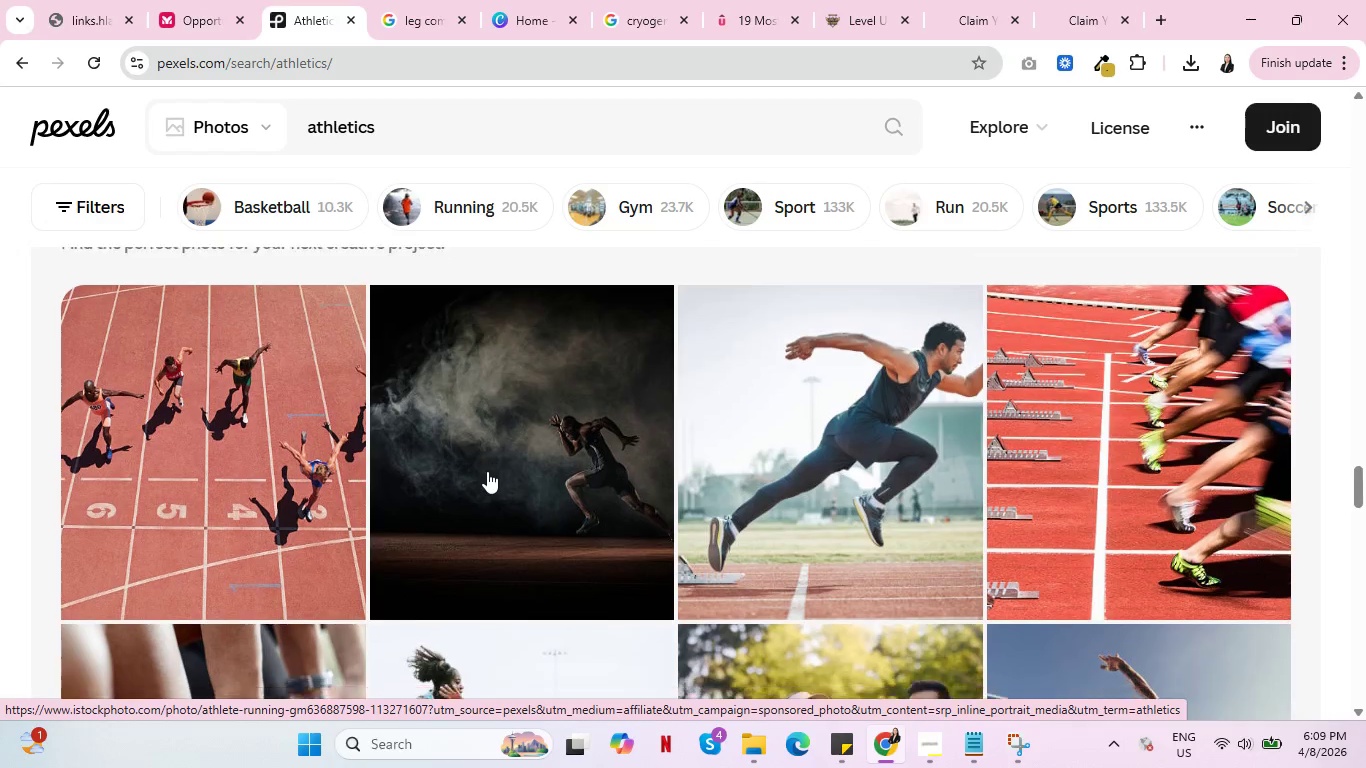 
scroll: coordinate [487, 471], scroll_direction: down, amount: 3.0
 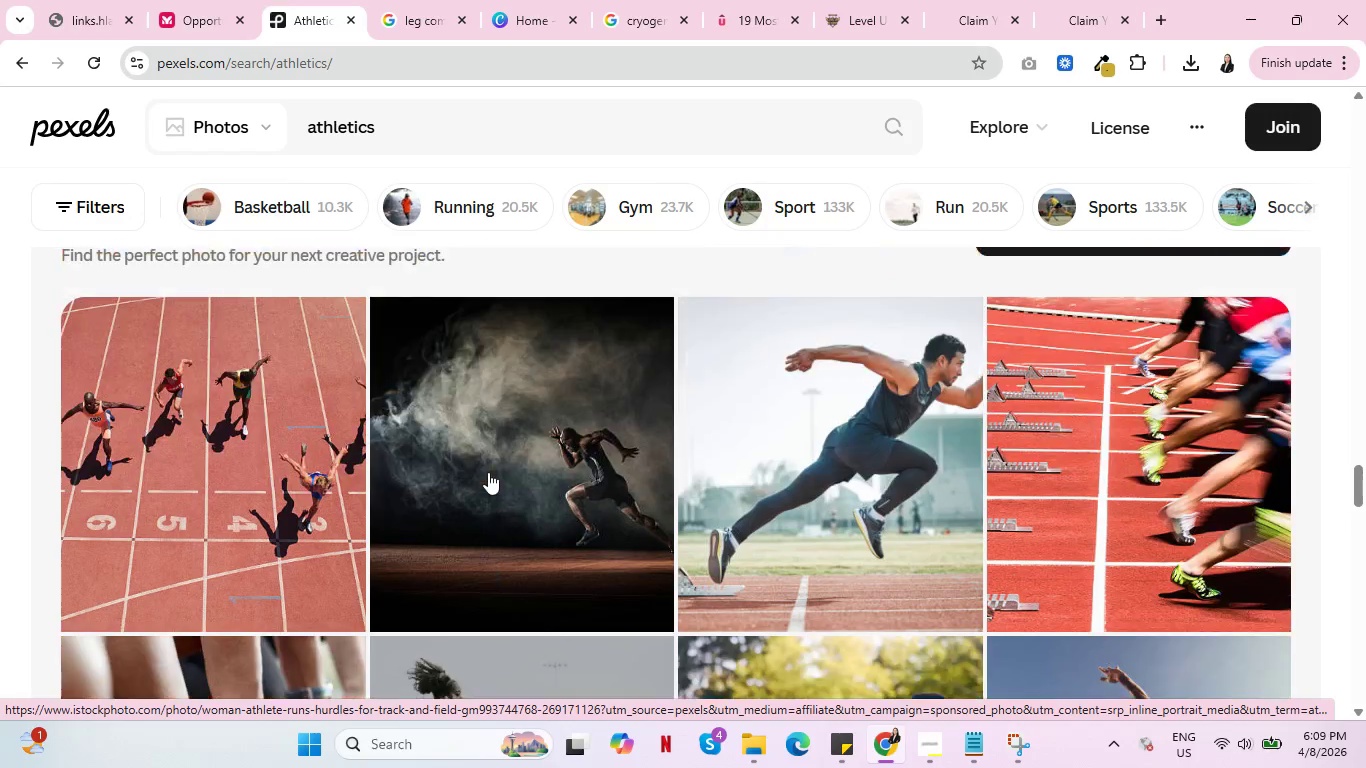 
scroll: coordinate [488, 472], scroll_direction: up, amount: 3.0
 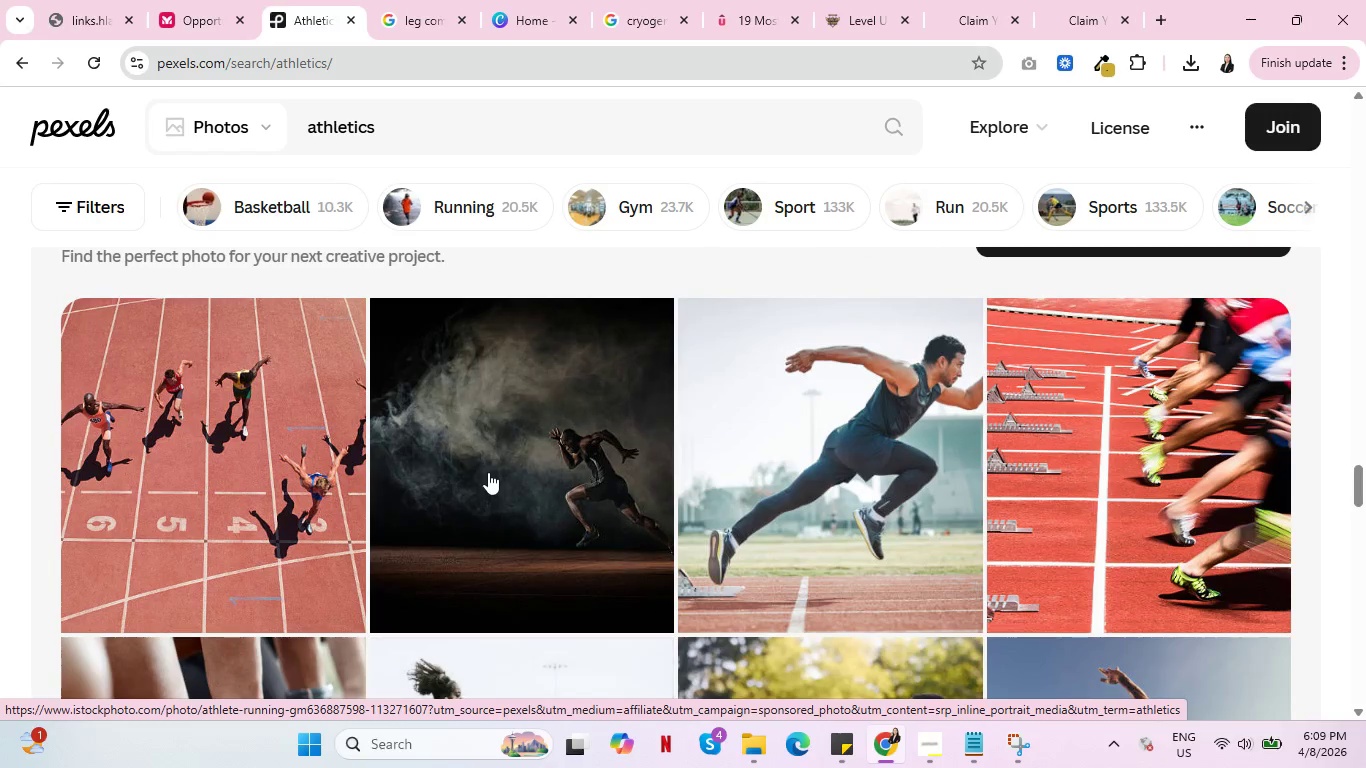 
left_click([488, 472])
 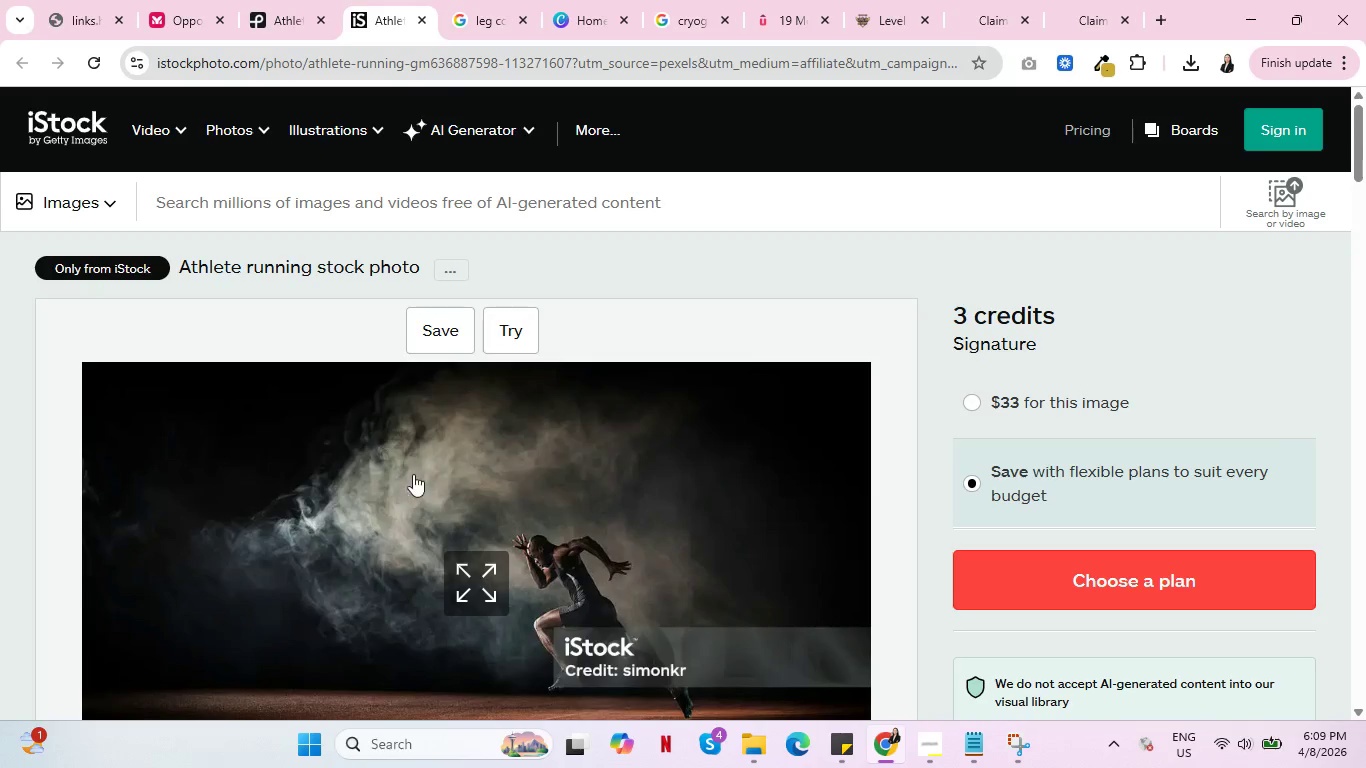 
scroll: coordinate [520, 451], scroll_direction: down, amount: 1.0
 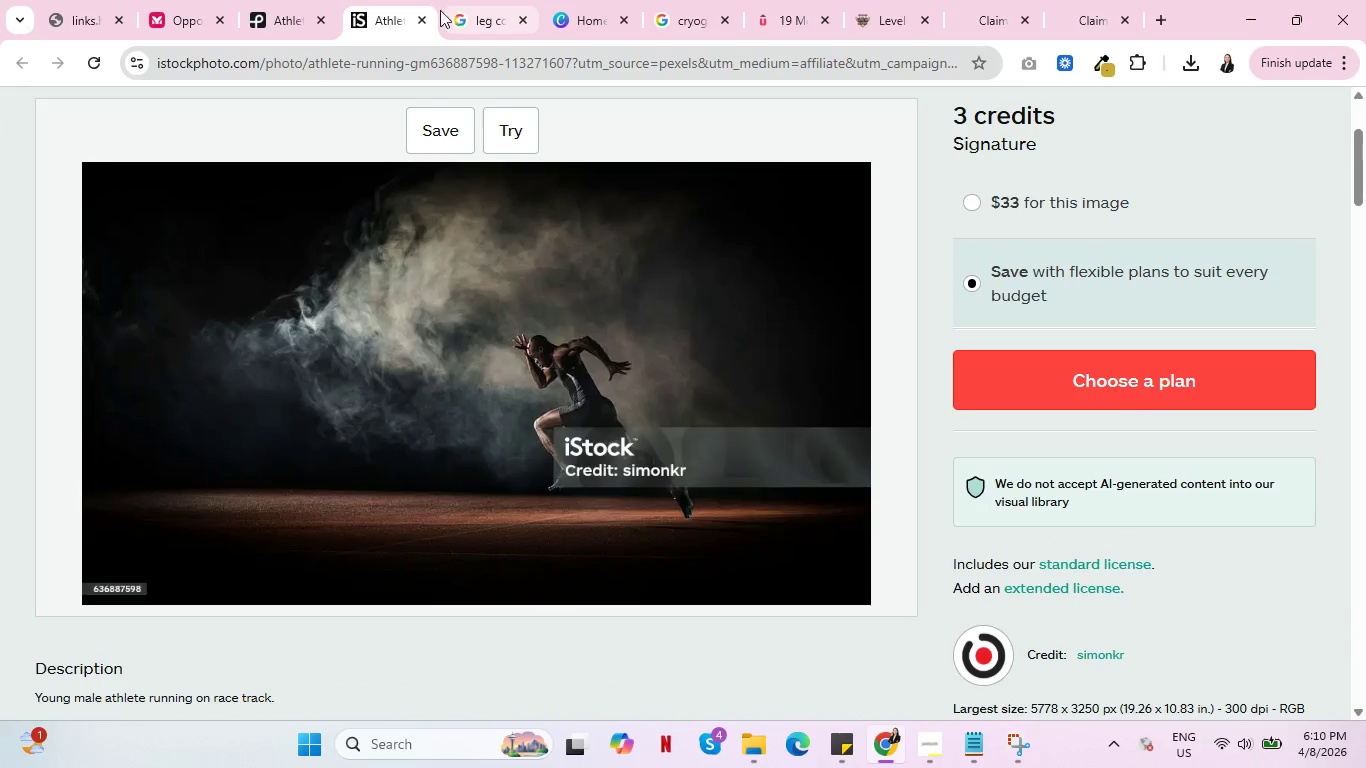 
left_click([423, 19])
 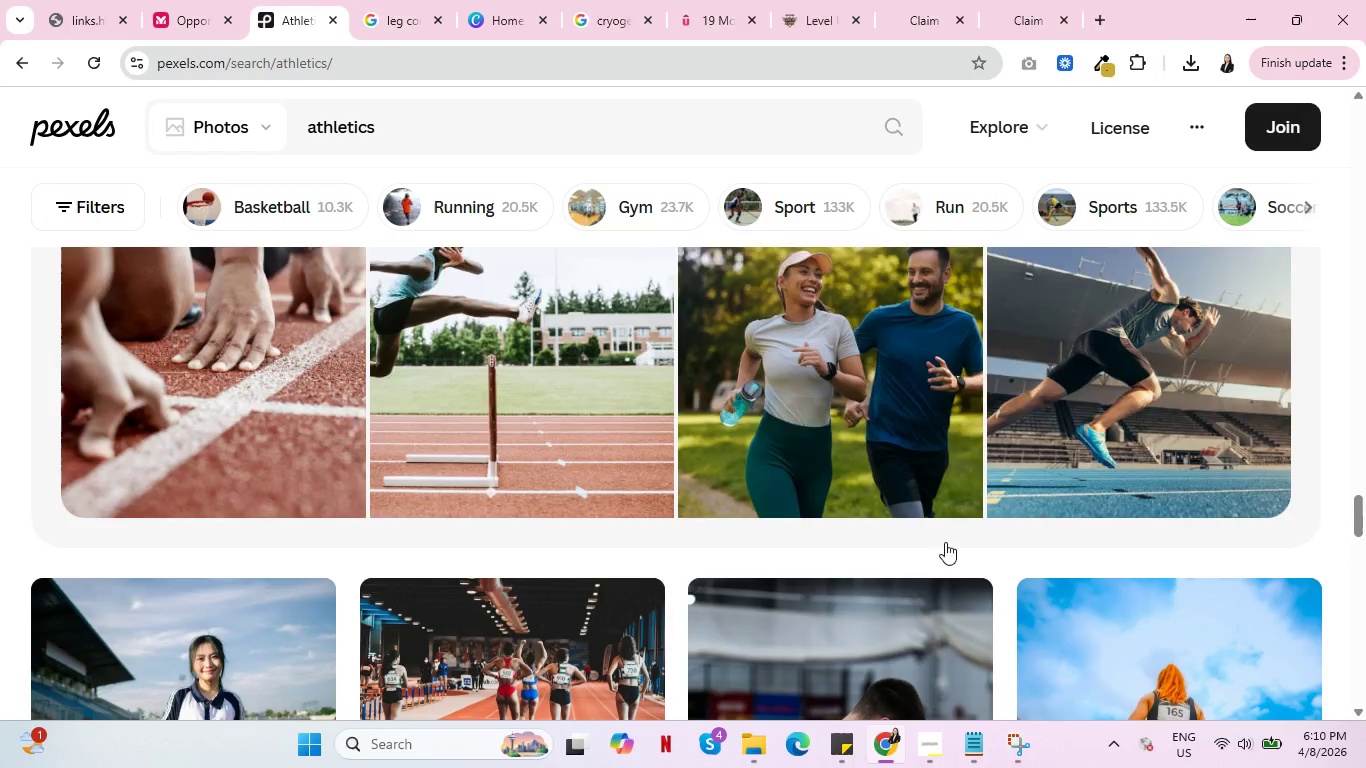 
scroll: coordinate [922, 514], scroll_direction: down, amount: 28.0
 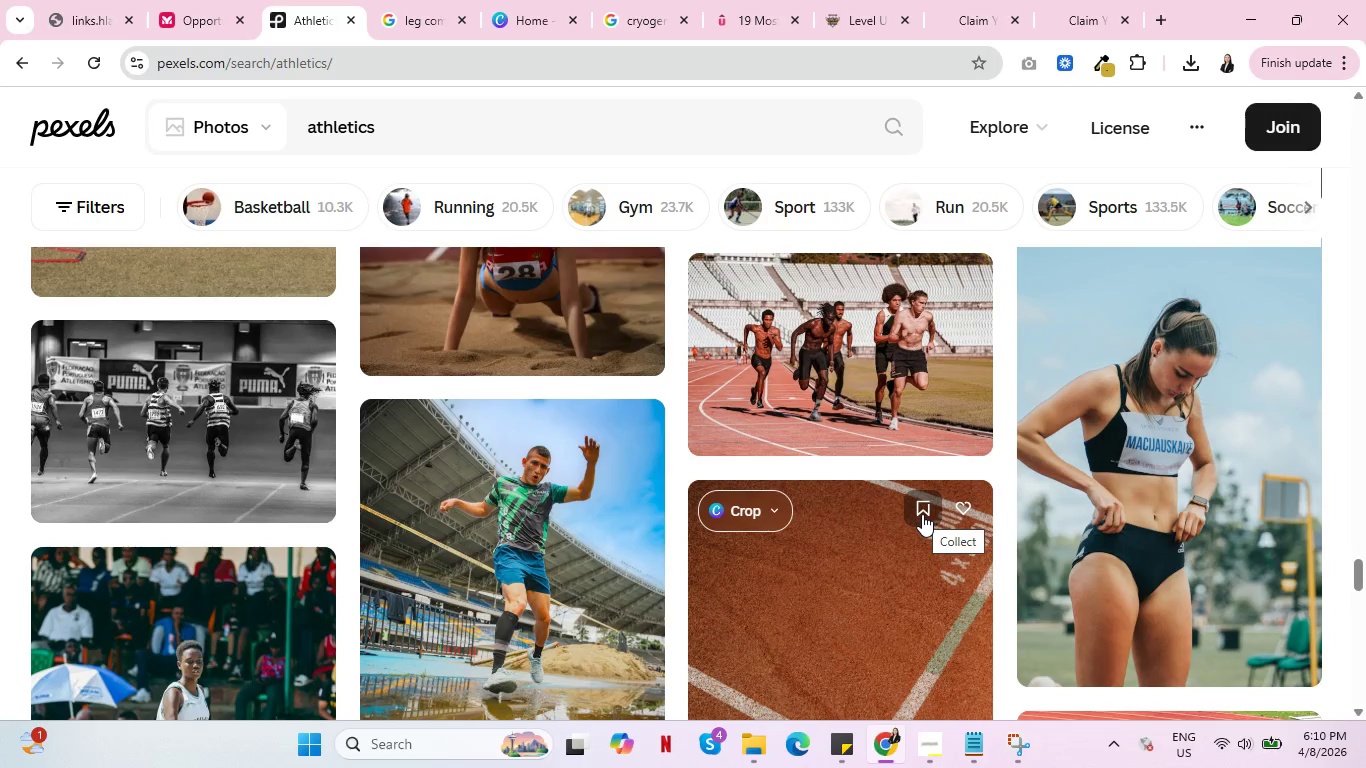 
scroll: coordinate [922, 514], scroll_direction: up, amount: 6.0
 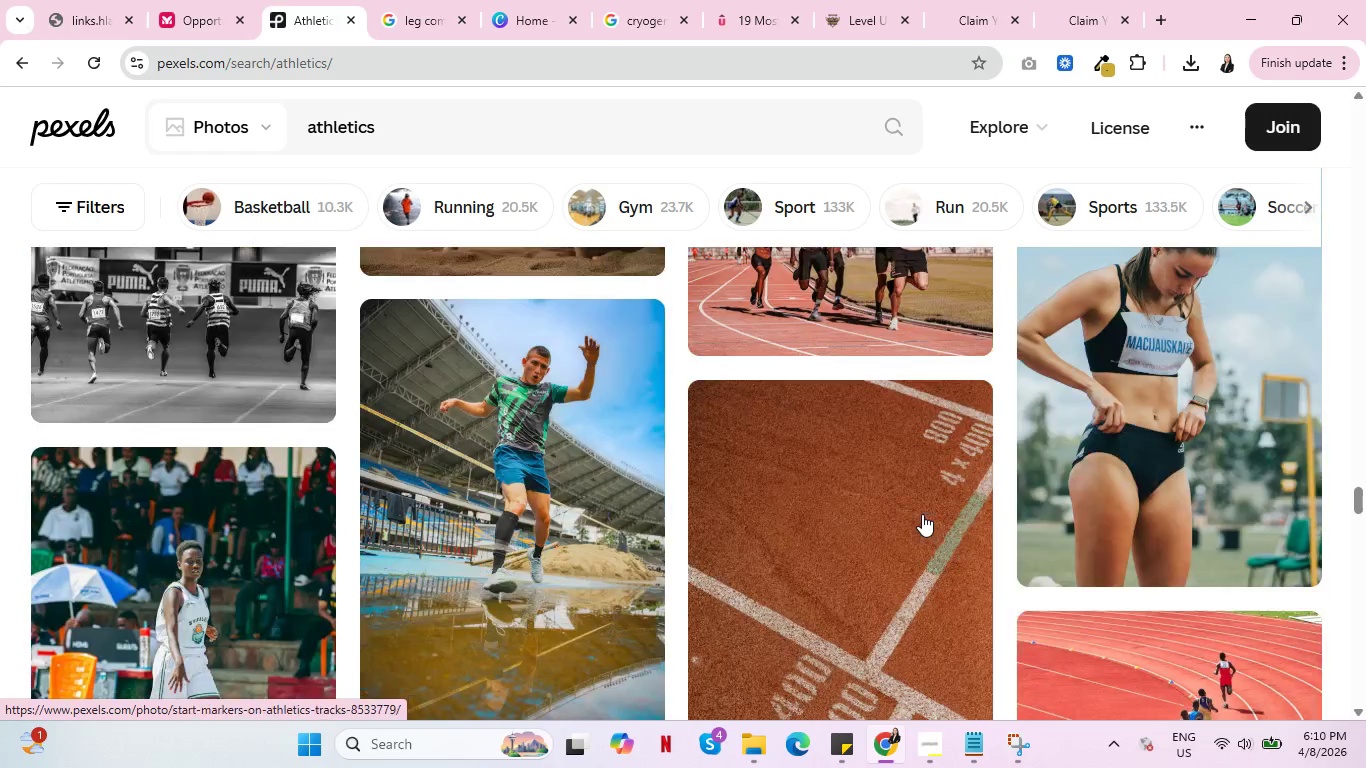 
scroll: coordinate [768, 530], scroll_direction: down, amount: 32.0
 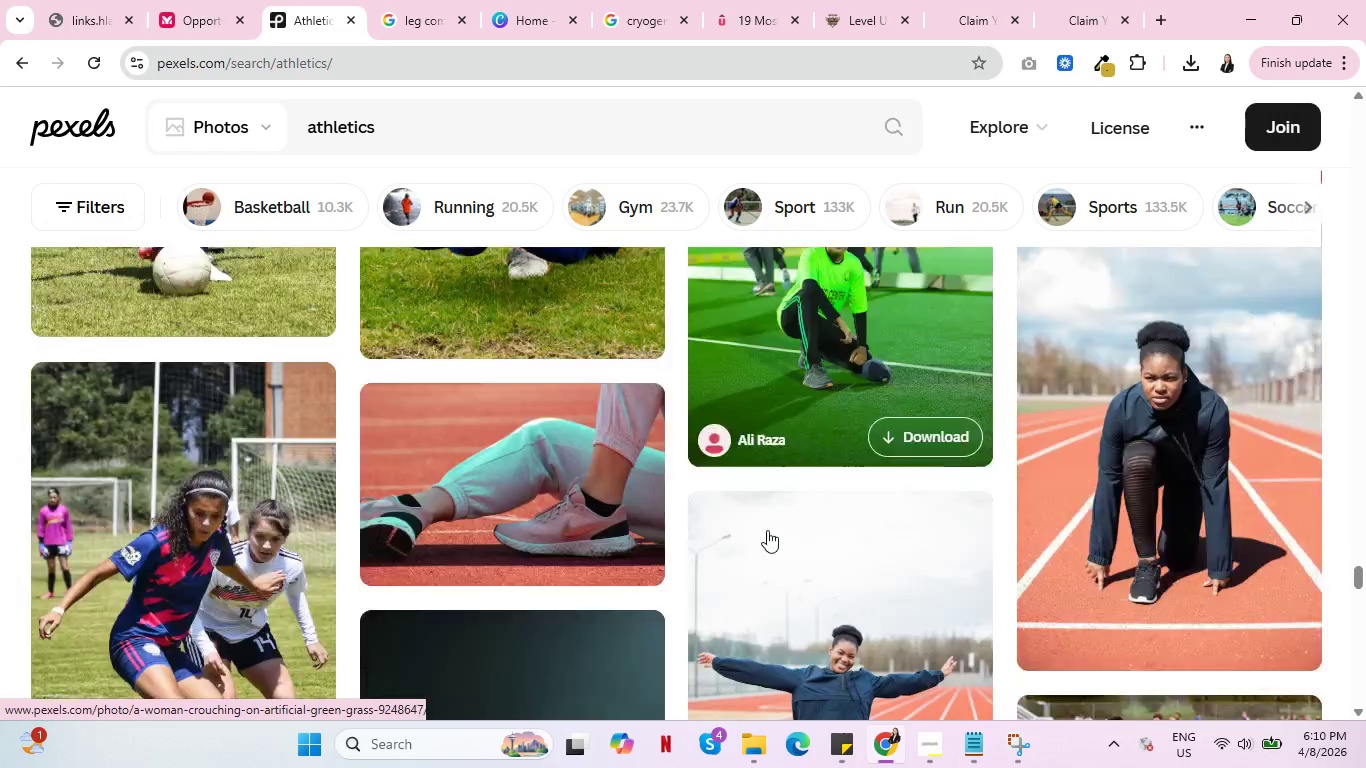 
scroll: coordinate [1110, 541], scroll_direction: down, amount: 32.0
 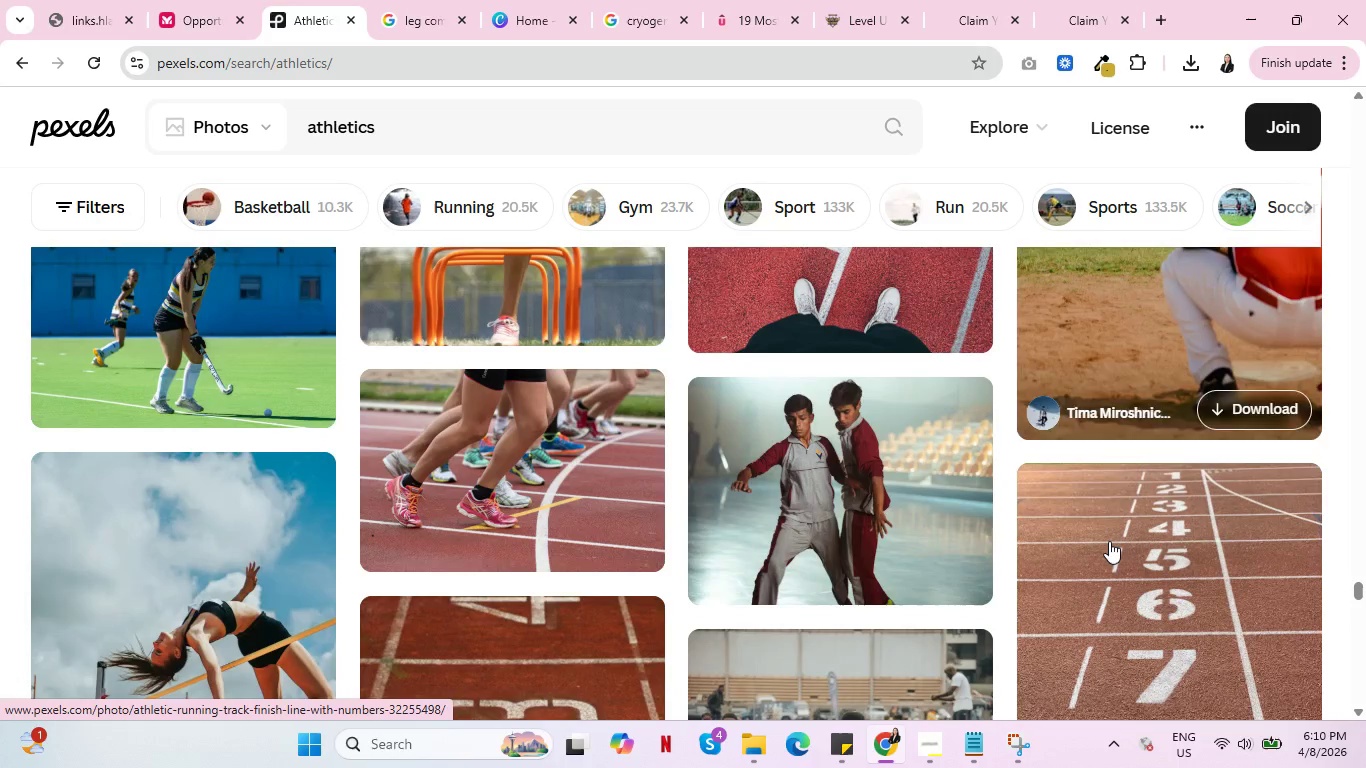 
scroll: coordinate [792, 616], scroll_direction: down, amount: 20.0
 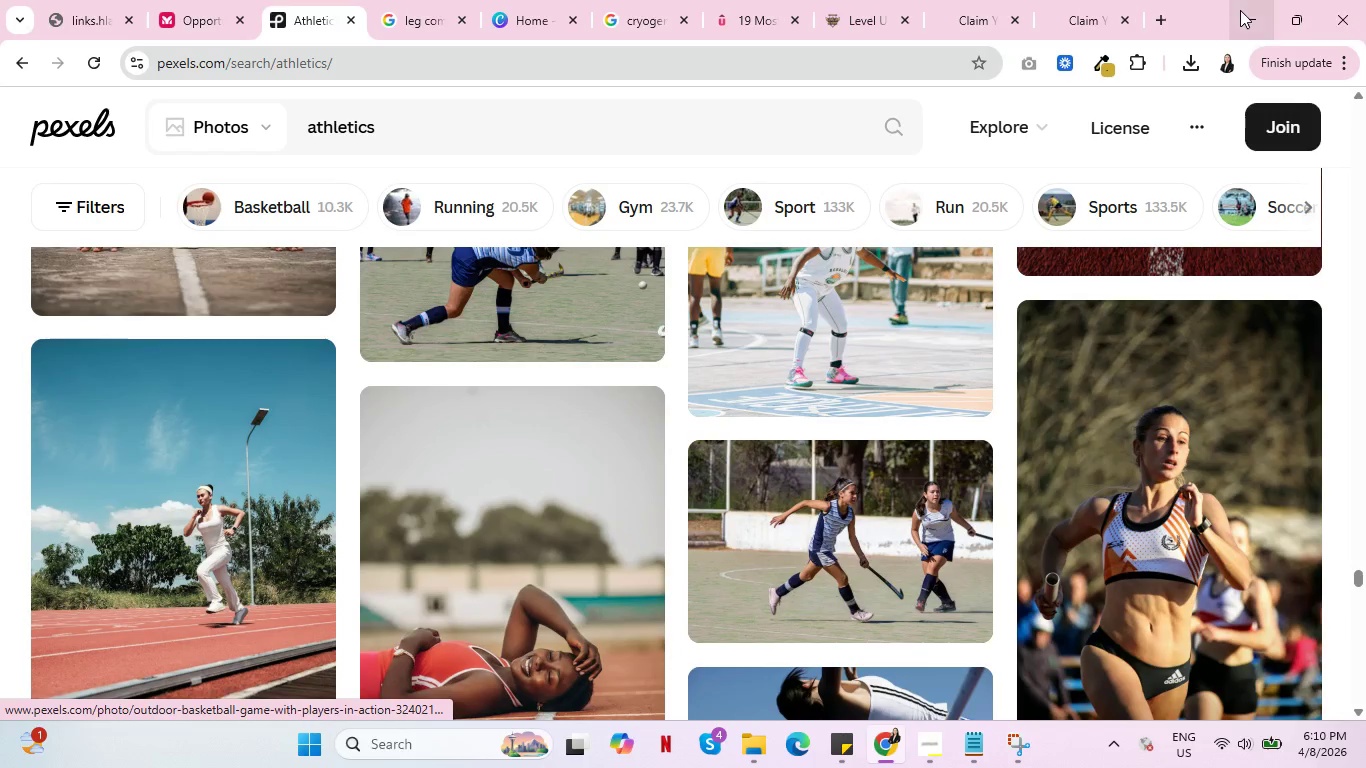 
left_click([869, 0])
 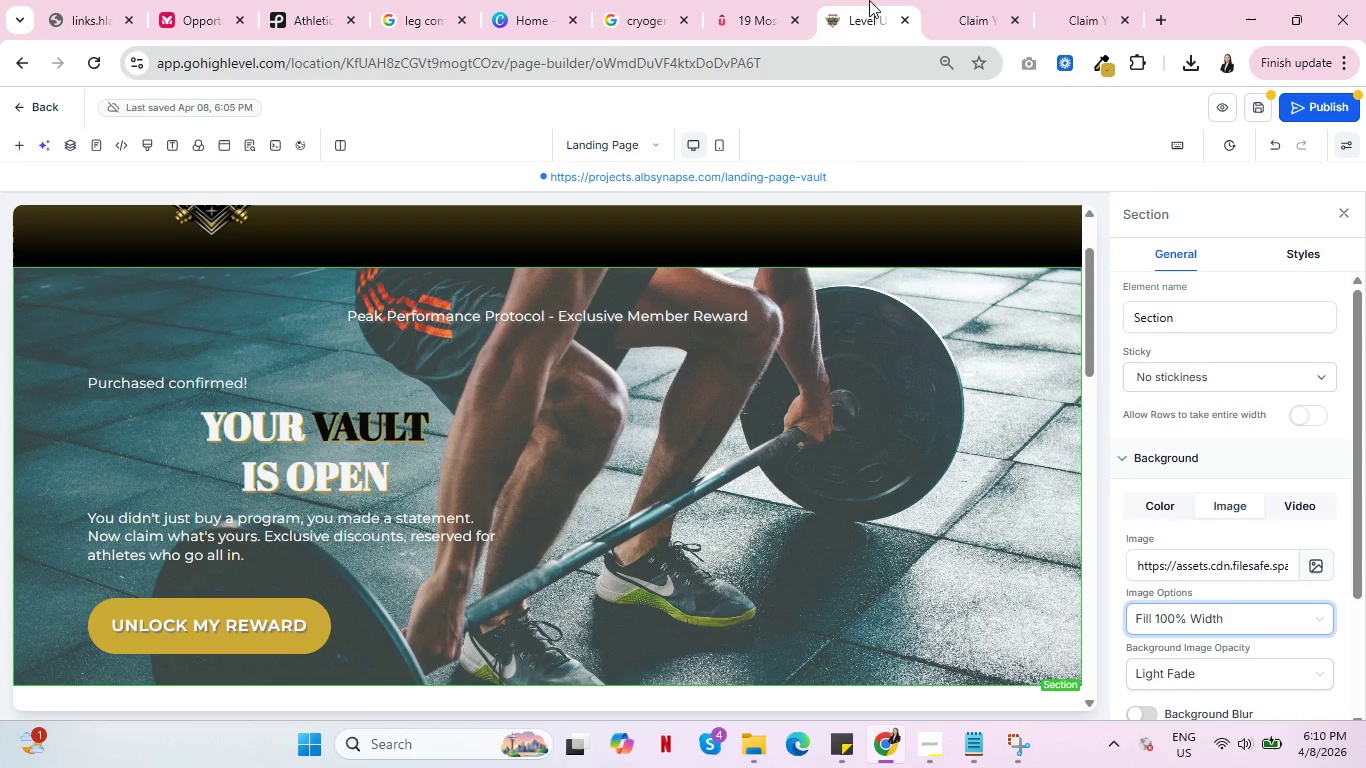 
wait(19.09)
 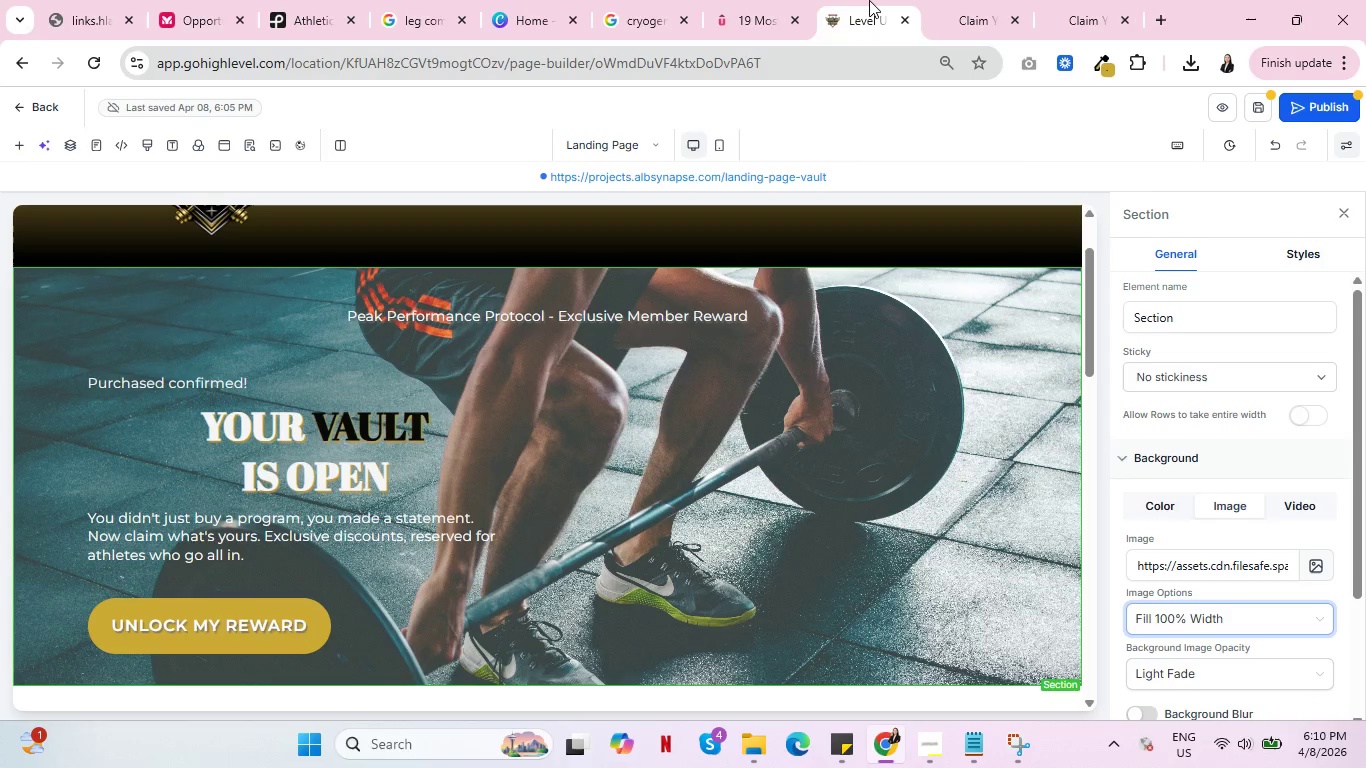 
scroll: coordinate [978, 512], scroll_direction: down, amount: 3.0
 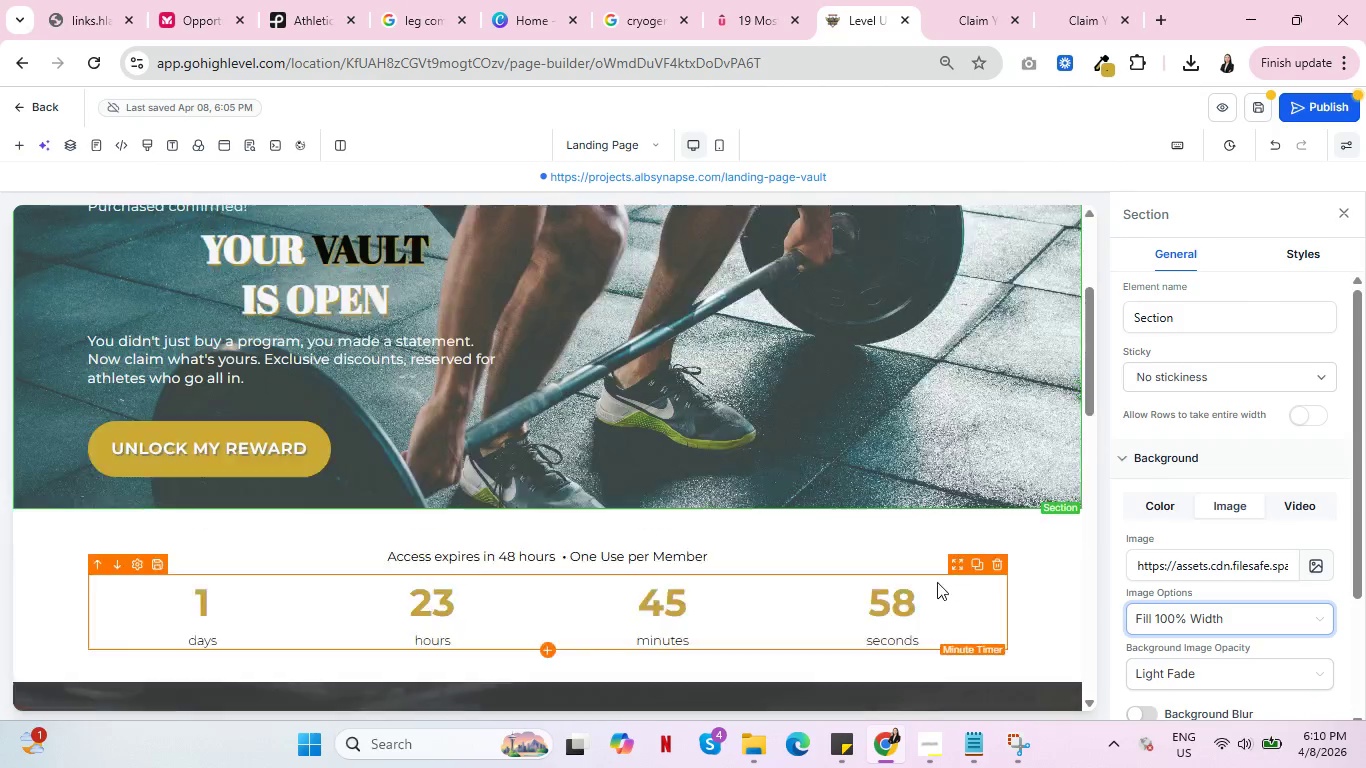 
scroll: coordinate [937, 582], scroll_direction: up, amount: 4.0
 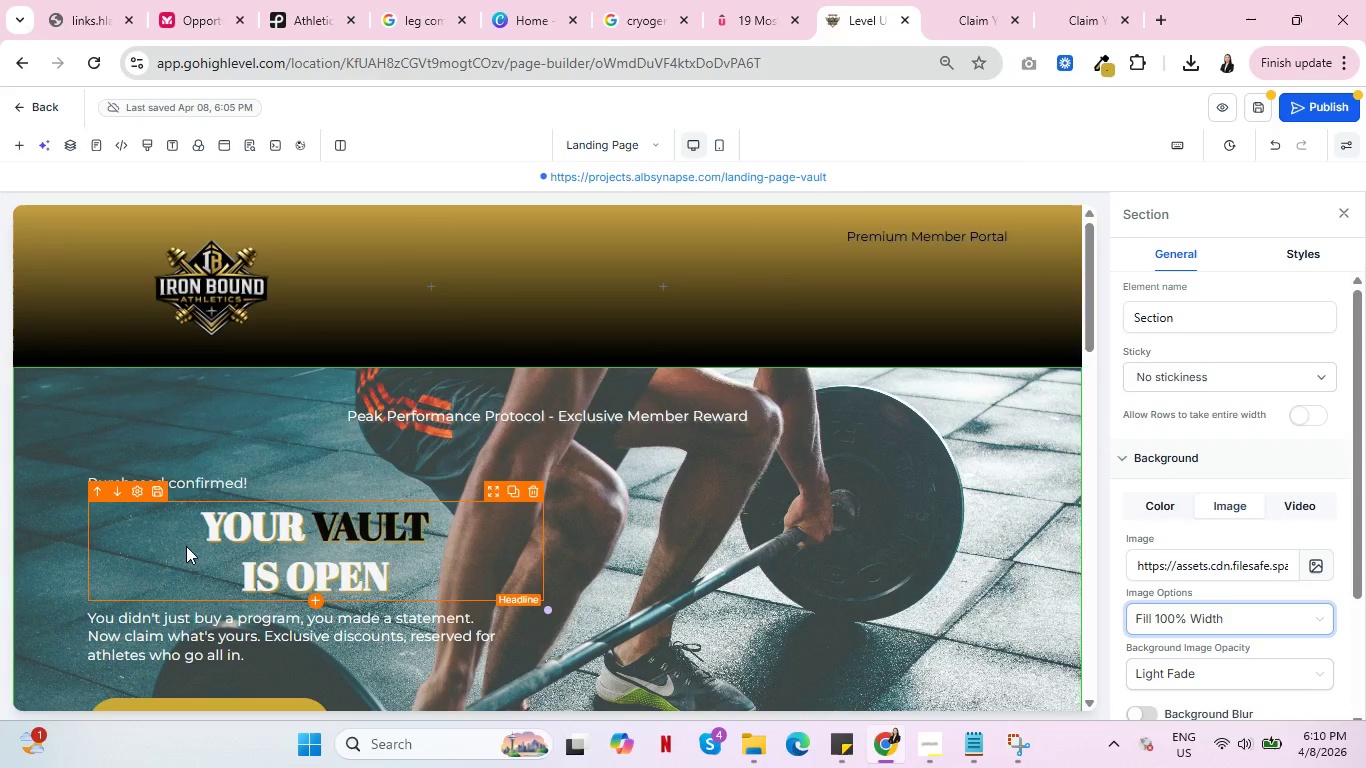 
scroll: coordinate [186, 546], scroll_direction: down, amount: 1.0
 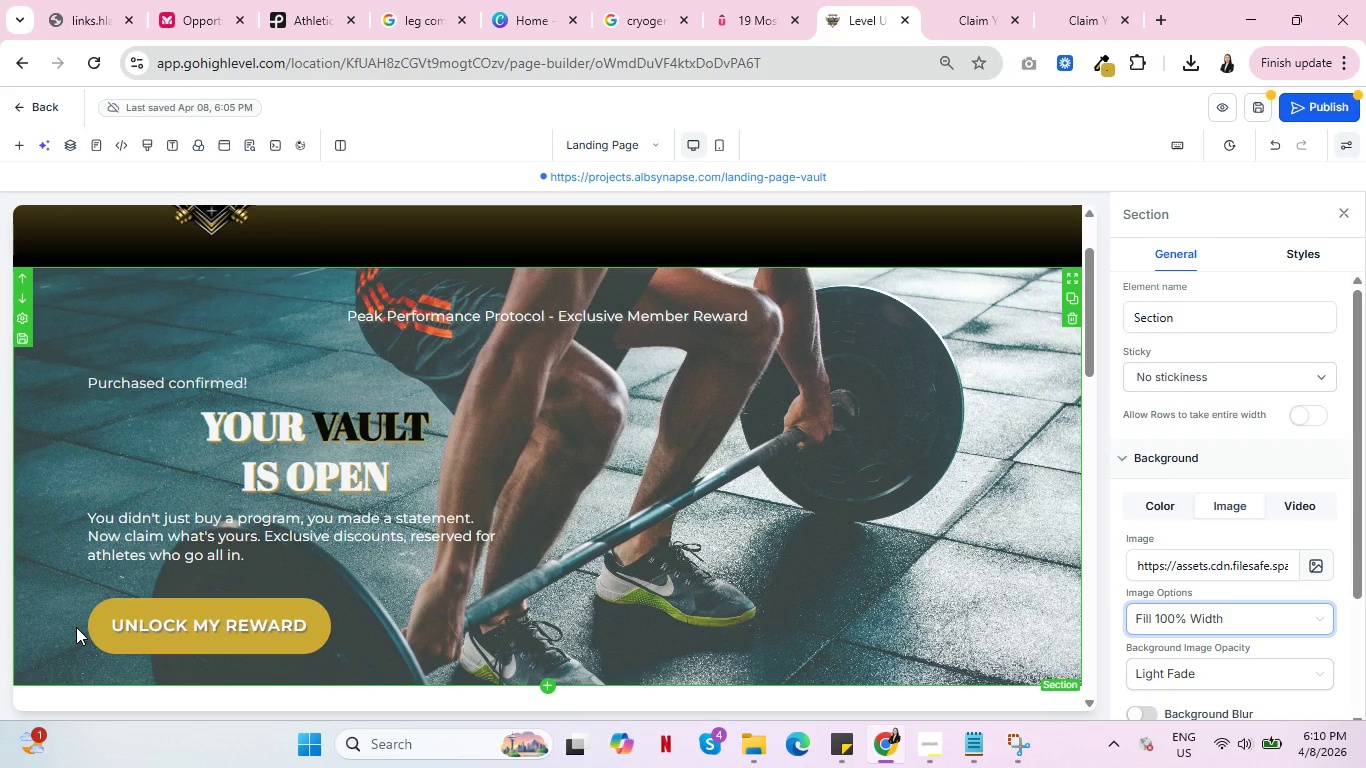 
mouse_move([716, 455])
 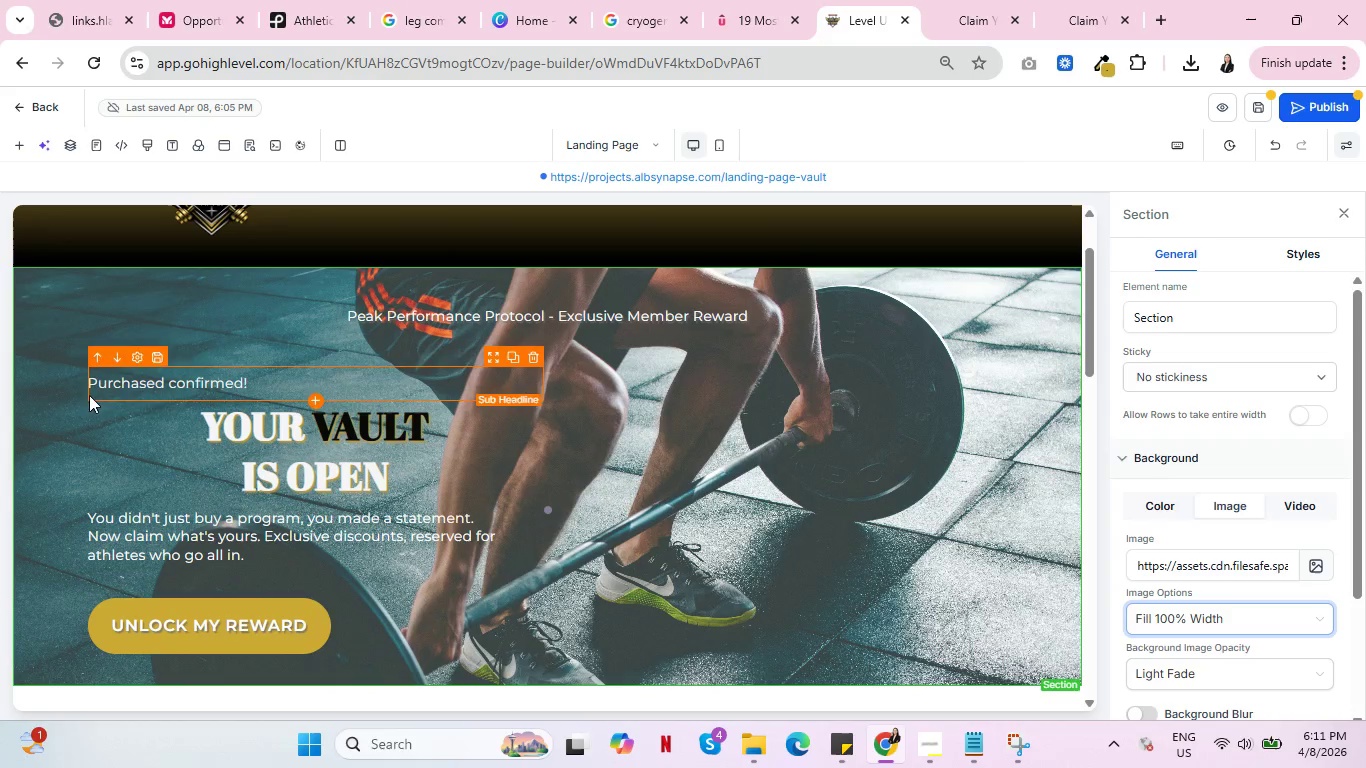 
scroll: coordinate [11, 460], scroll_direction: up, amount: 3.0
 